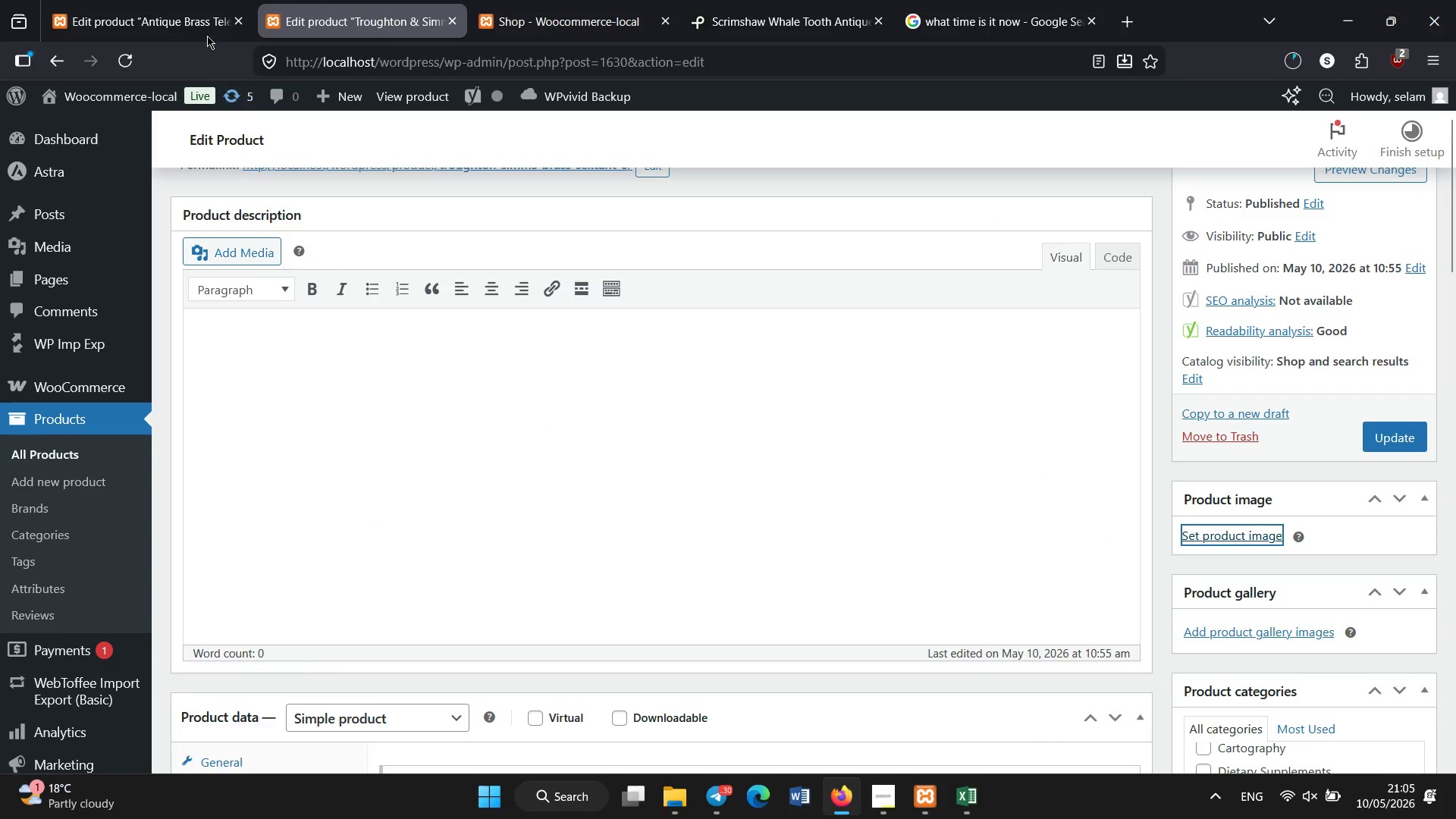 
left_click([185, 0])
 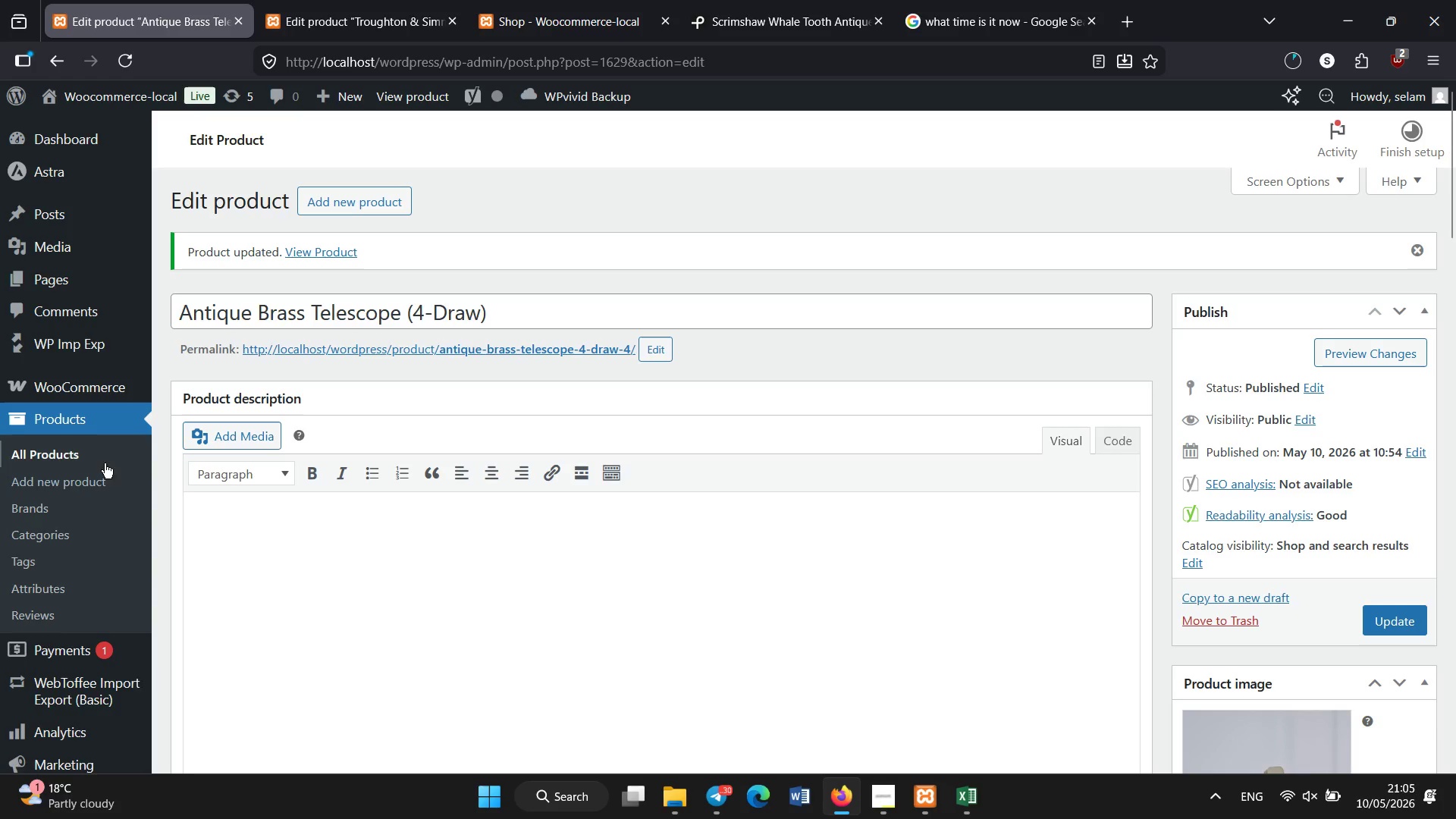 
left_click([100, 453])
 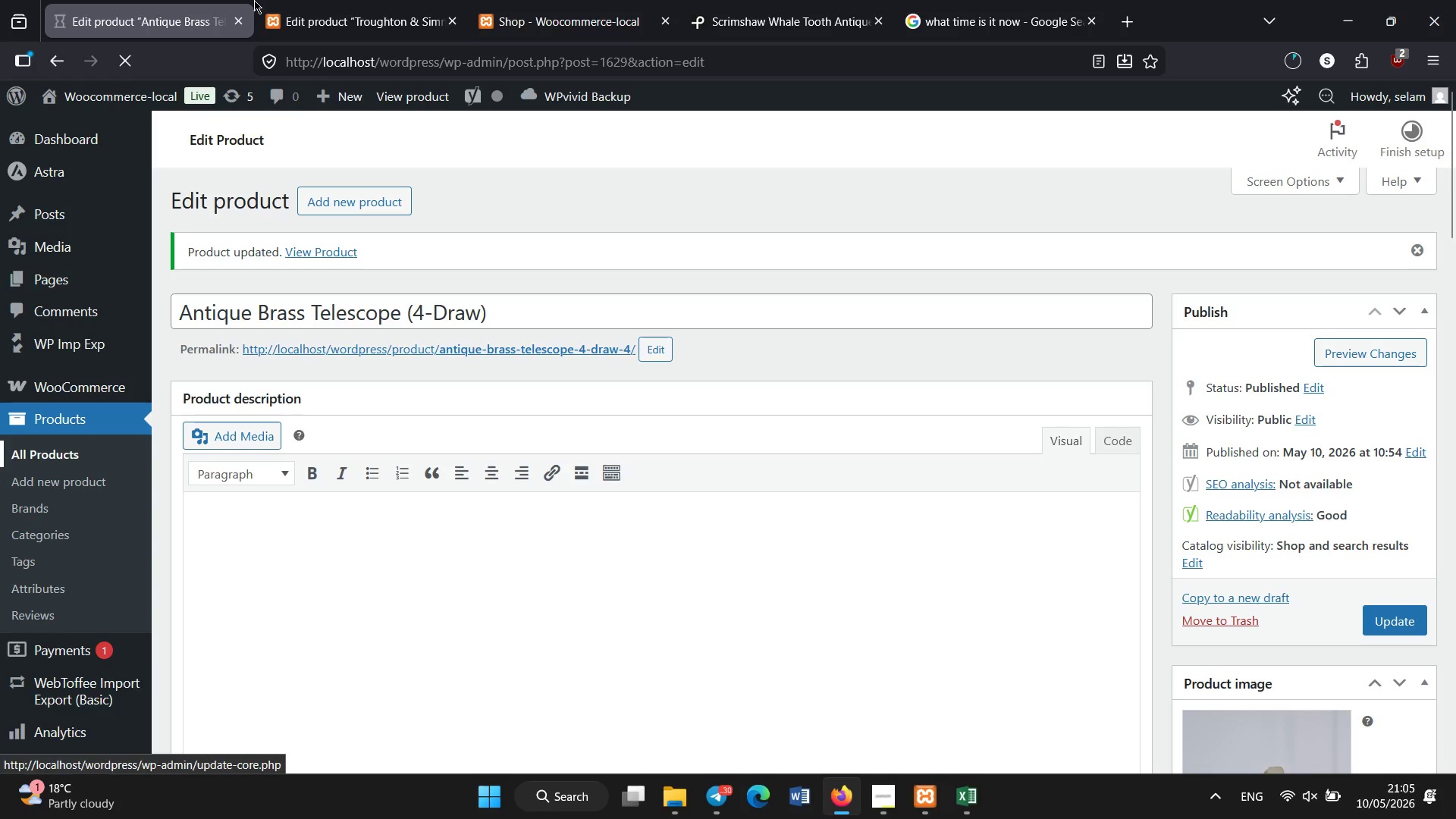 
left_click([290, 0])
 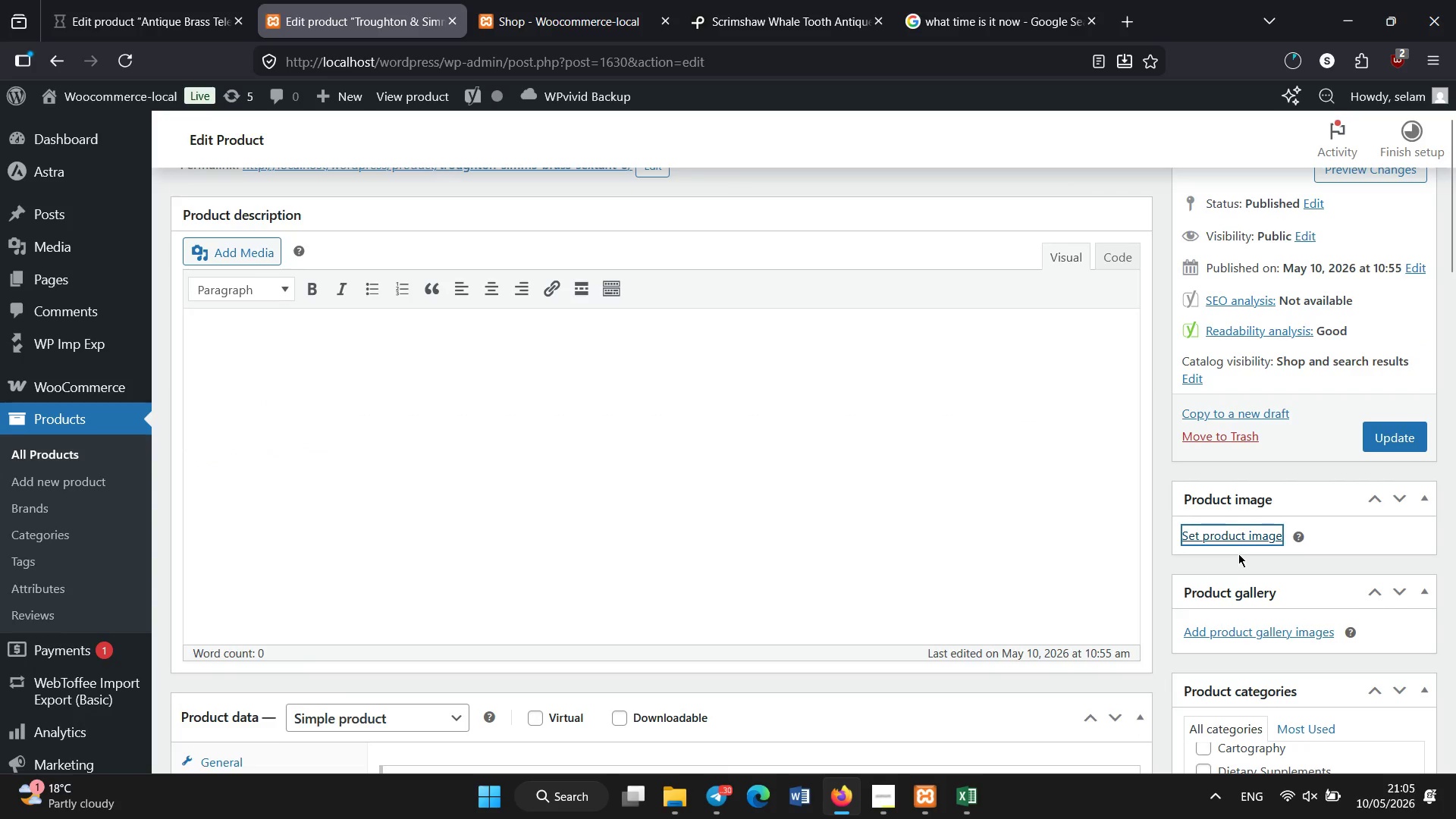 
left_click([1237, 537])
 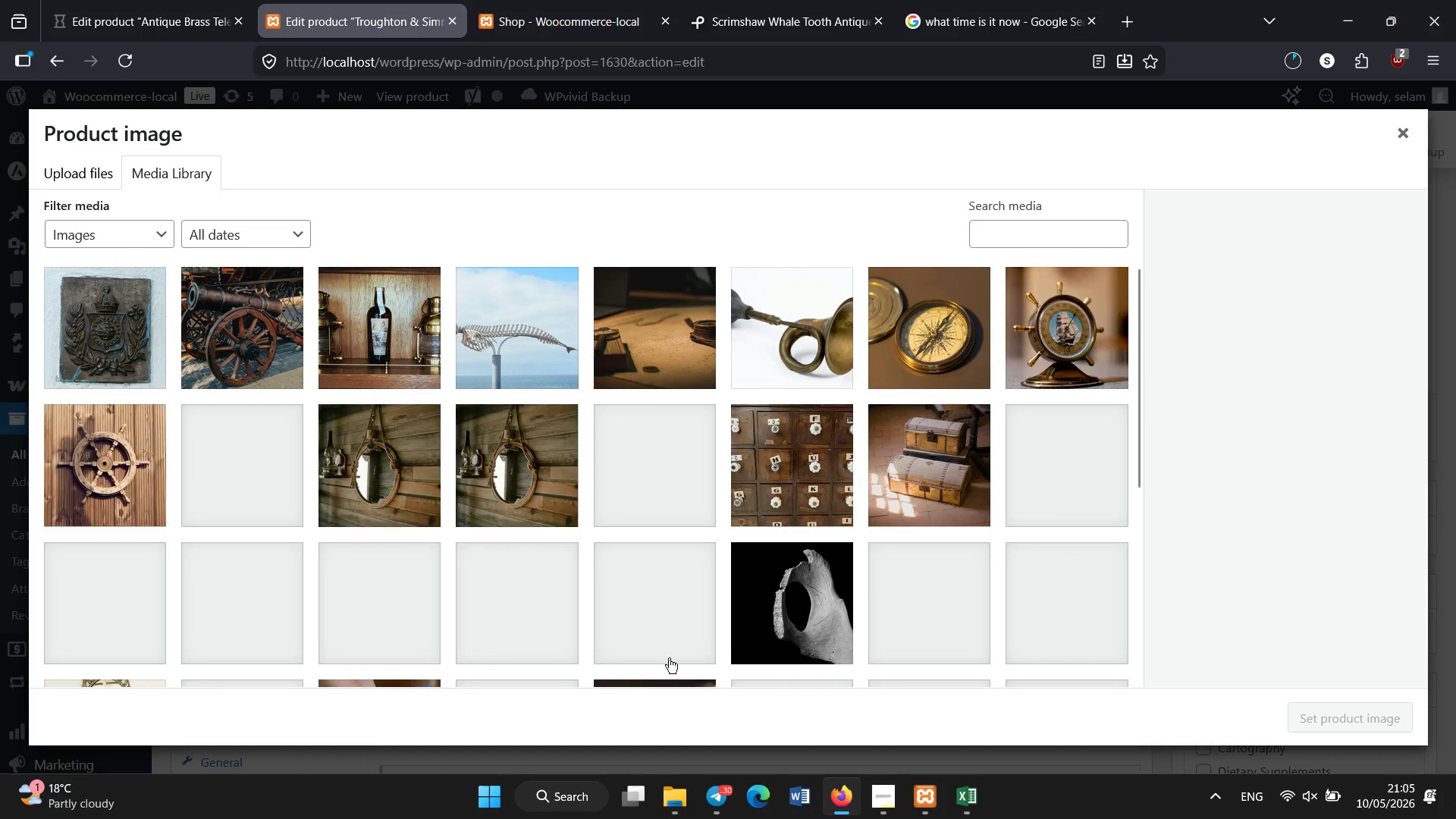 
left_click([749, 335])
 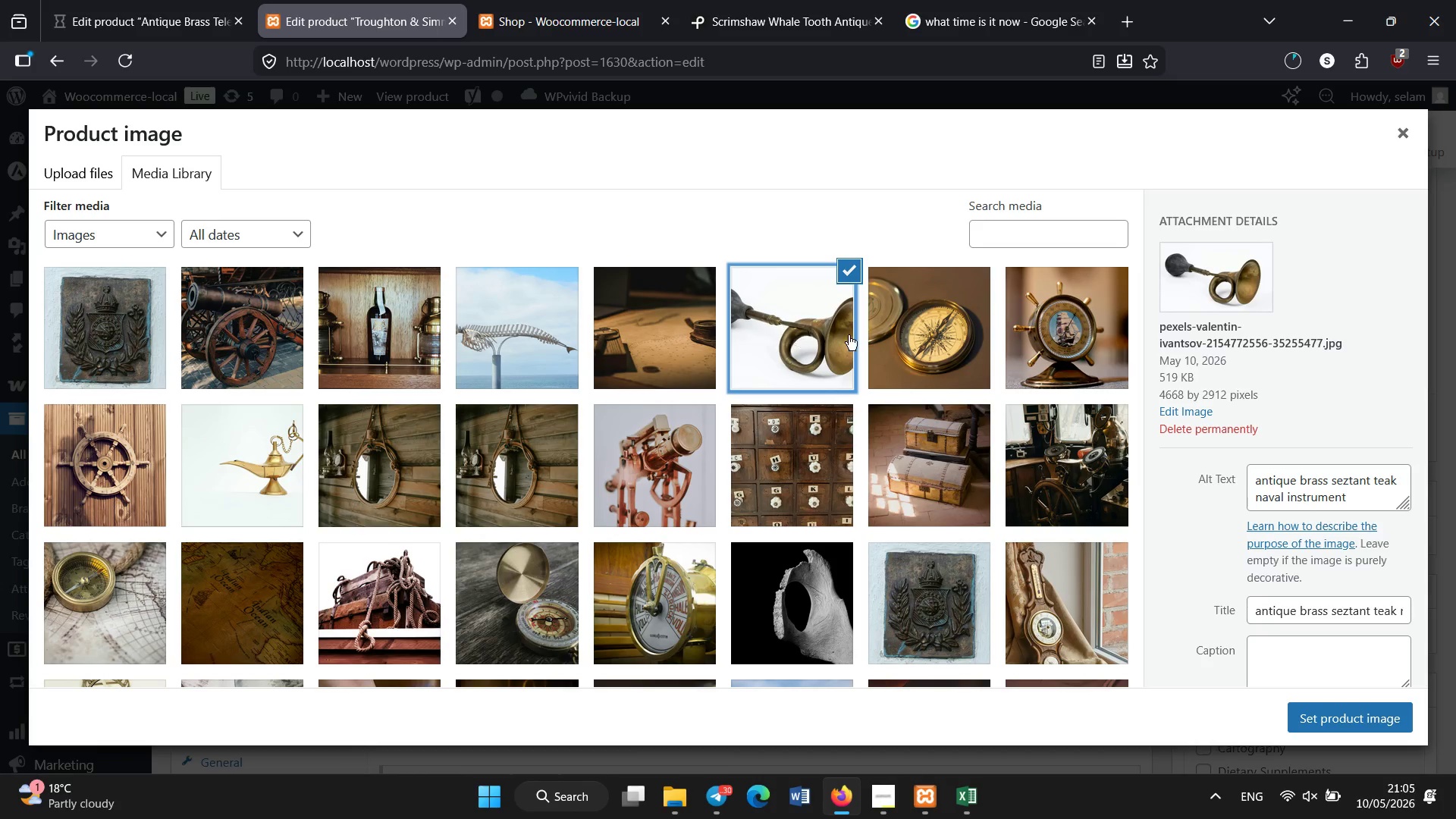 
wait(7.55)
 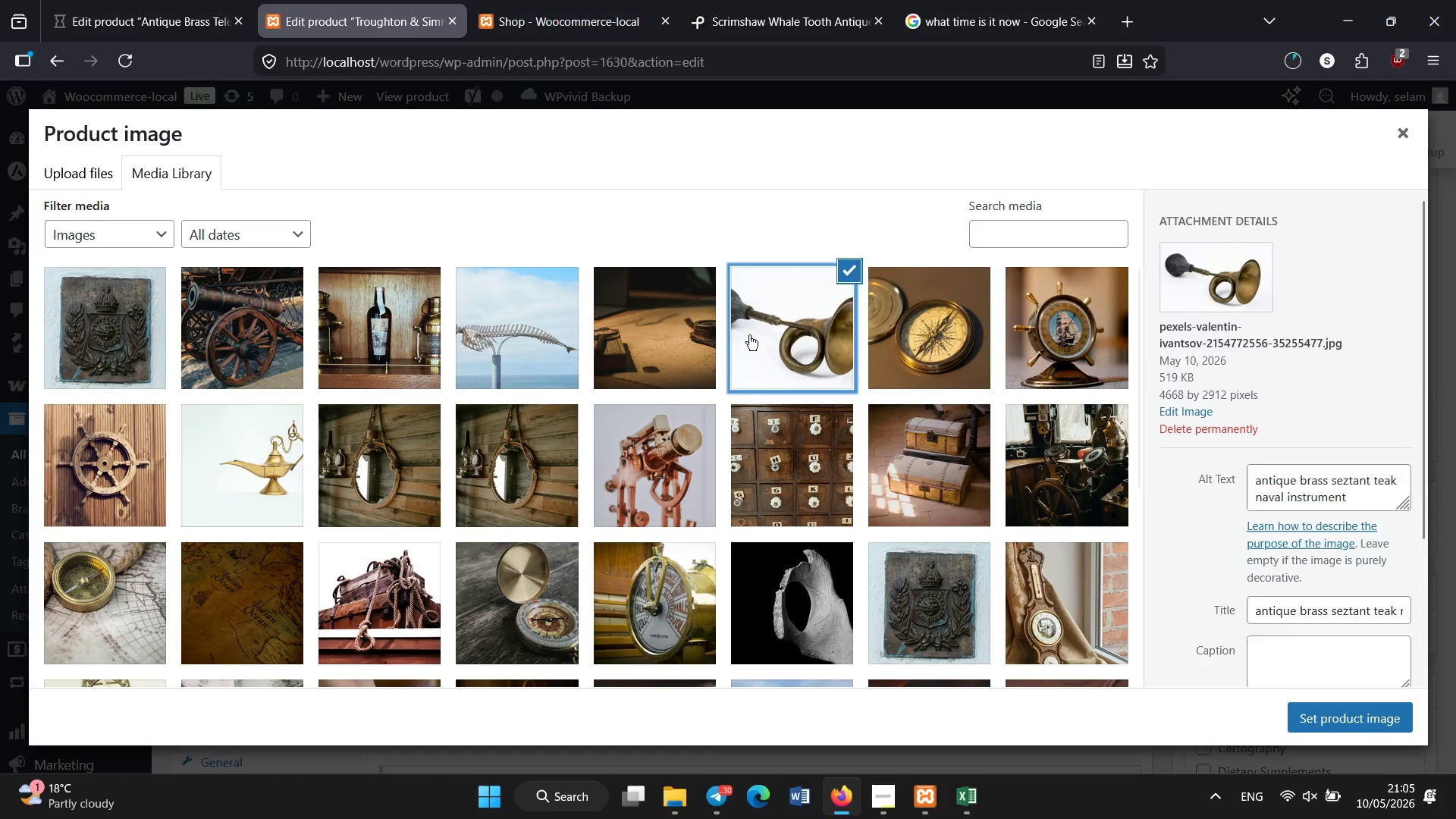 
left_click([292, 465])
 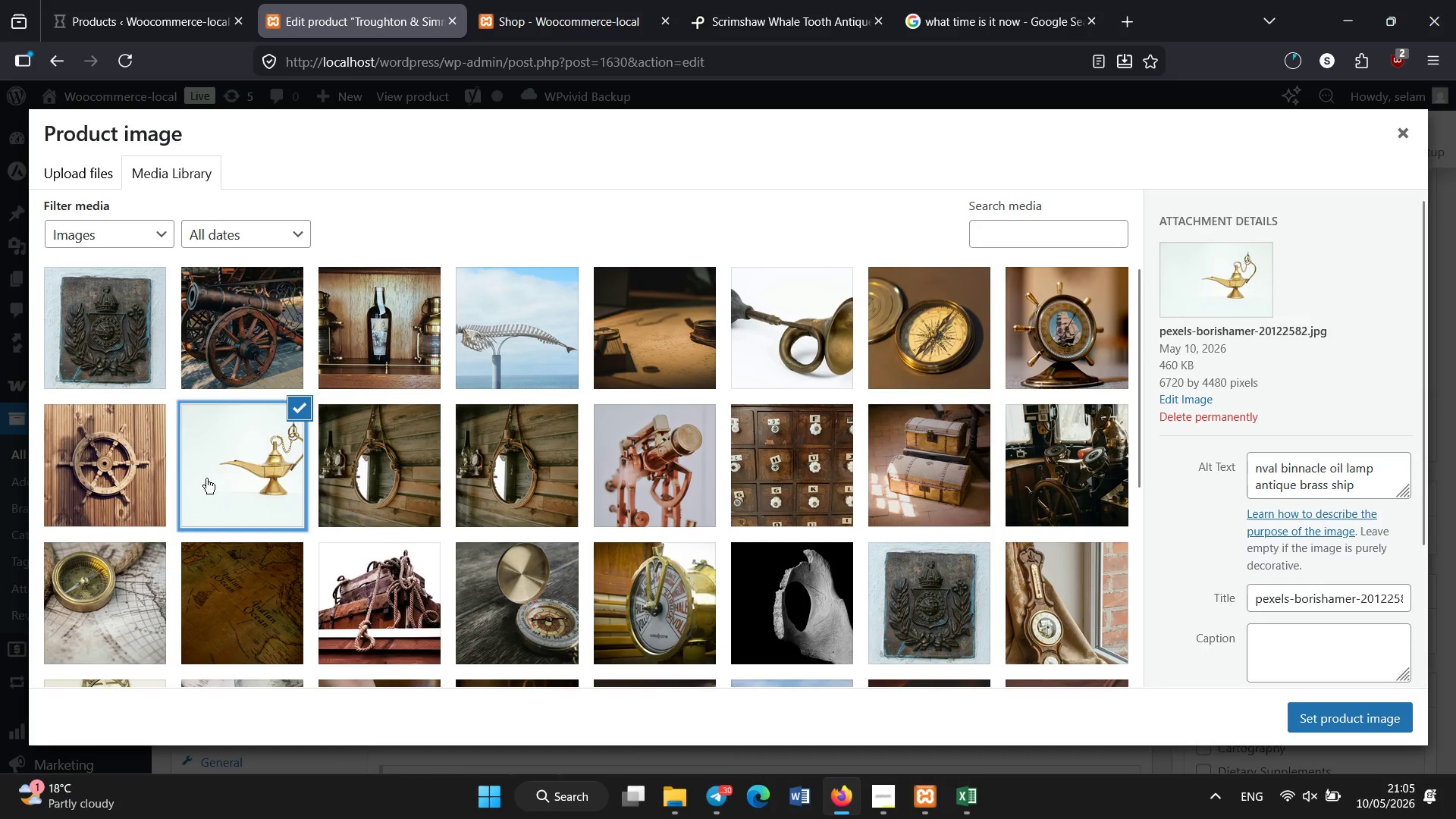 
left_click([168, 463])
 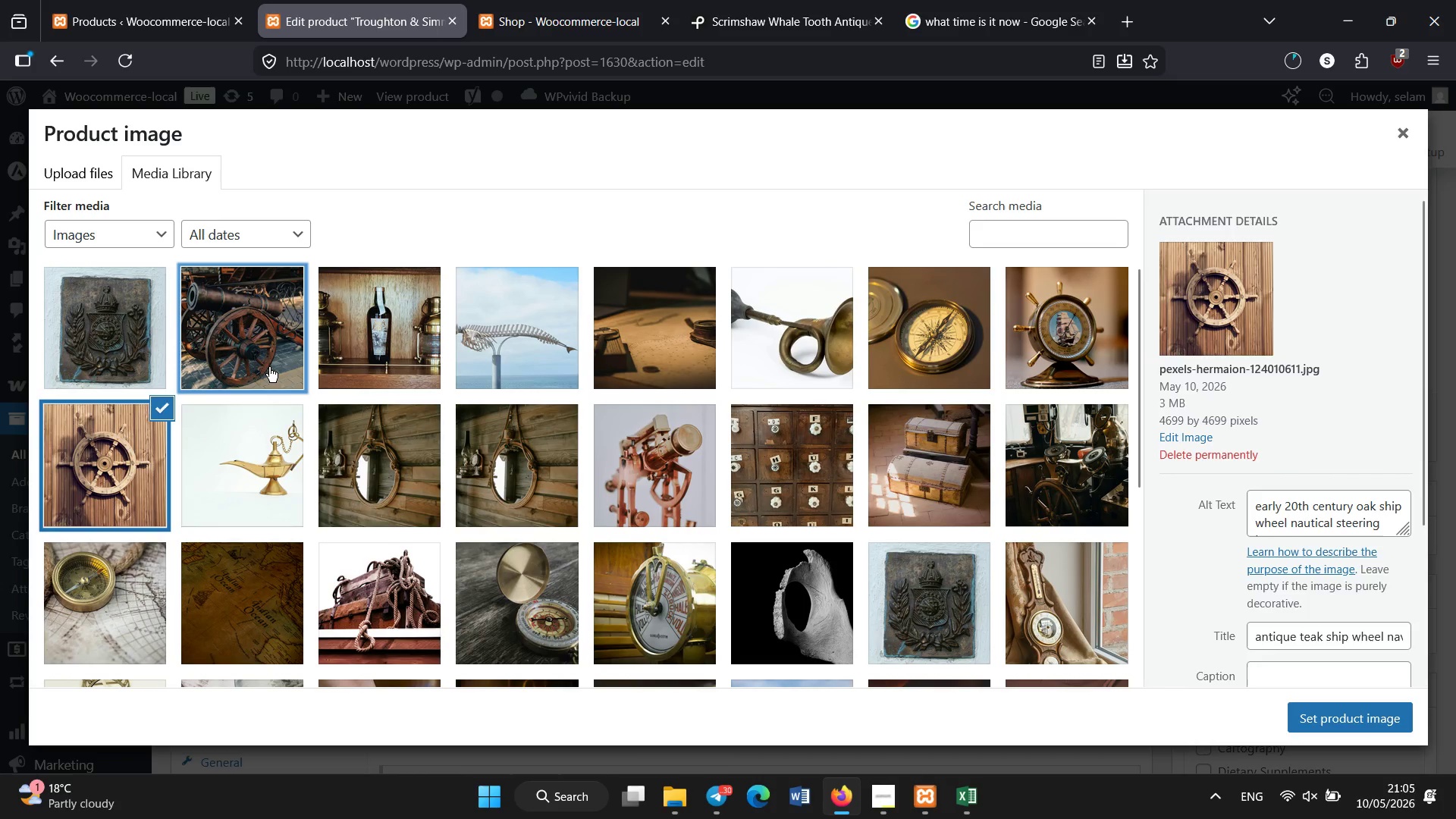 
double_click([435, 371])
 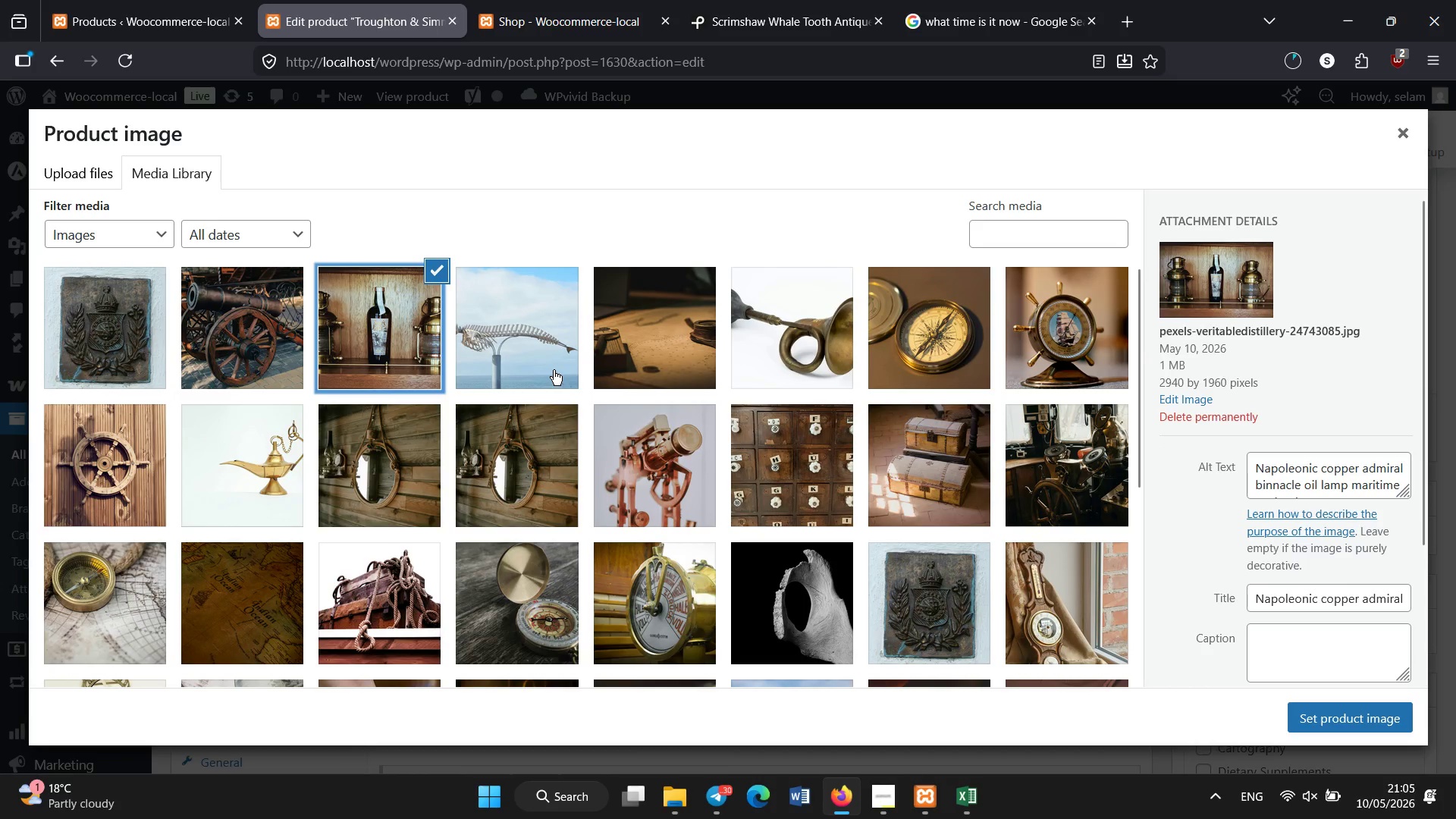 
left_click([554, 370])
 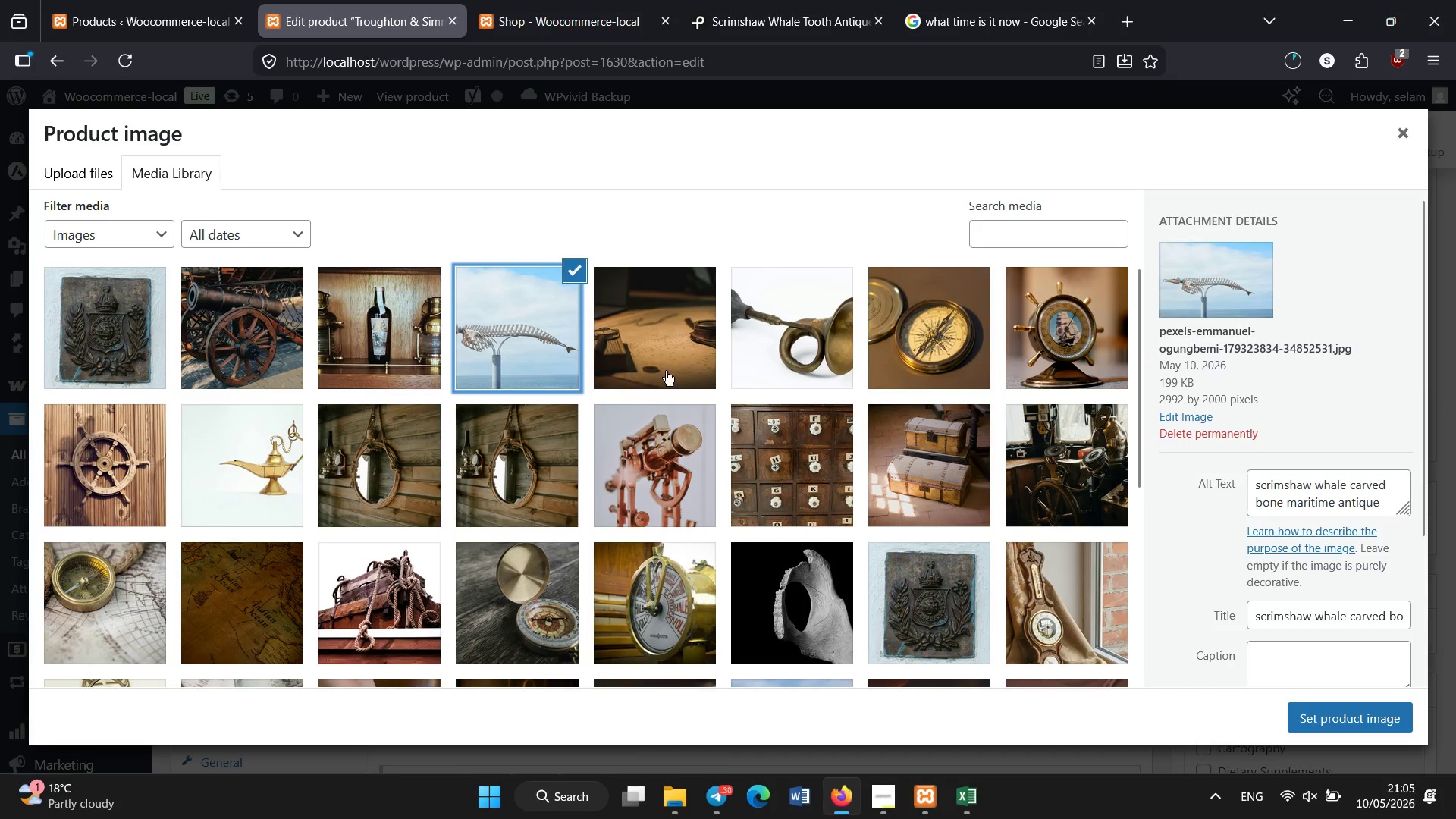 
left_click([666, 371])
 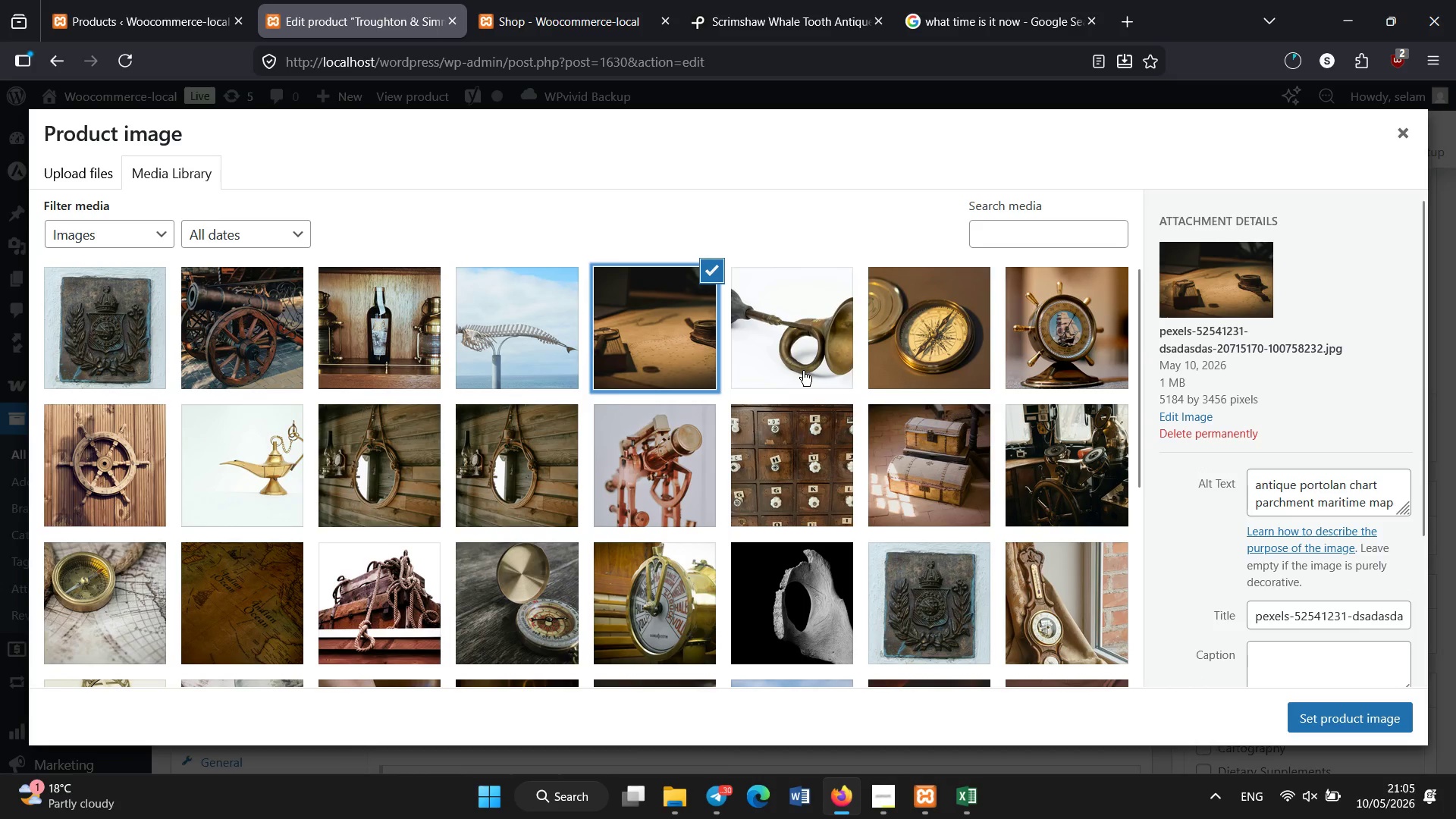 
left_click([803, 371])
 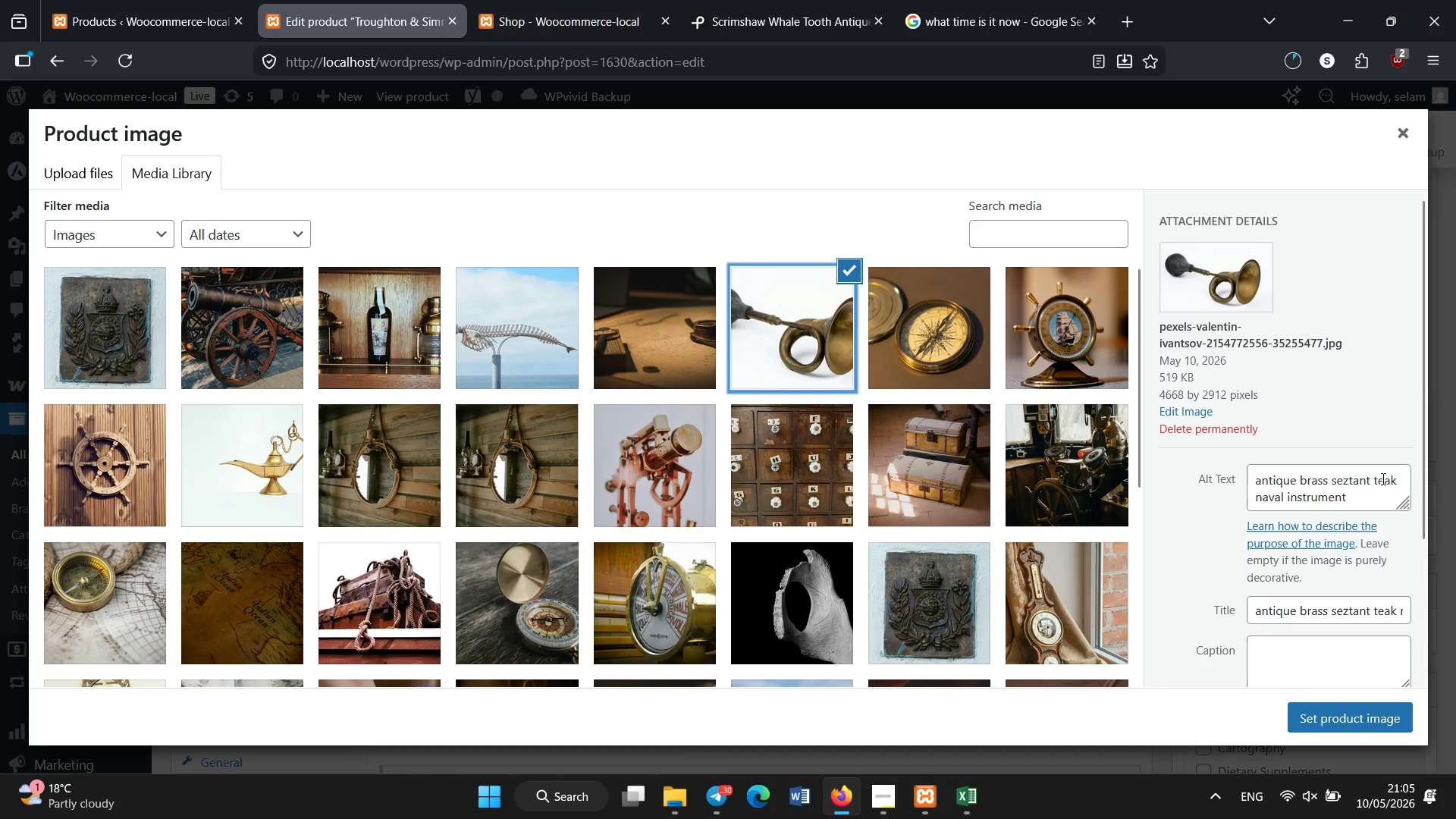 
left_click([1349, 483])
 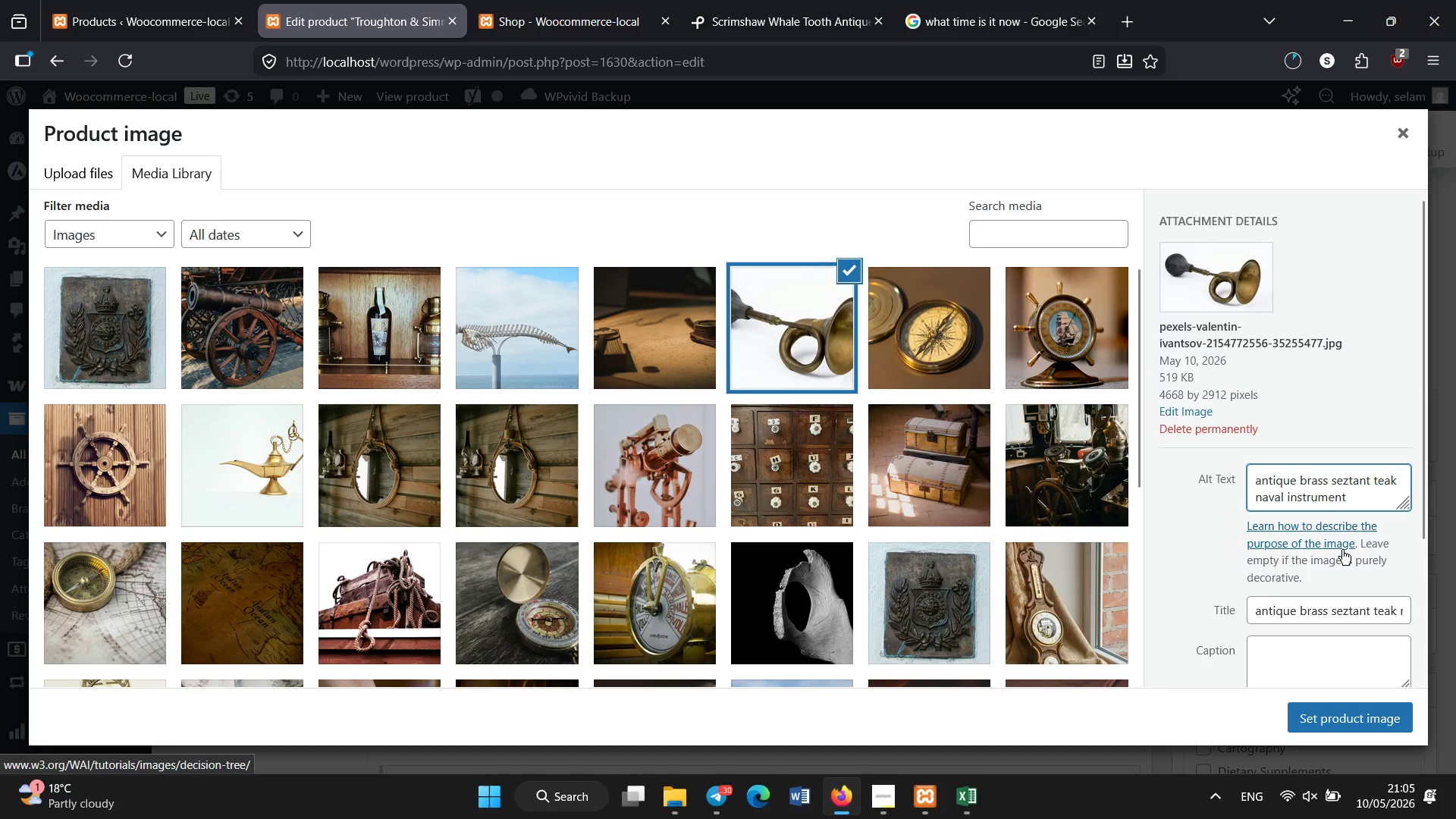 
key(Backspace)
 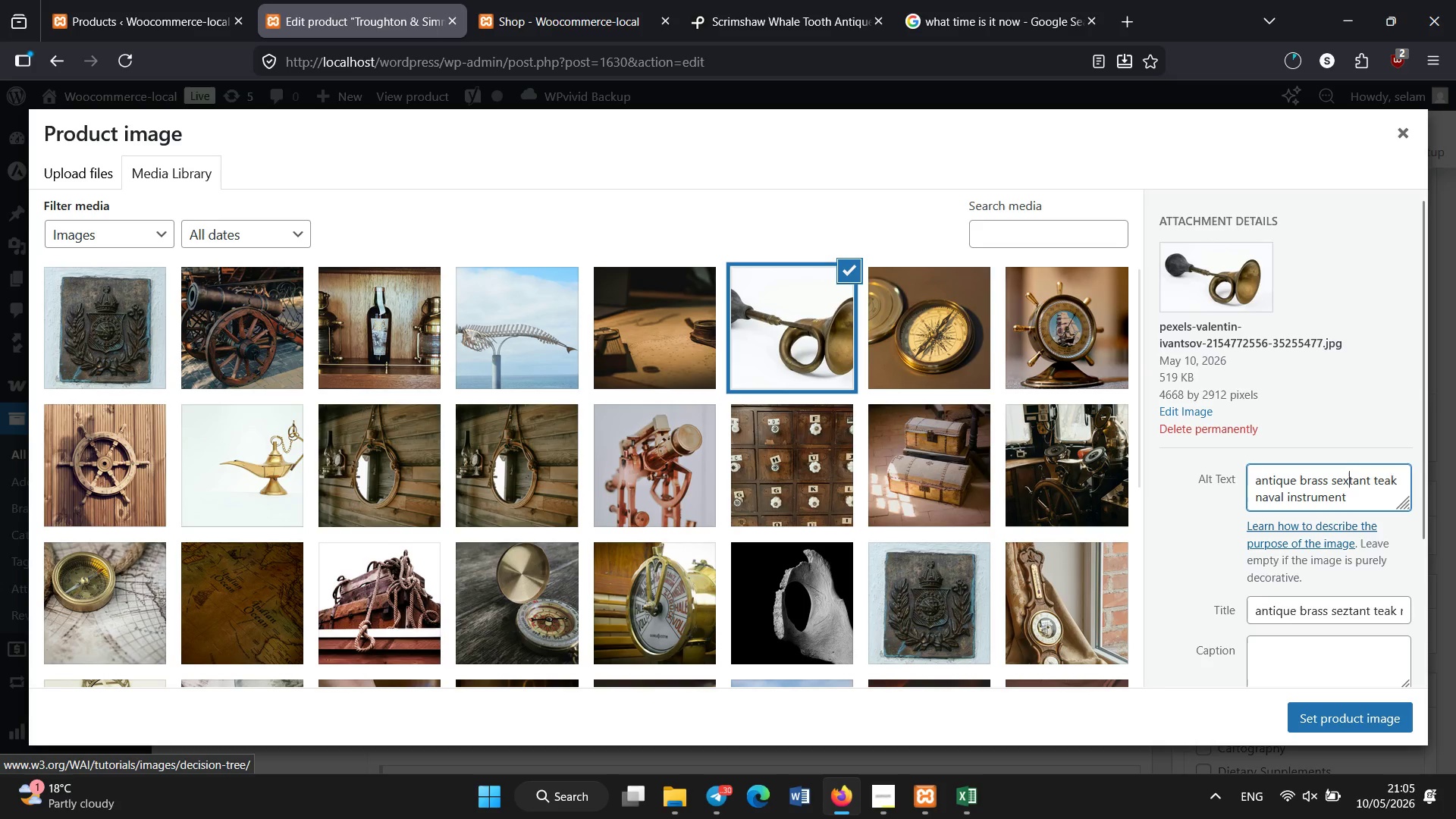 
key(X)
 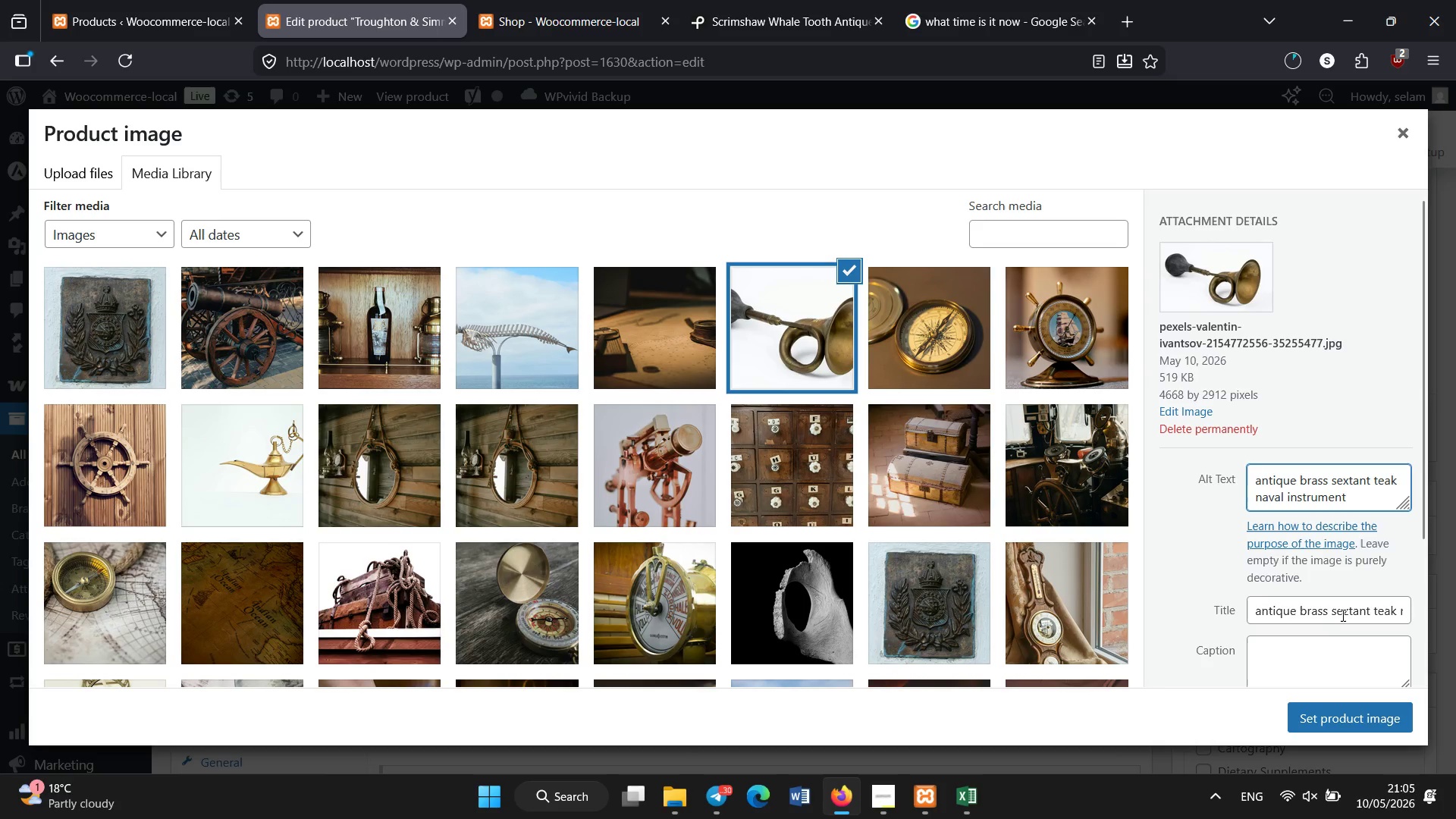 
left_click([1348, 617])
 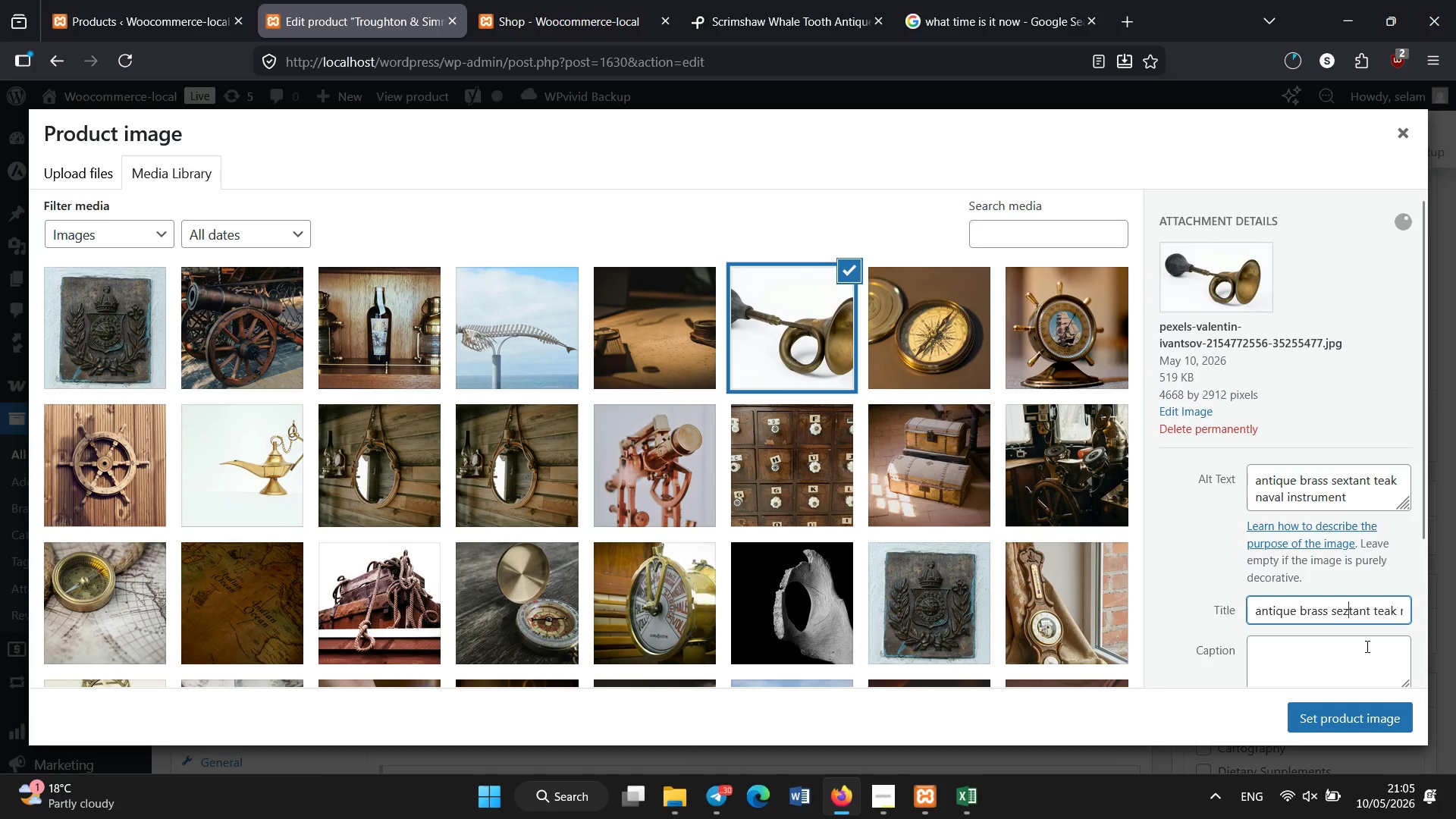 
key(Backspace)
 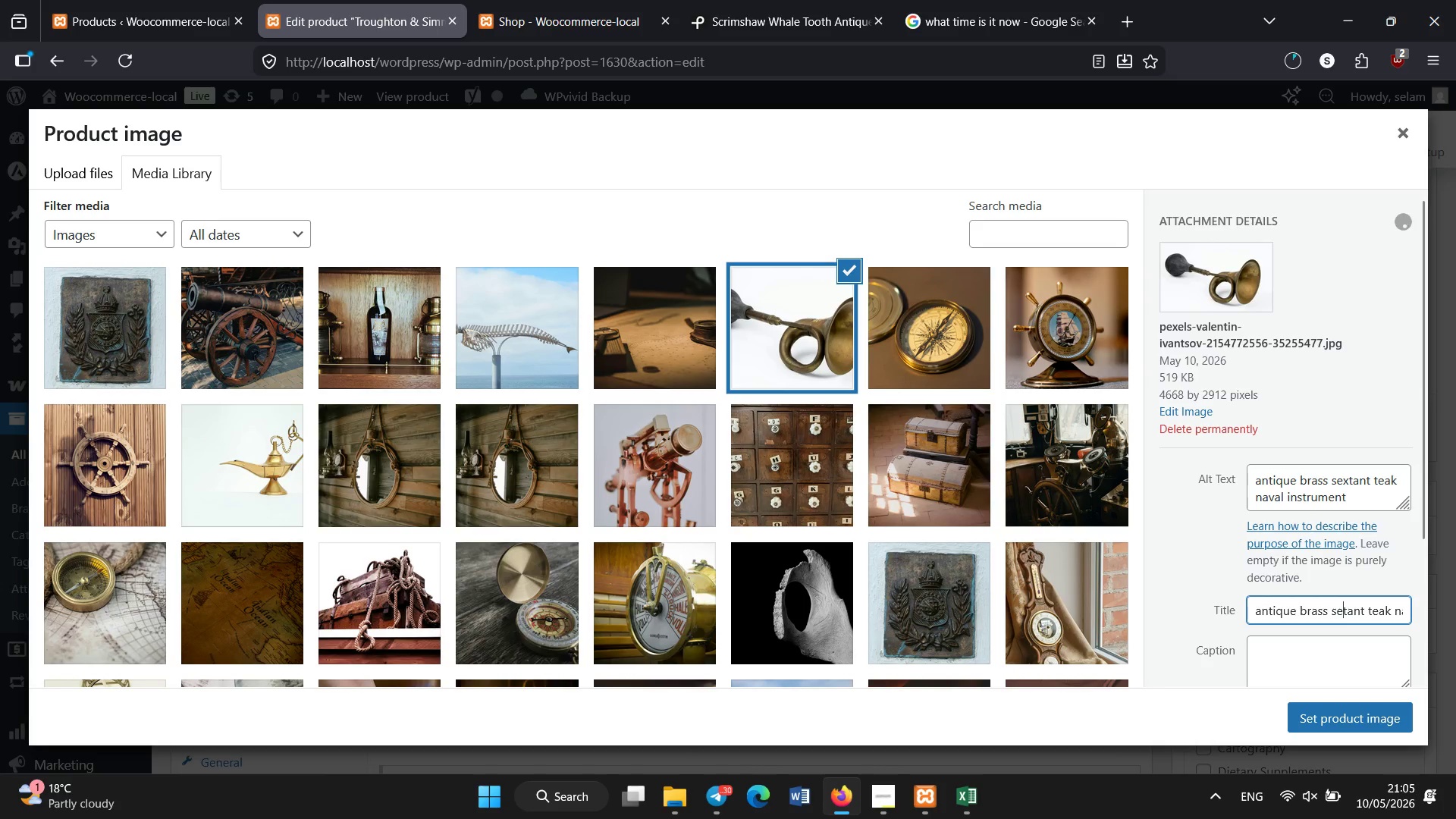 
key(X)
 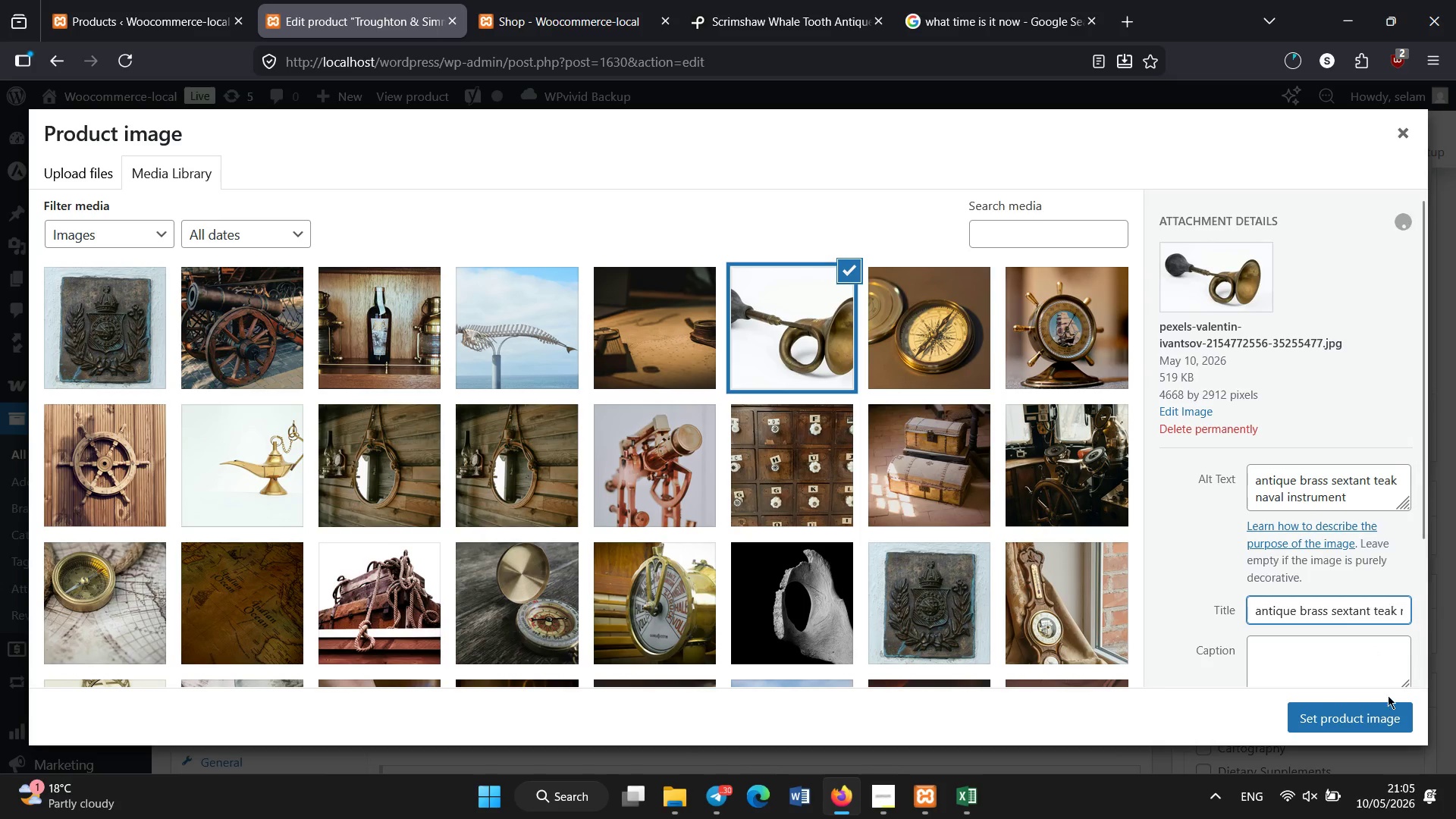 
left_click([1371, 718])
 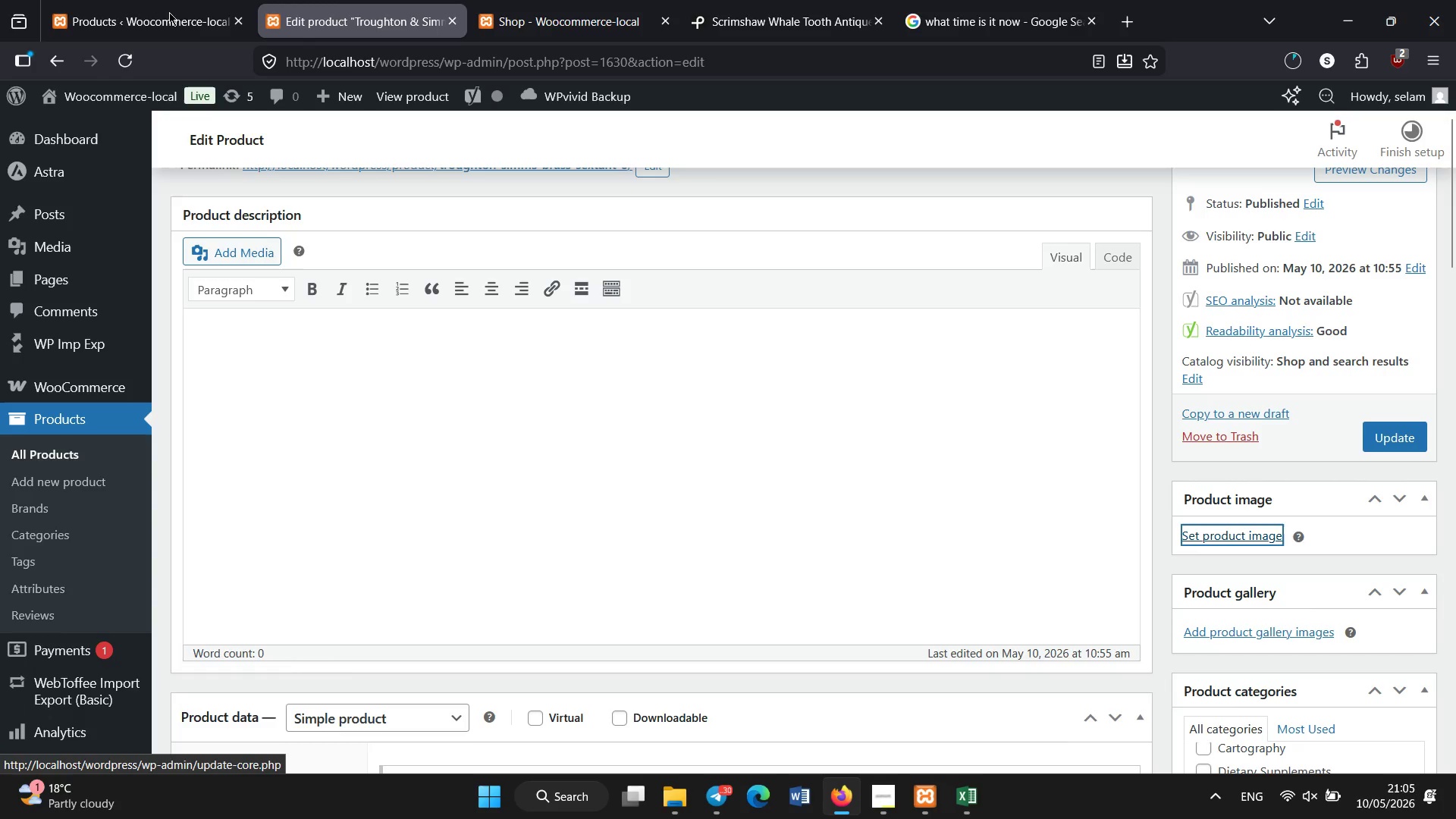 
left_click([0, 0])
 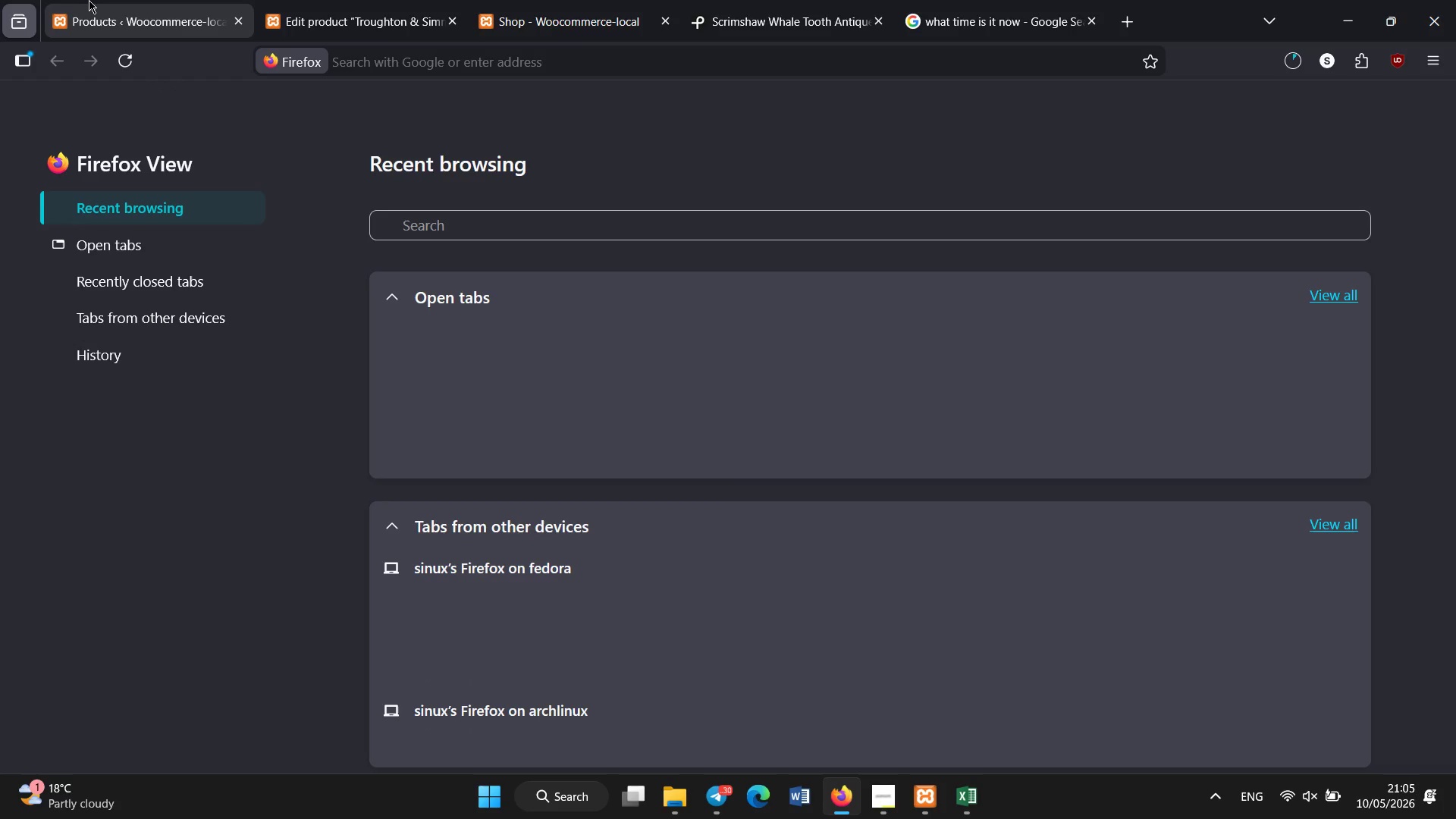 
left_click([96, 0])
 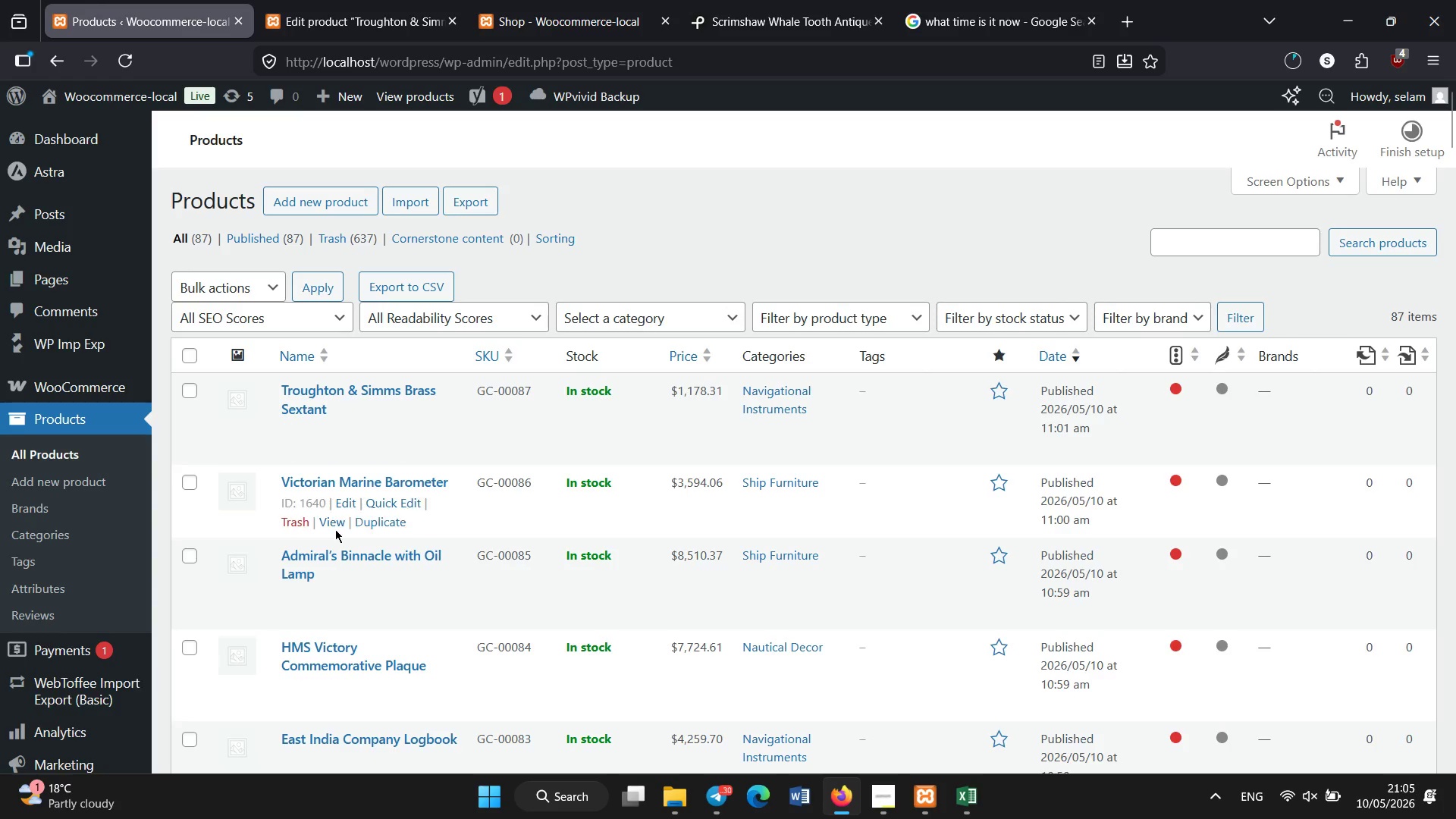 
scroll: coordinate [335, 529], scroll_direction: down, amount: 5.0
 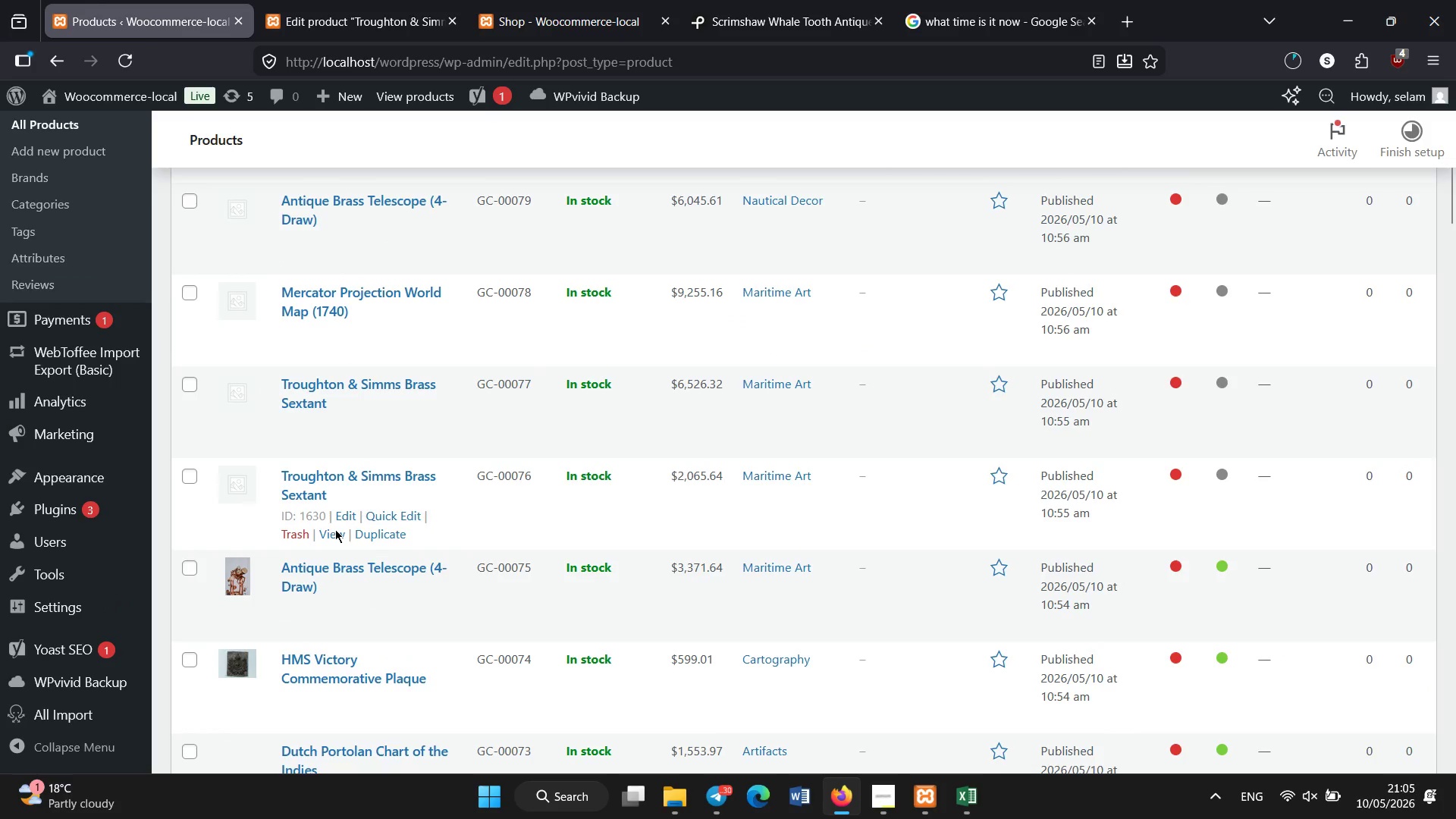 
left_click([335, 529])
 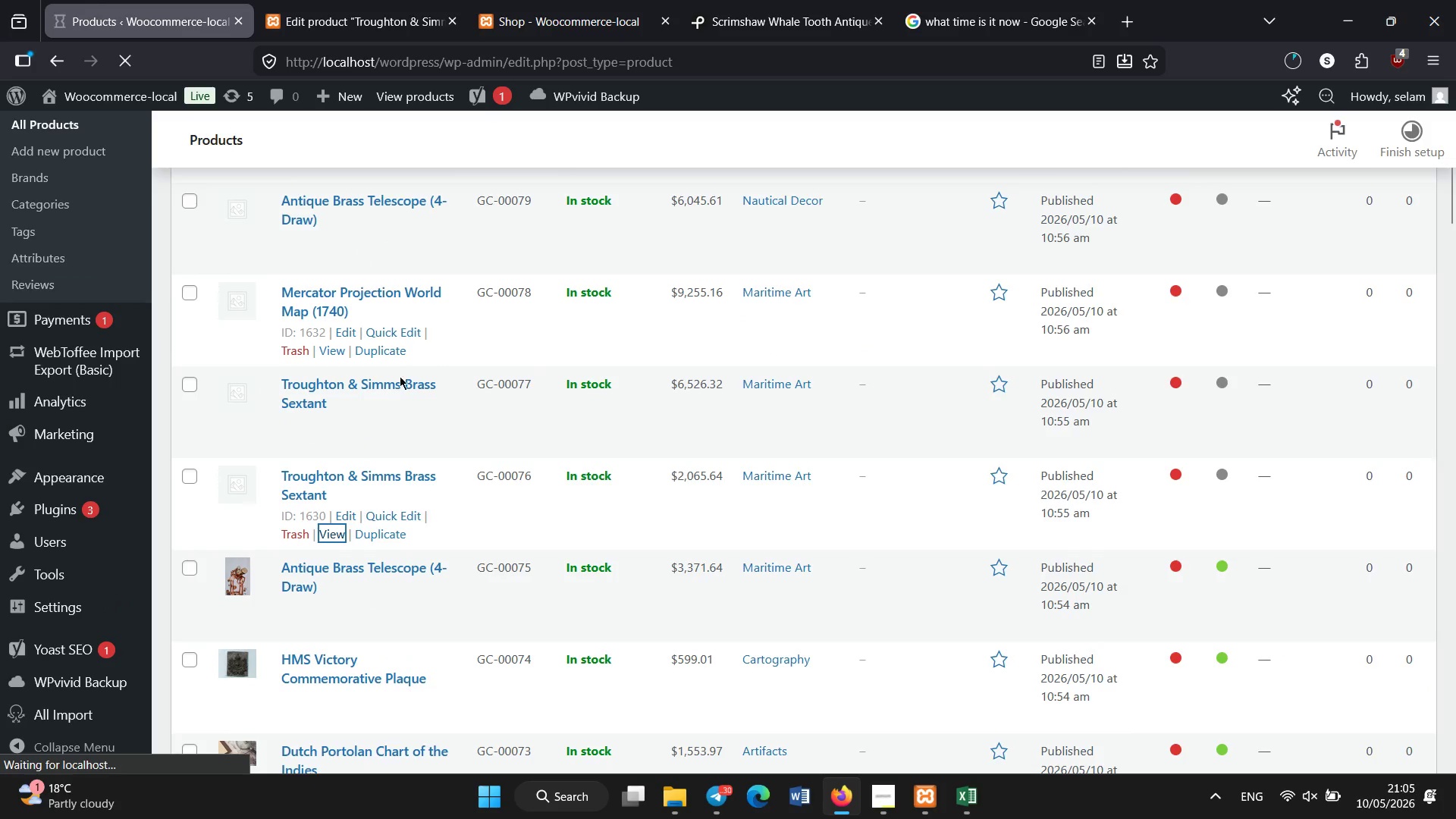 
left_click([388, 382])
 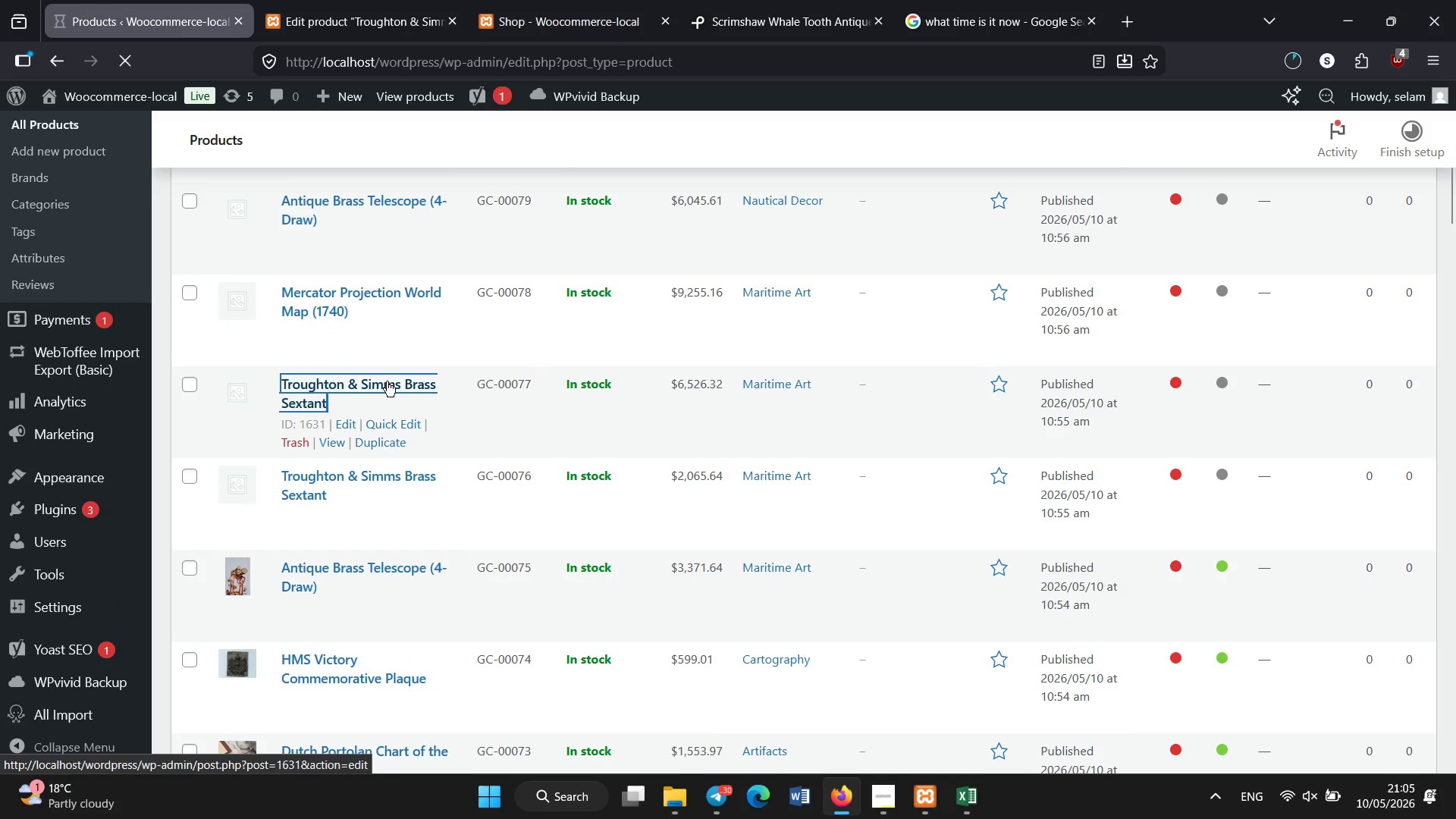 
left_click([387, 381])
 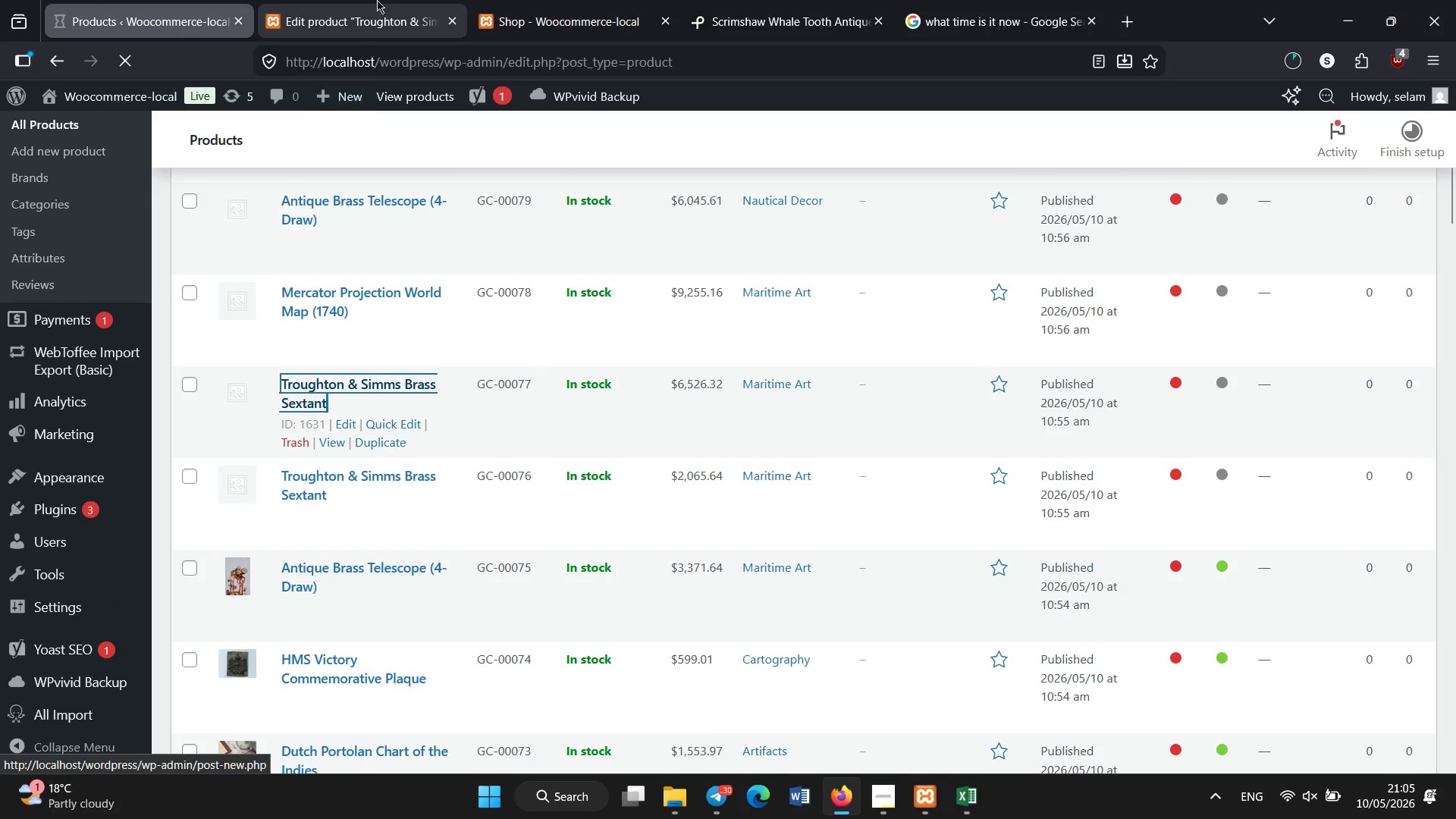 
double_click([377, 0])
 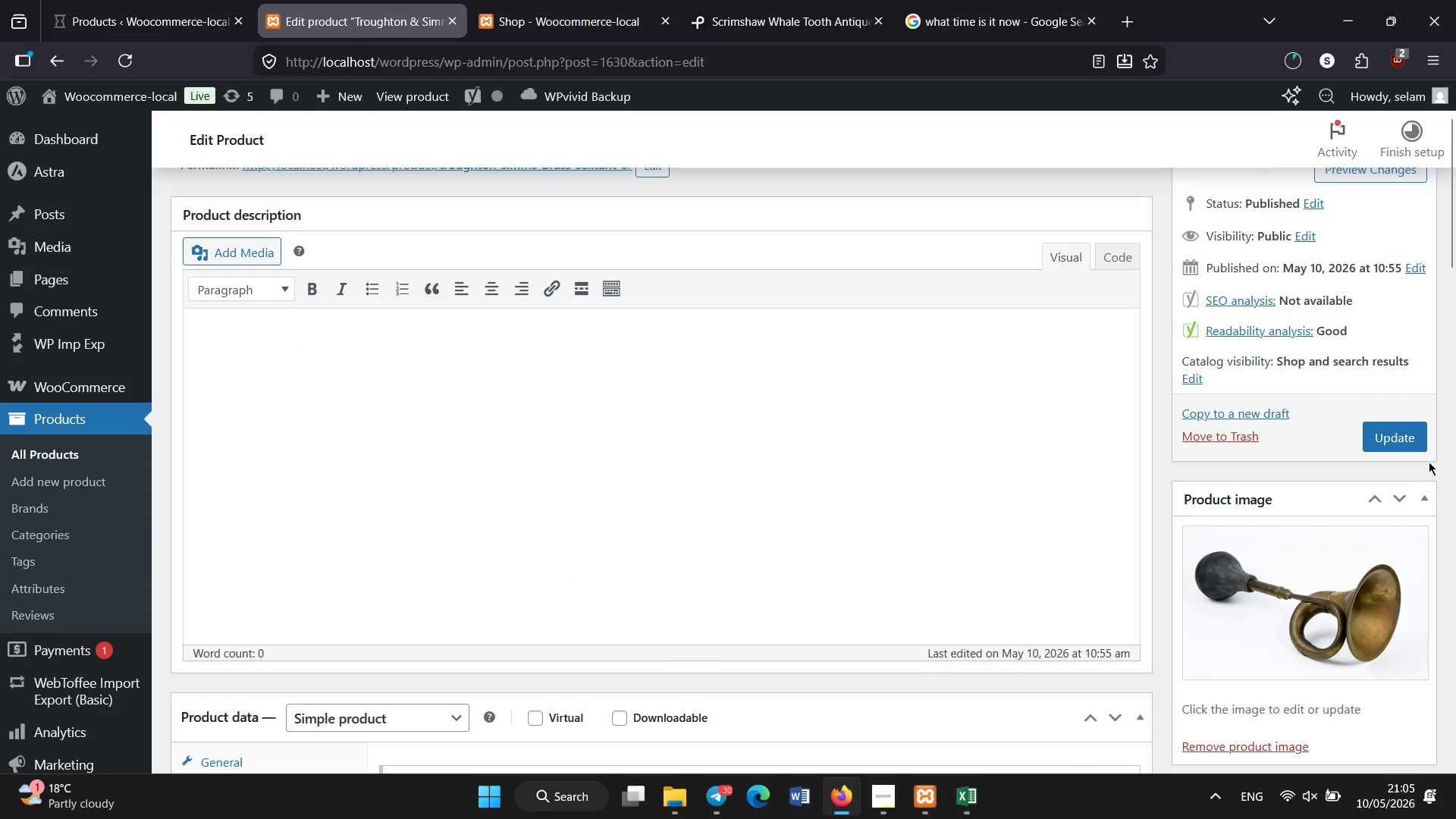 
left_click([1410, 439])
 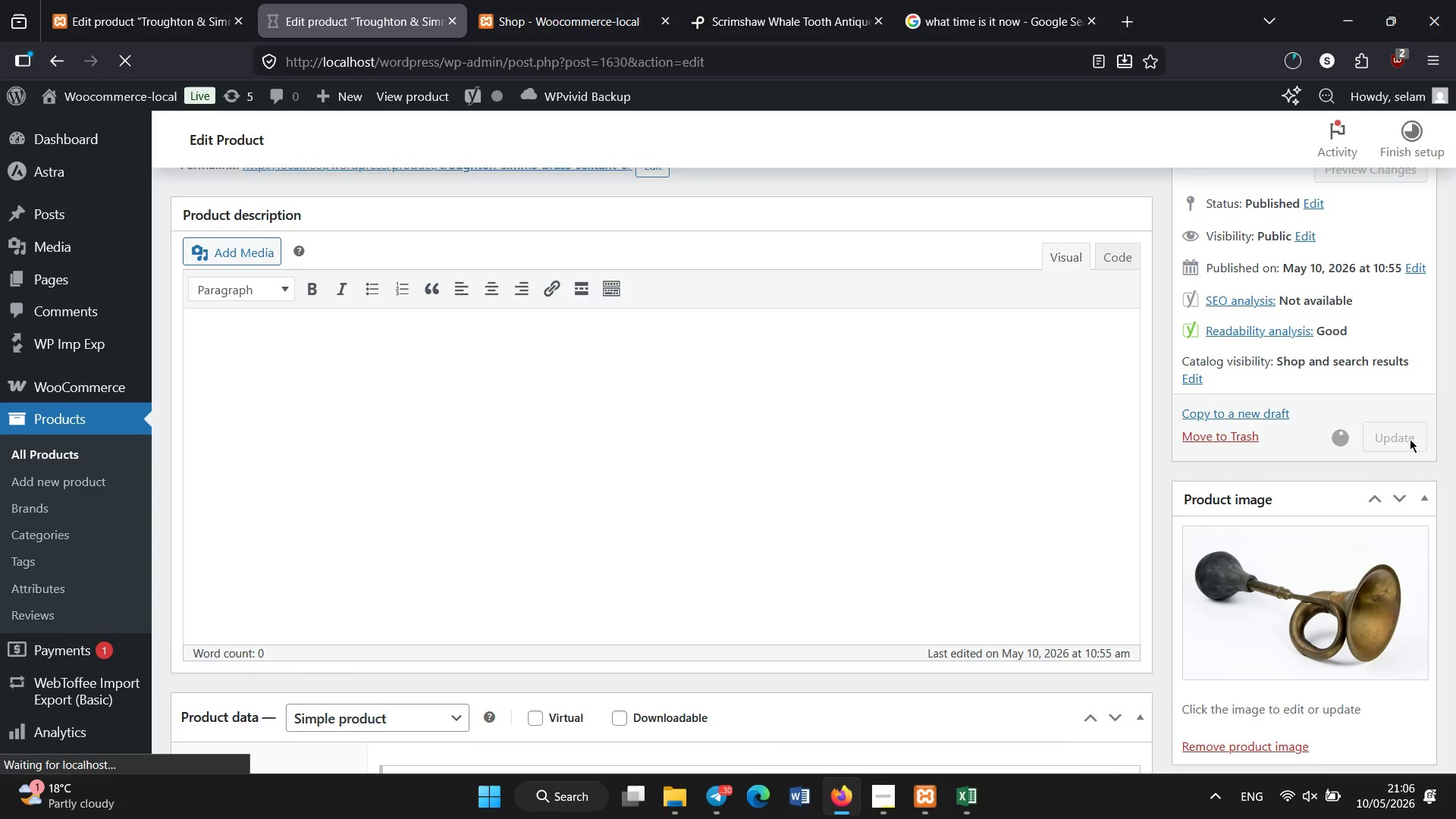 
wait(28.3)
 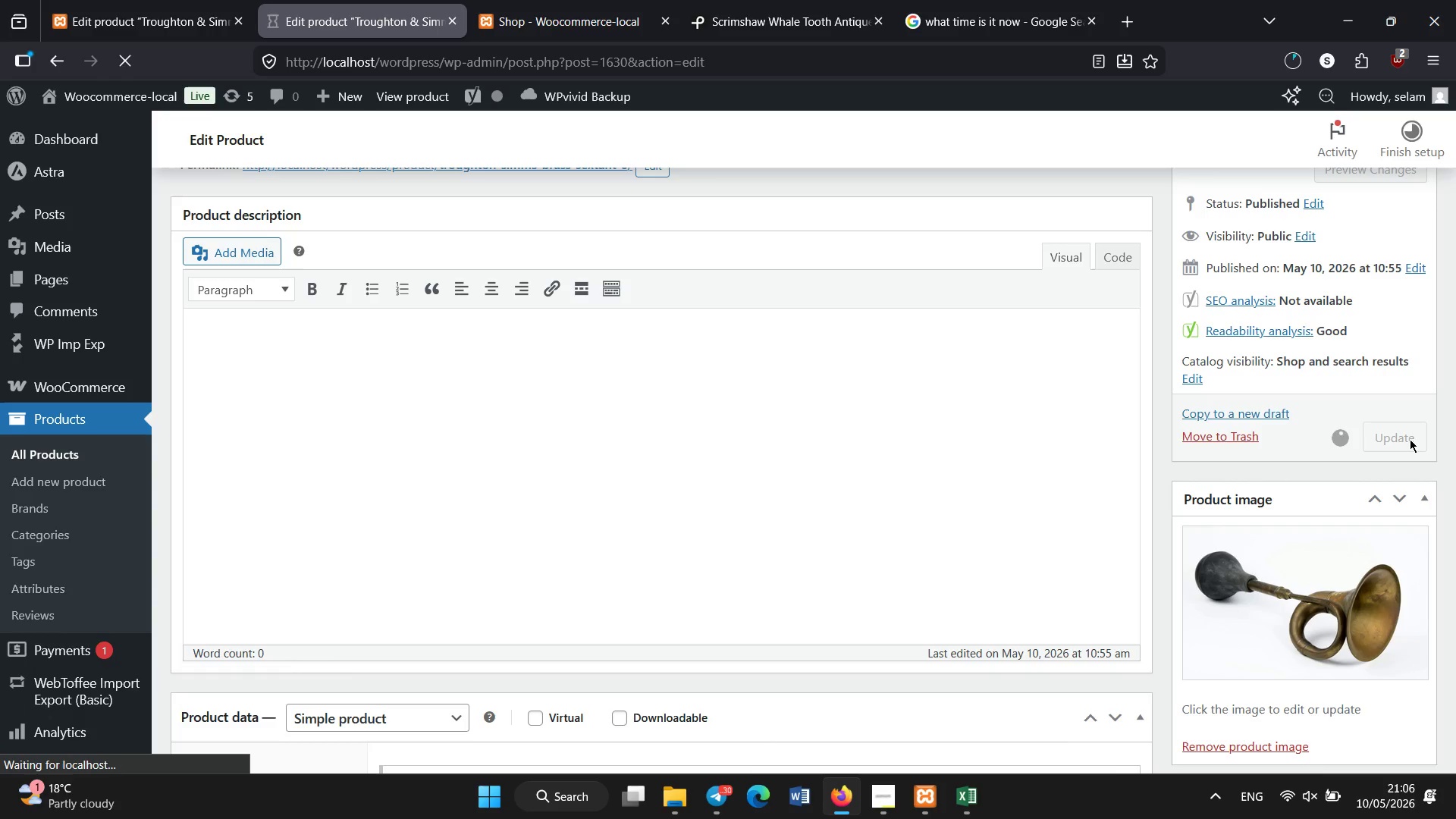 
left_click([127, 0])
 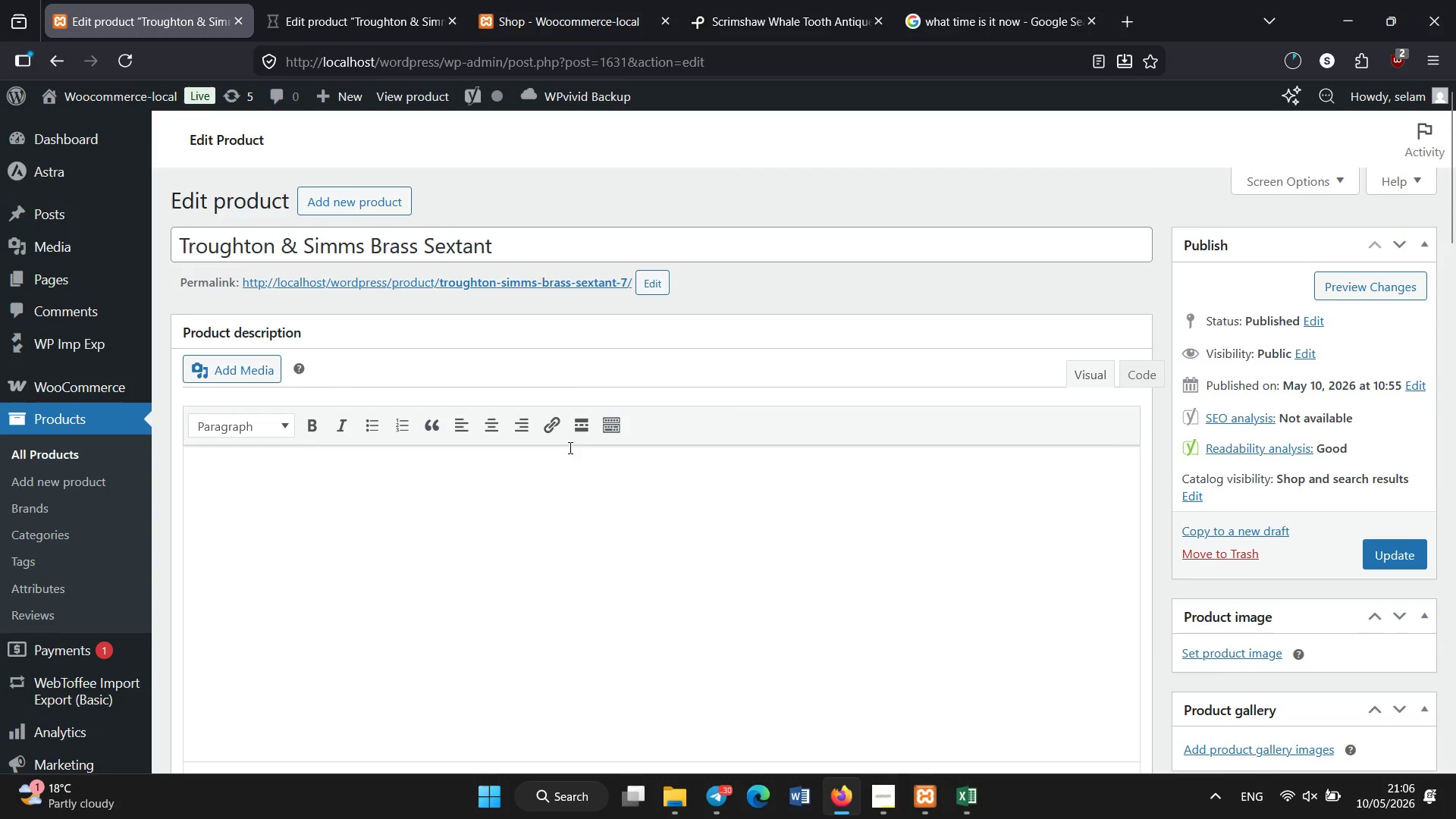 
scroll: coordinate [540, 455], scroll_direction: down, amount: 5.0
 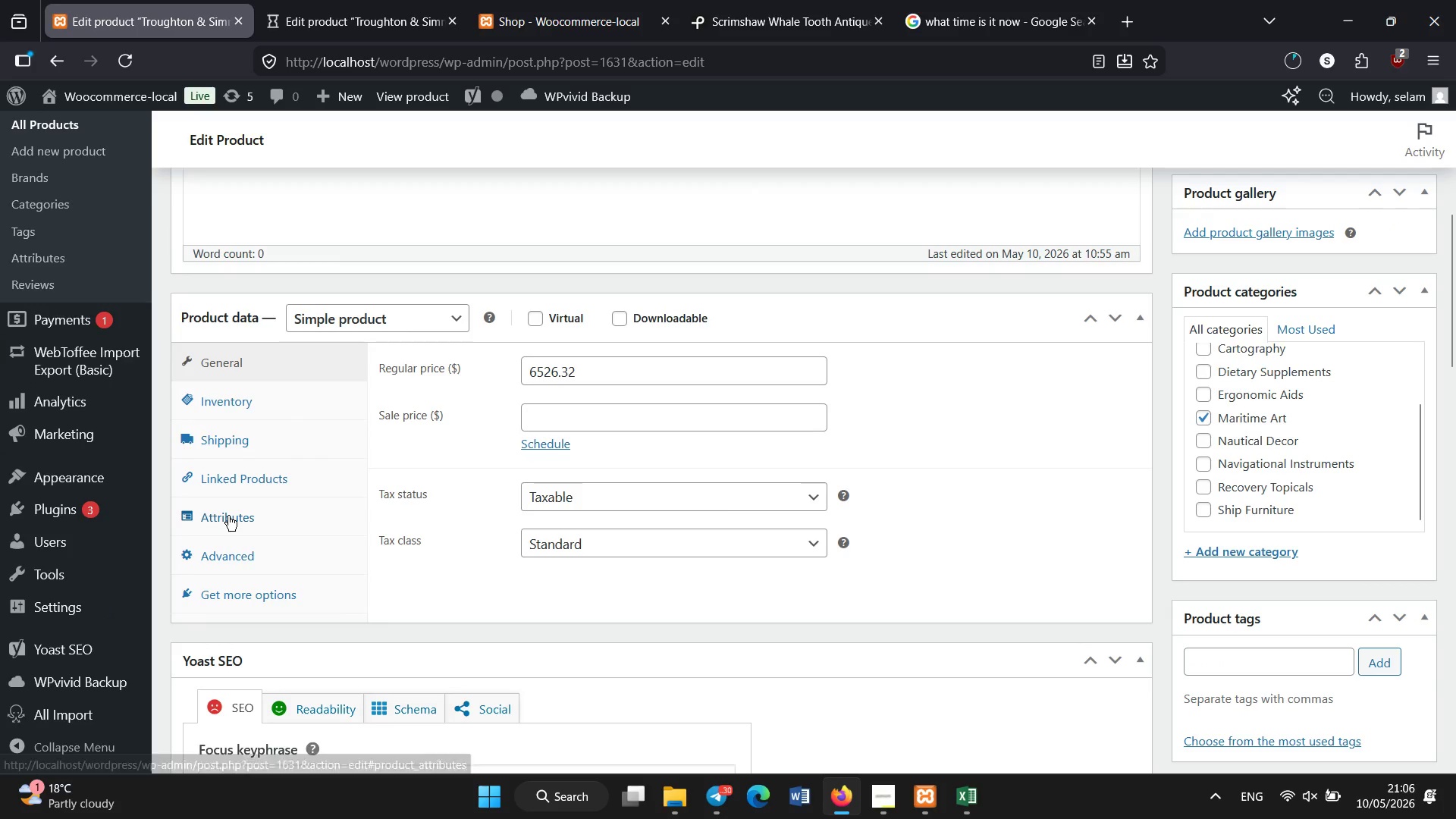 
left_click([228, 516])
 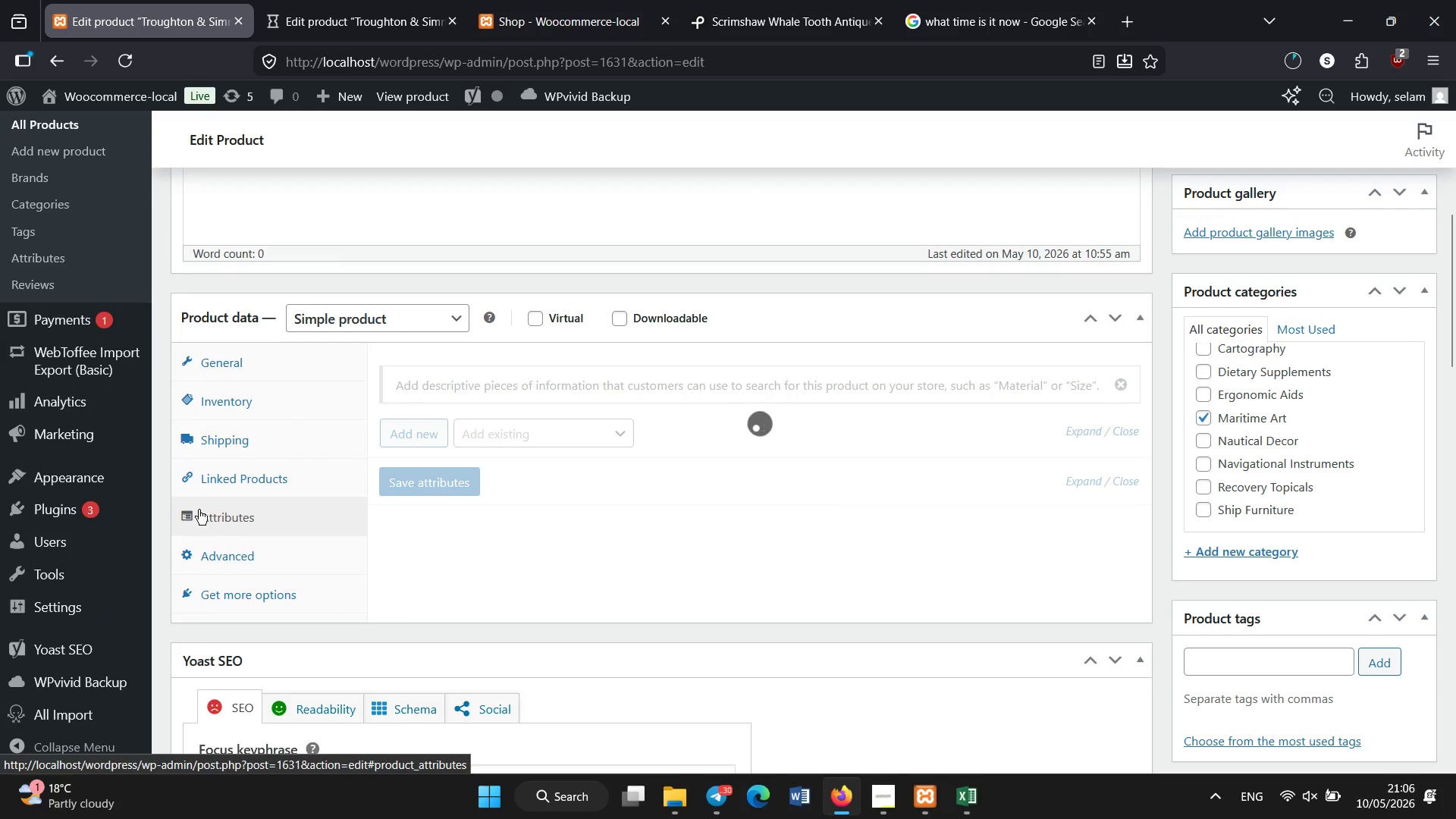 
left_click([292, 404])
 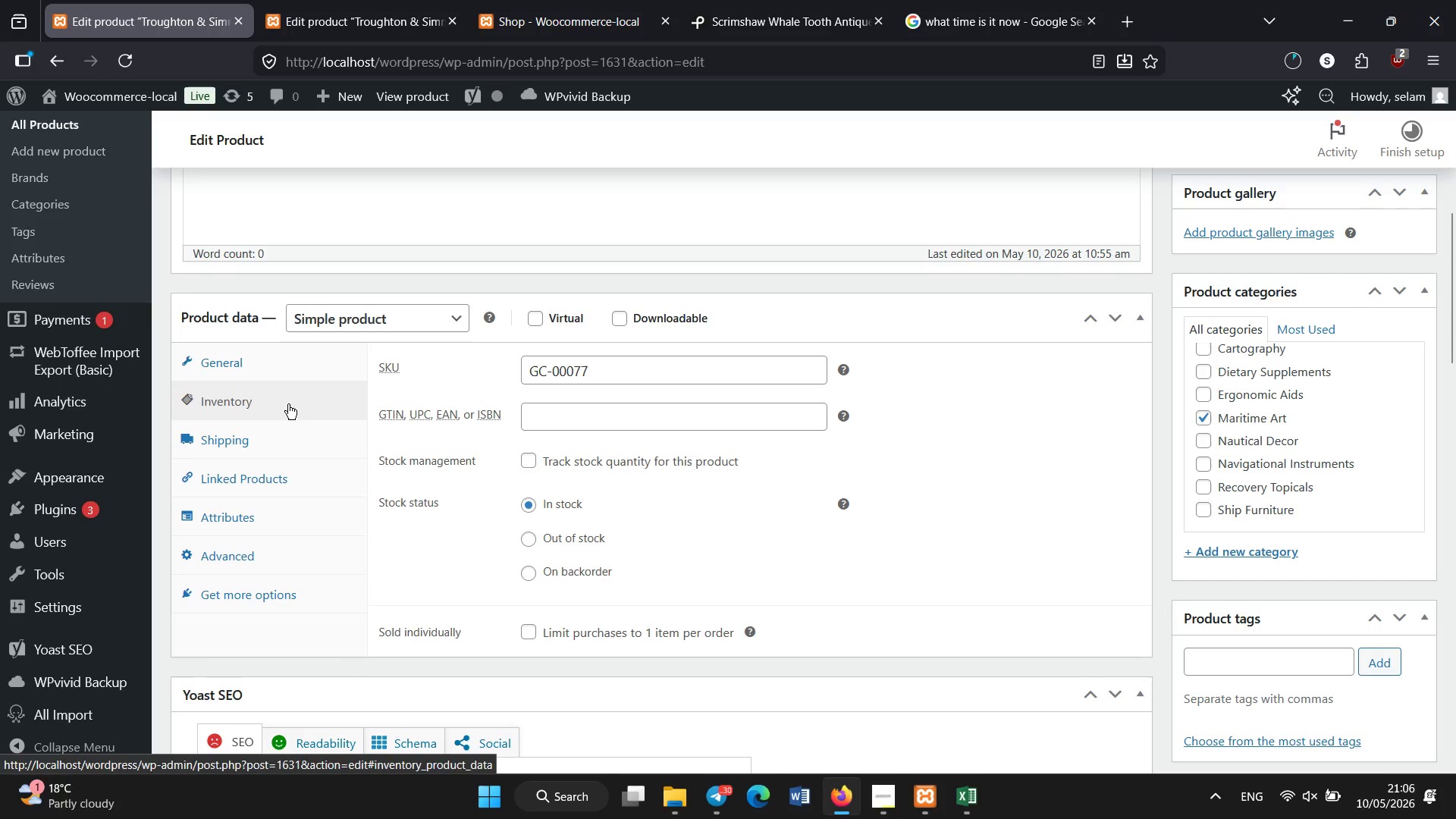 
left_click([268, 520])
 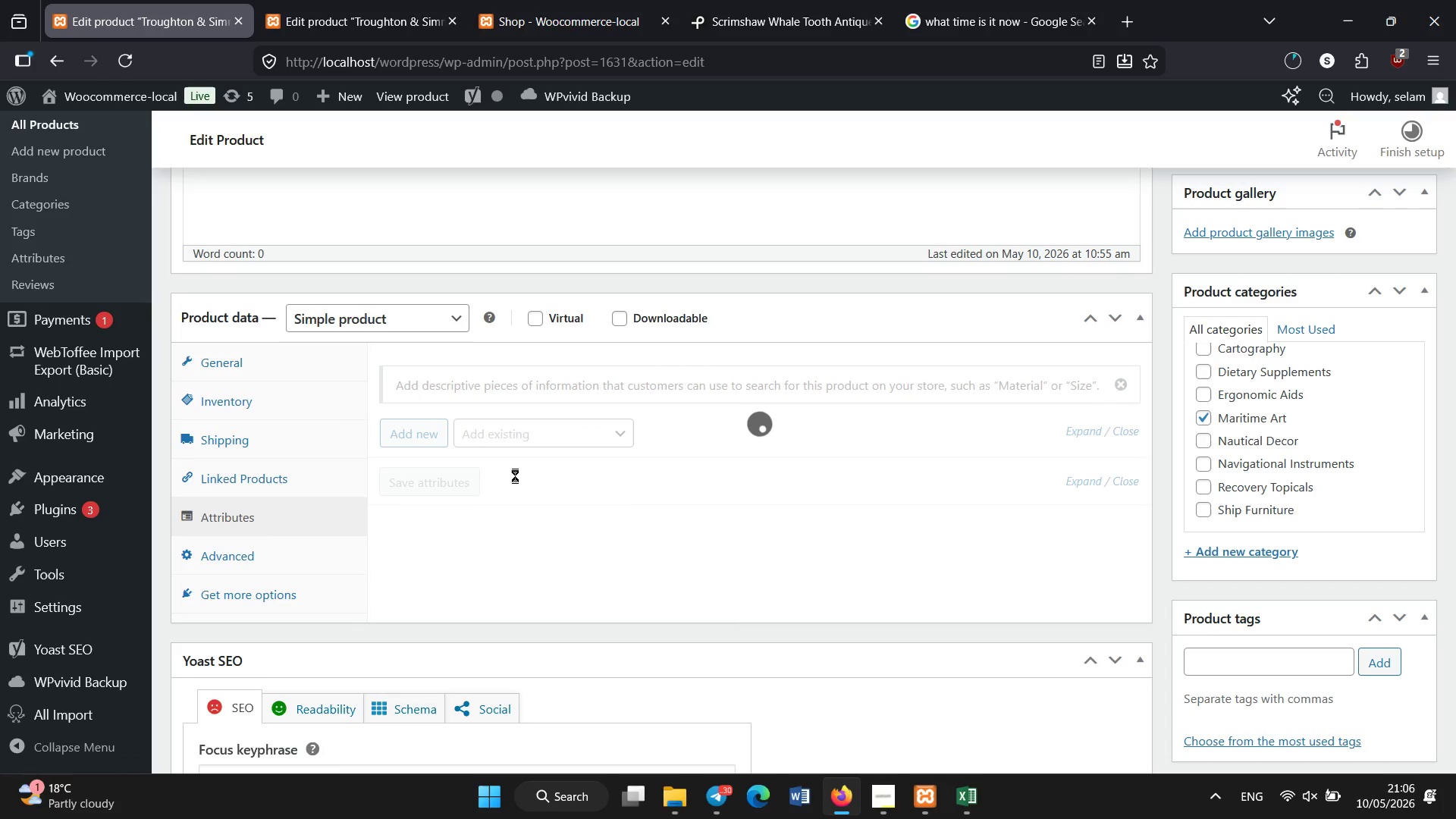 
wait(10.56)
 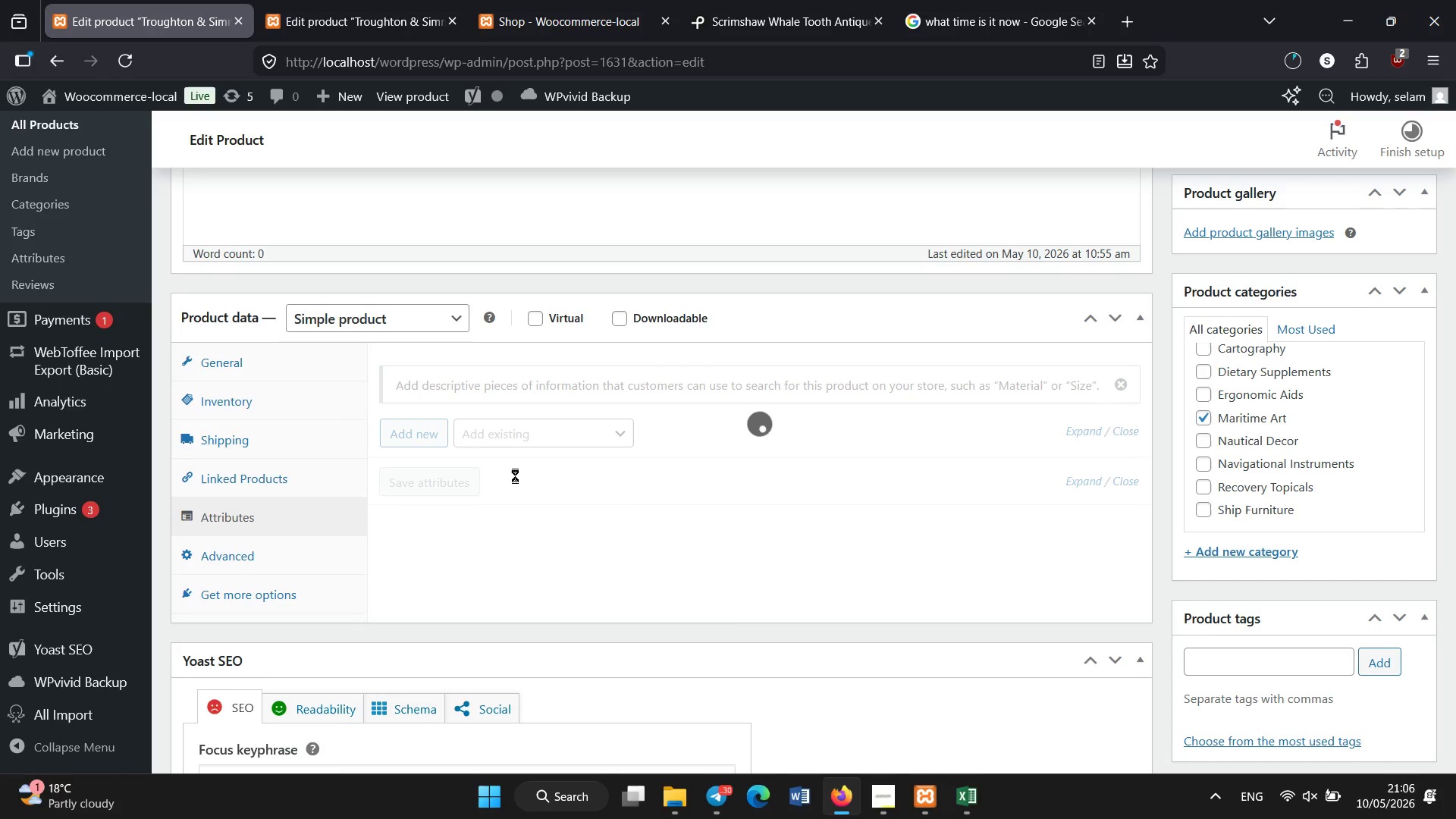 
left_click([516, 441])
 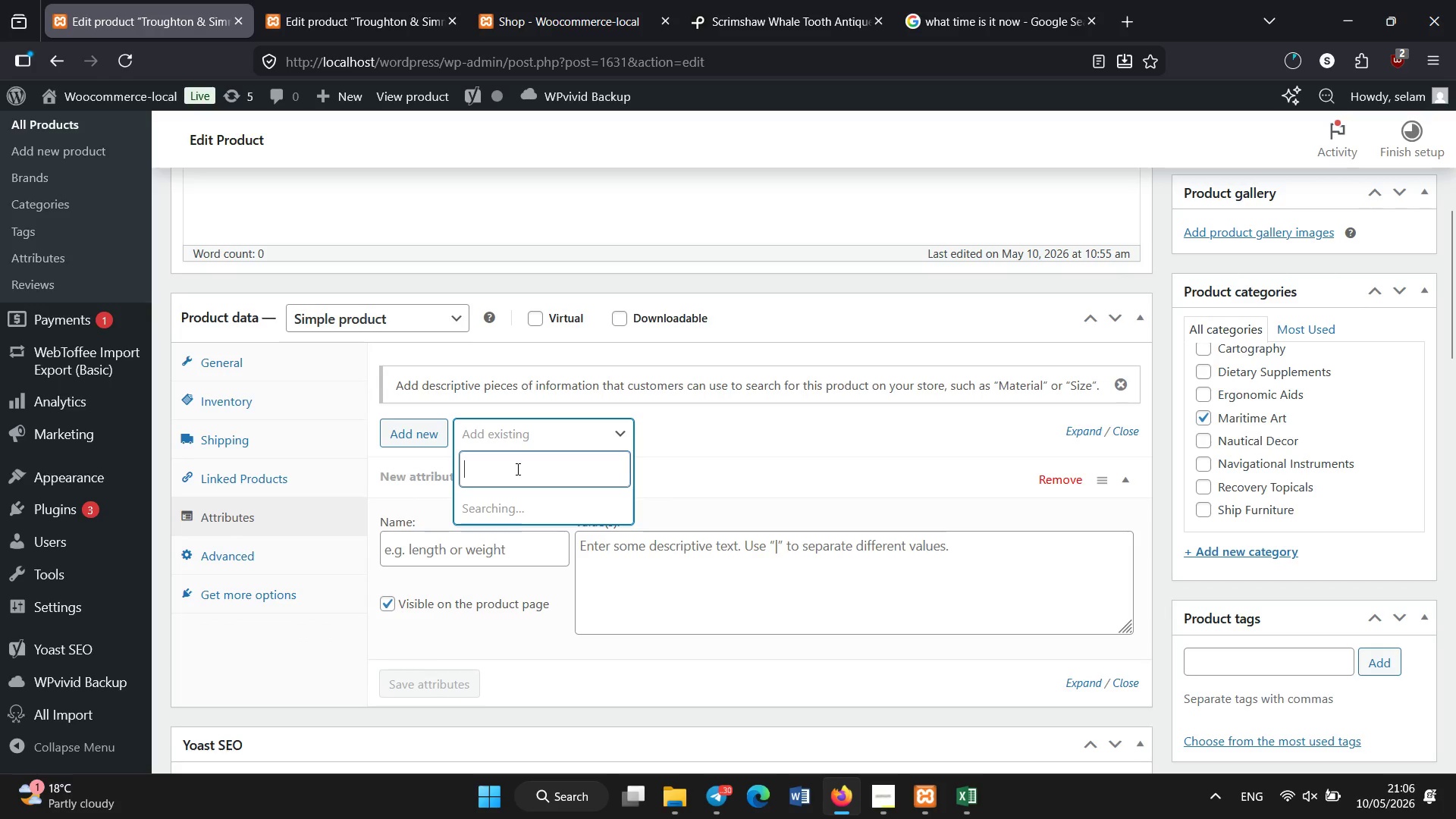 
mouse_move([539, 476])
 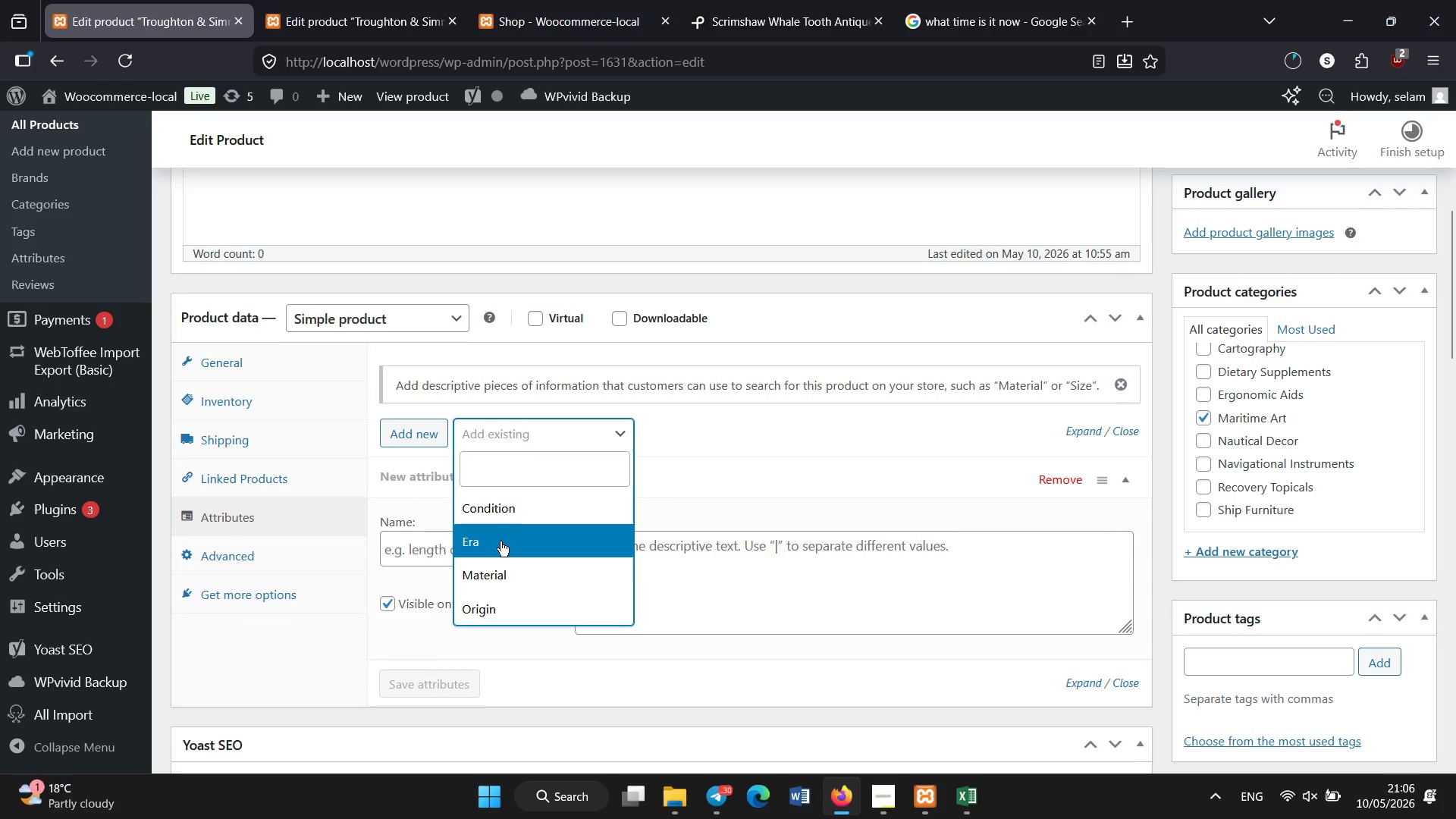 
left_click([500, 541])
 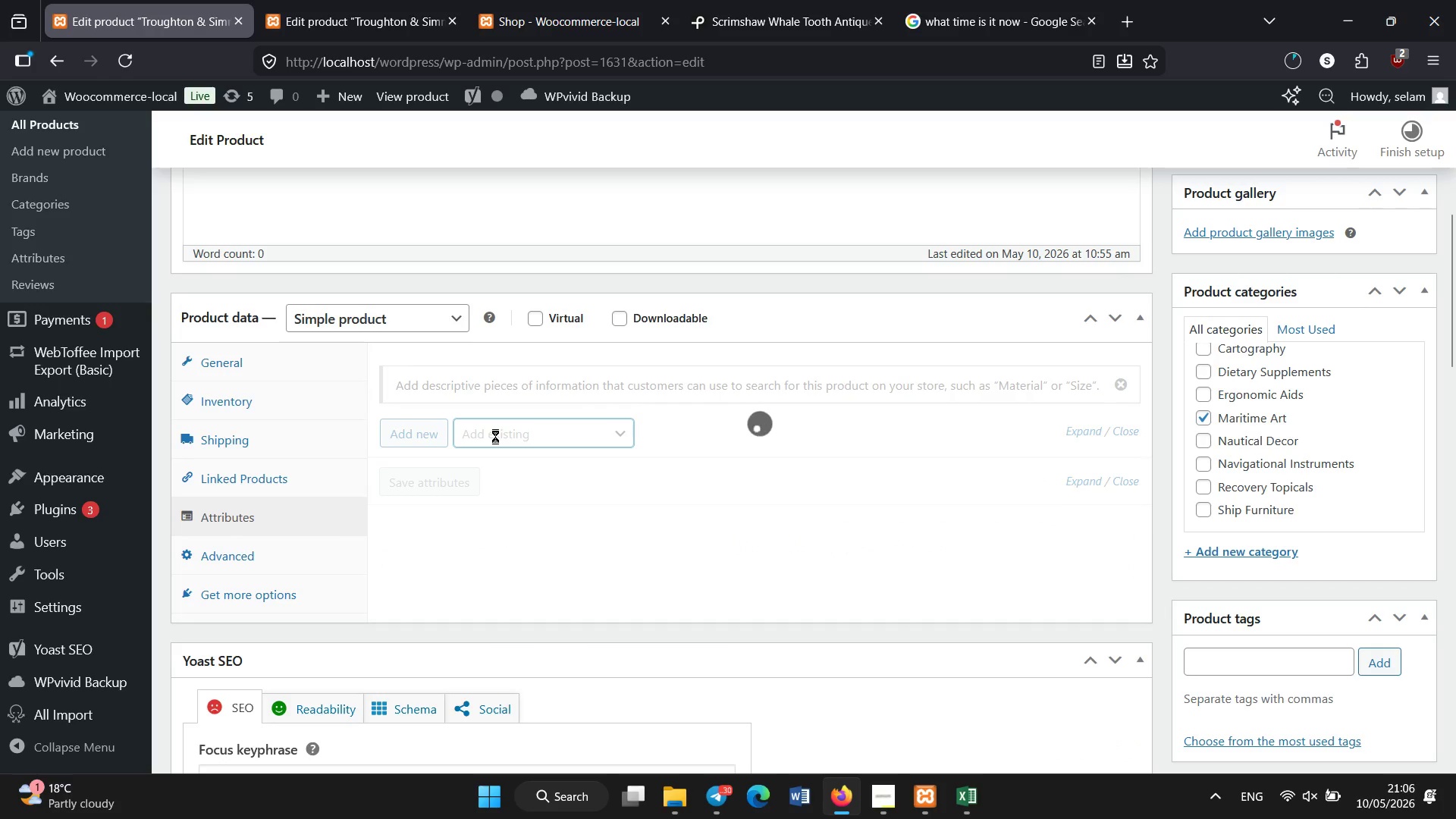 
left_click([495, 436])
 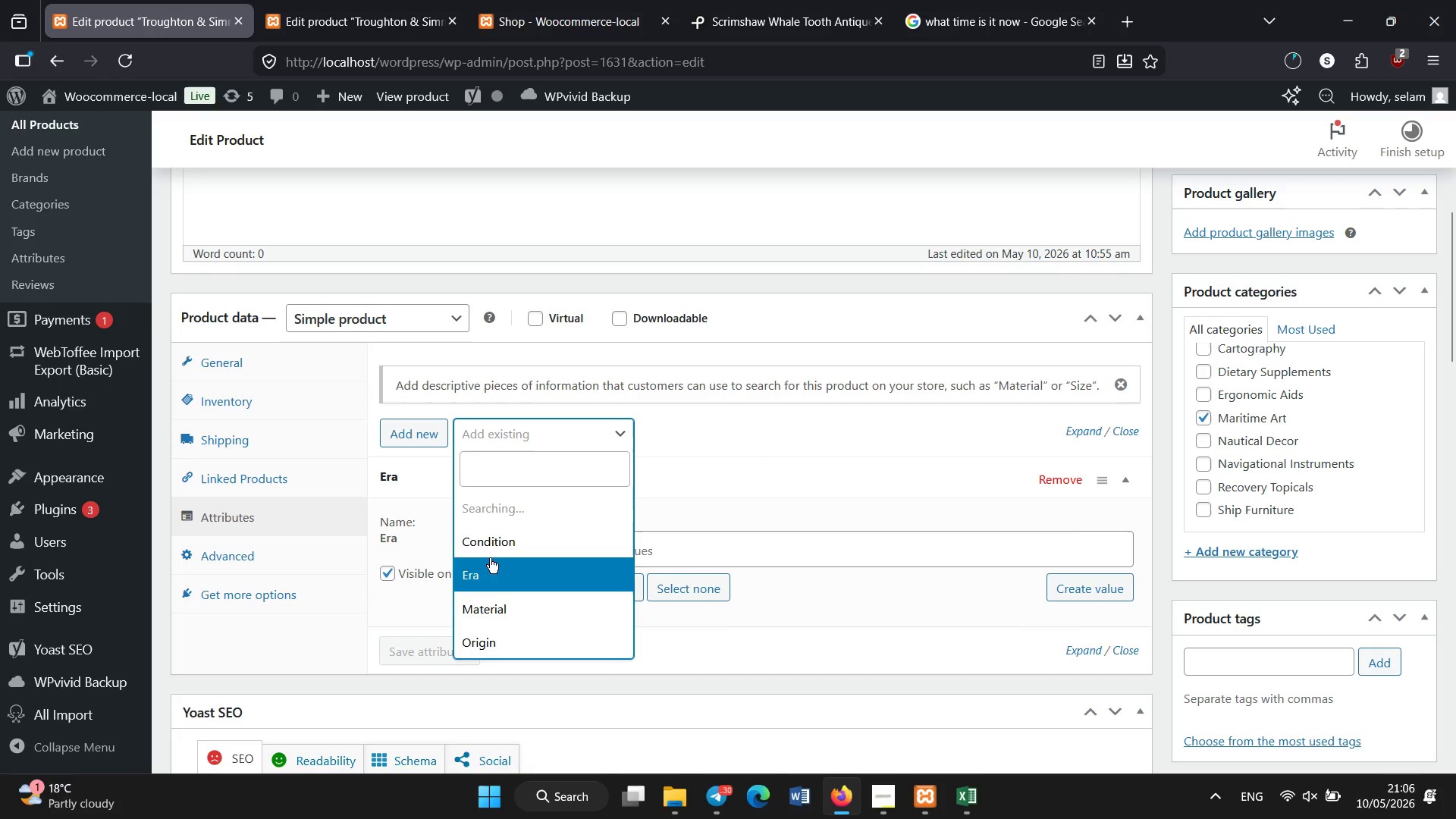 
left_click([483, 549])
 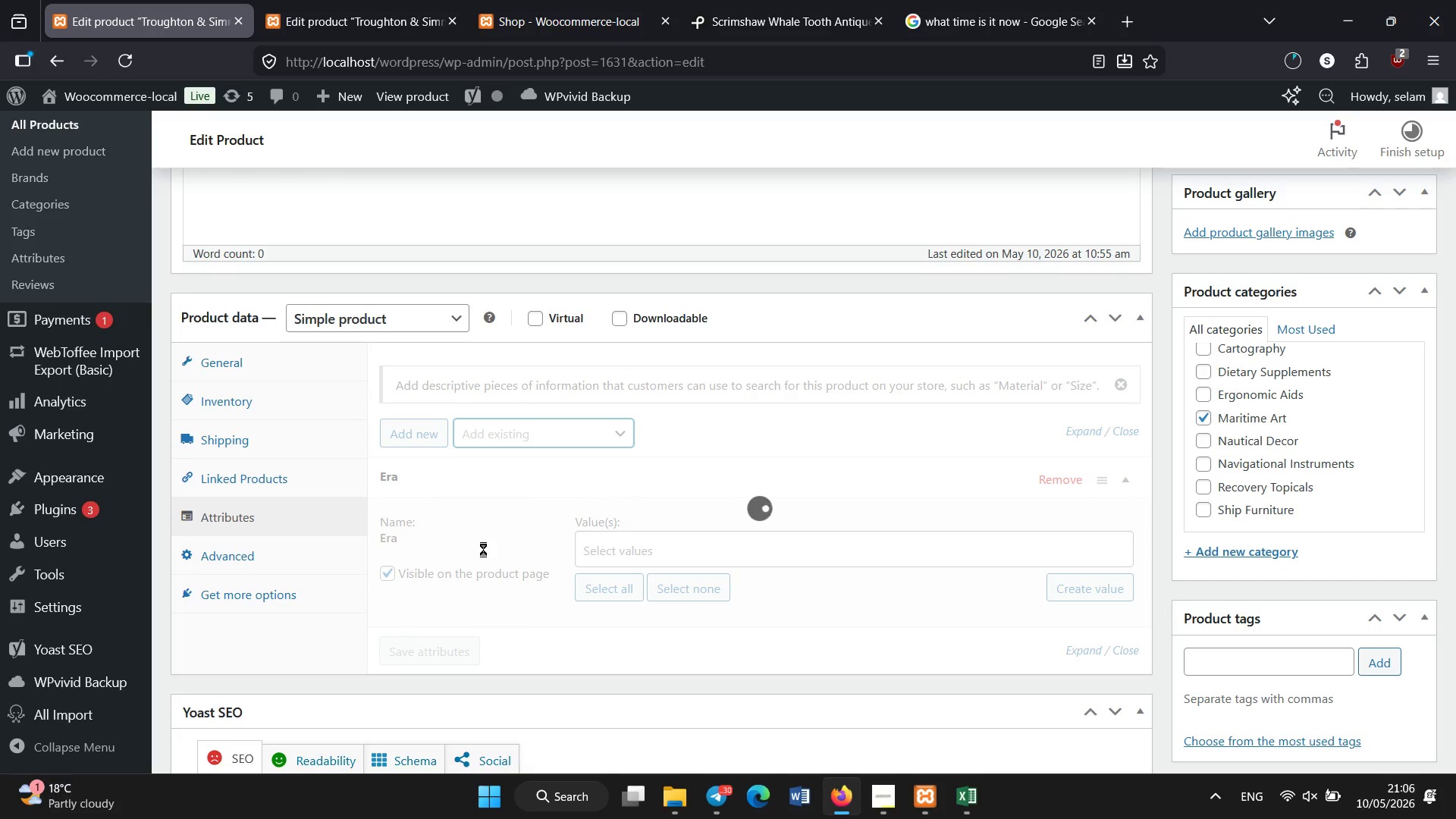 
wait(8.5)
 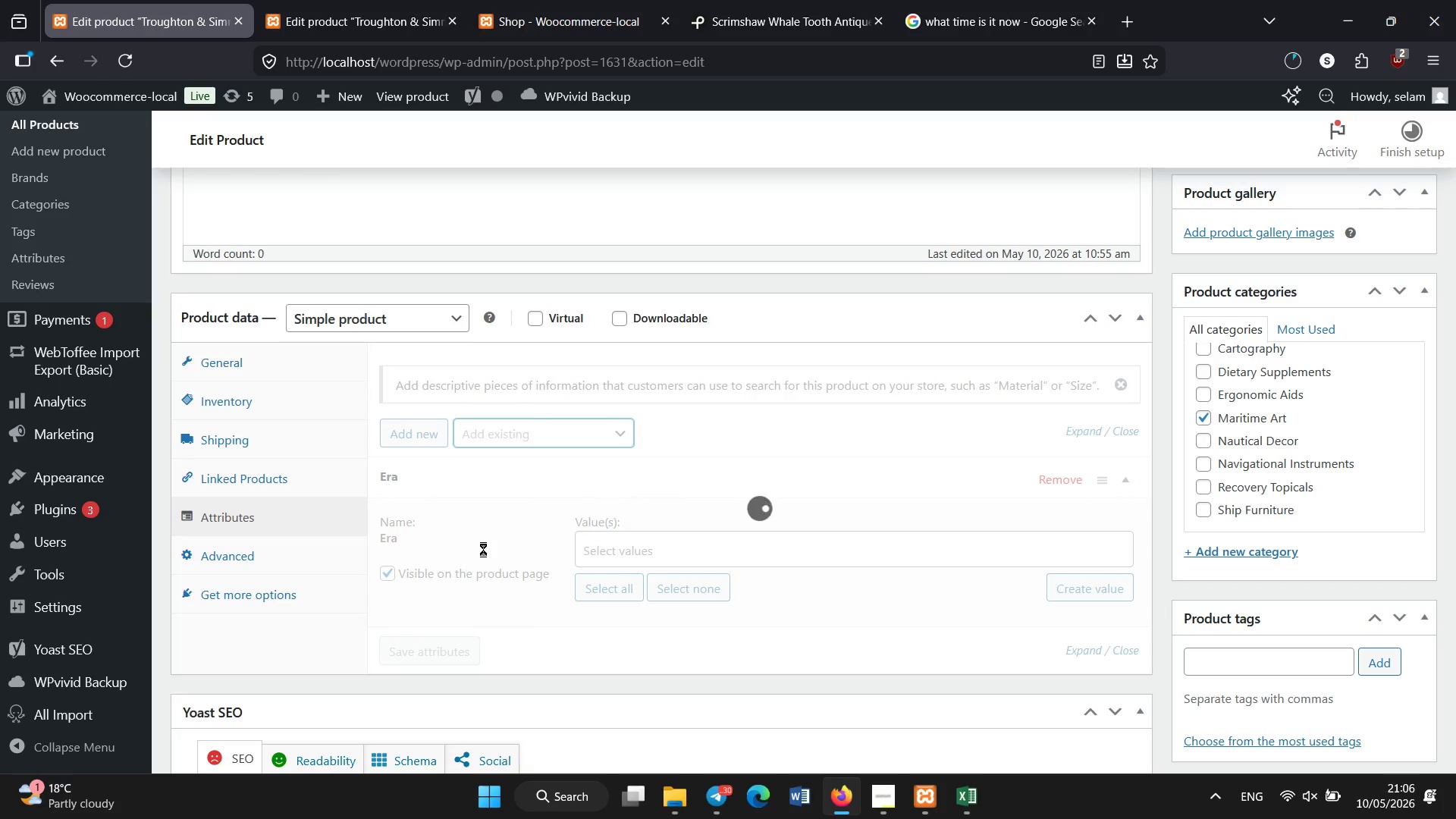 
left_click([548, 436])
 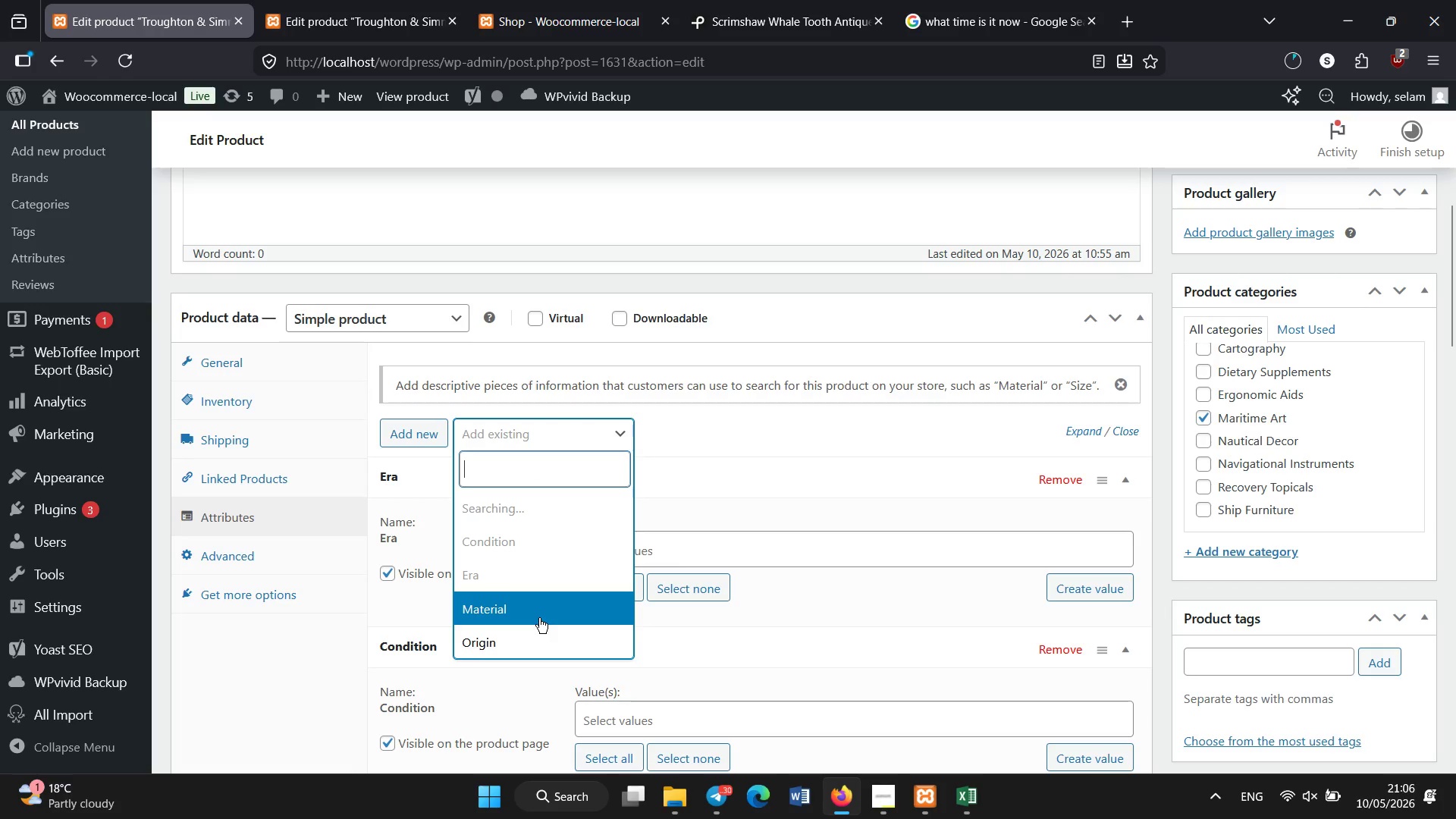 
left_click([539, 618])
 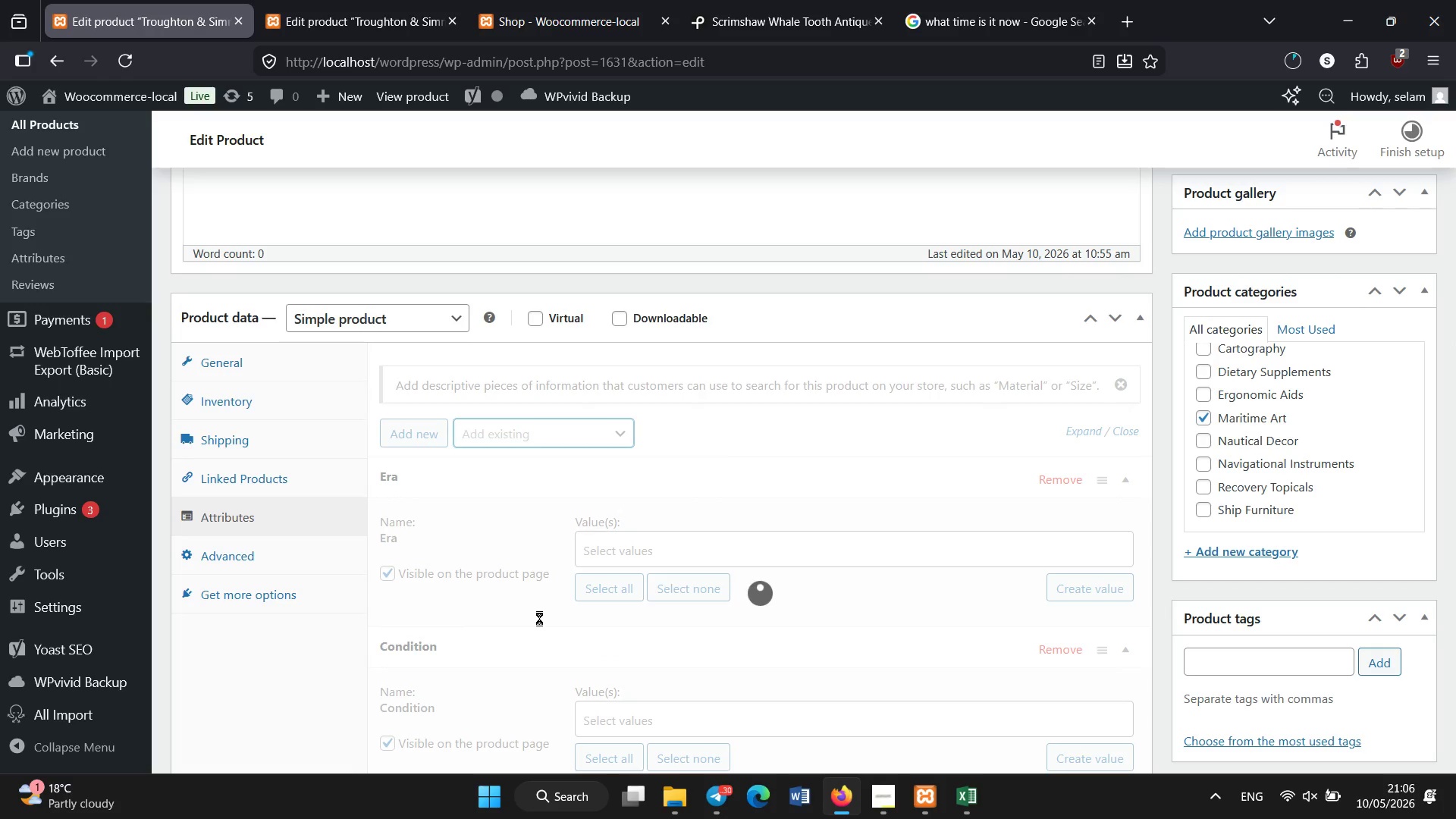 
wait(5.66)
 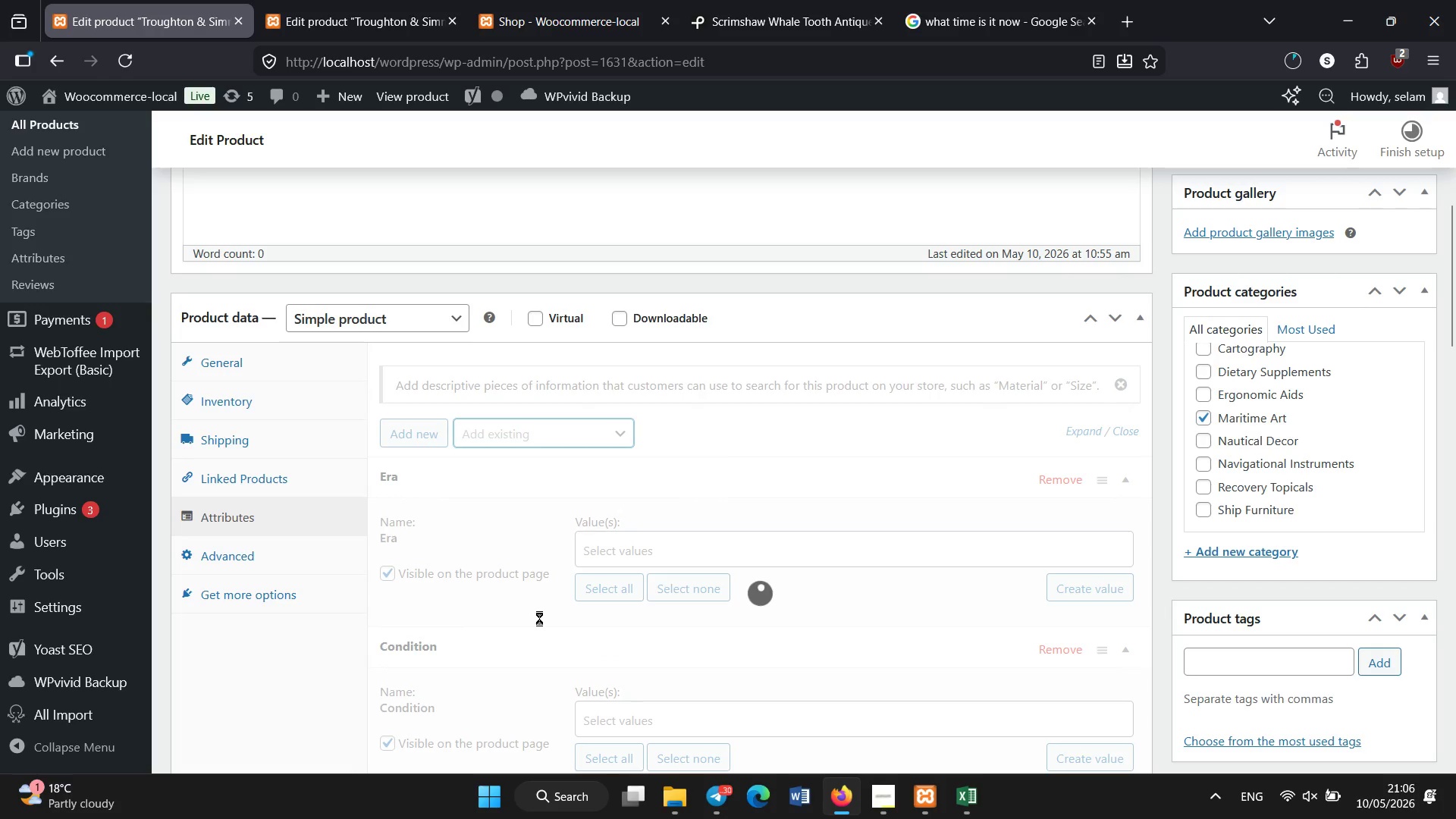 
scroll: coordinate [539, 618], scroll_direction: down, amount: 1.0
 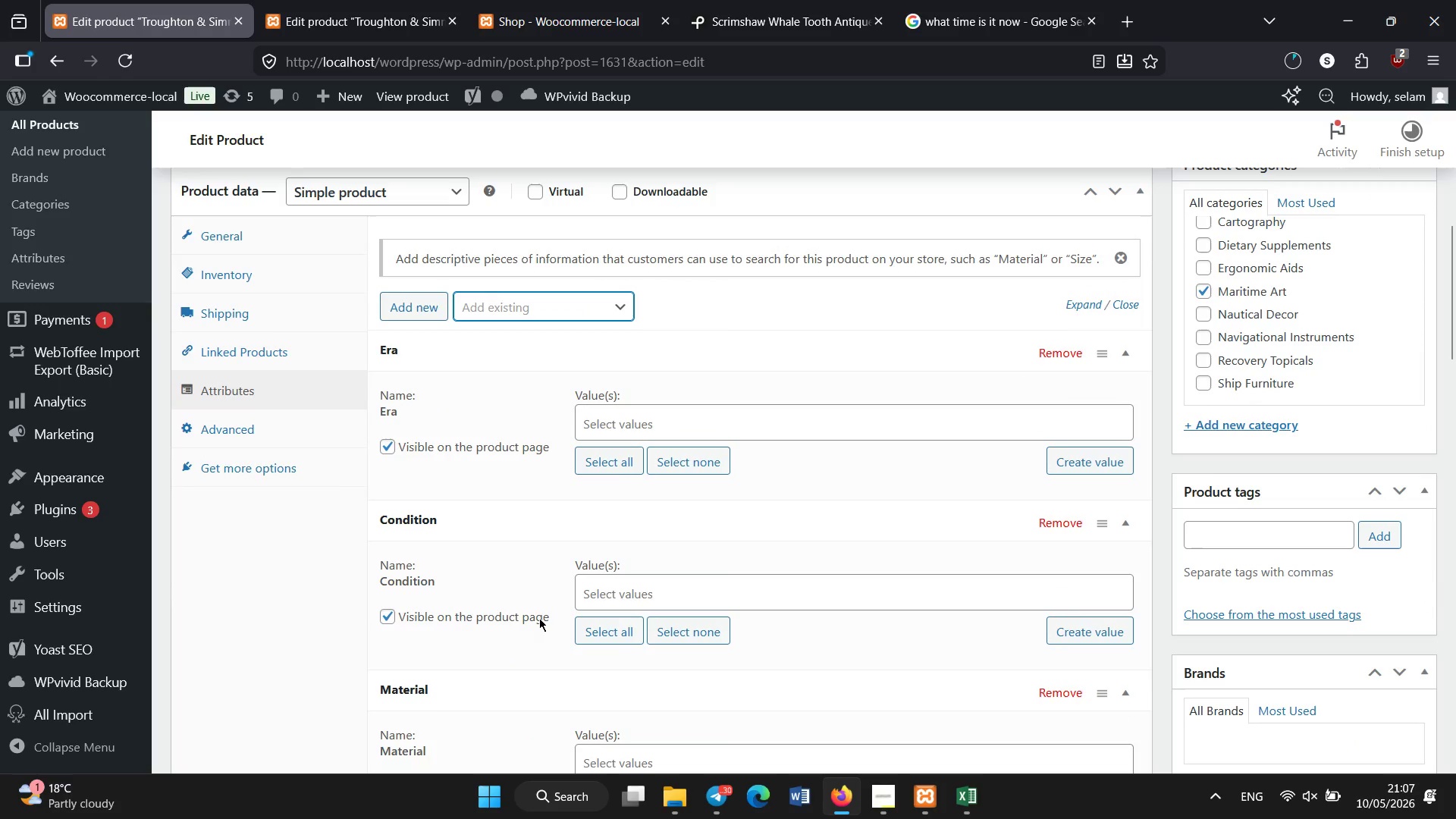 
right_click([539, 537])
 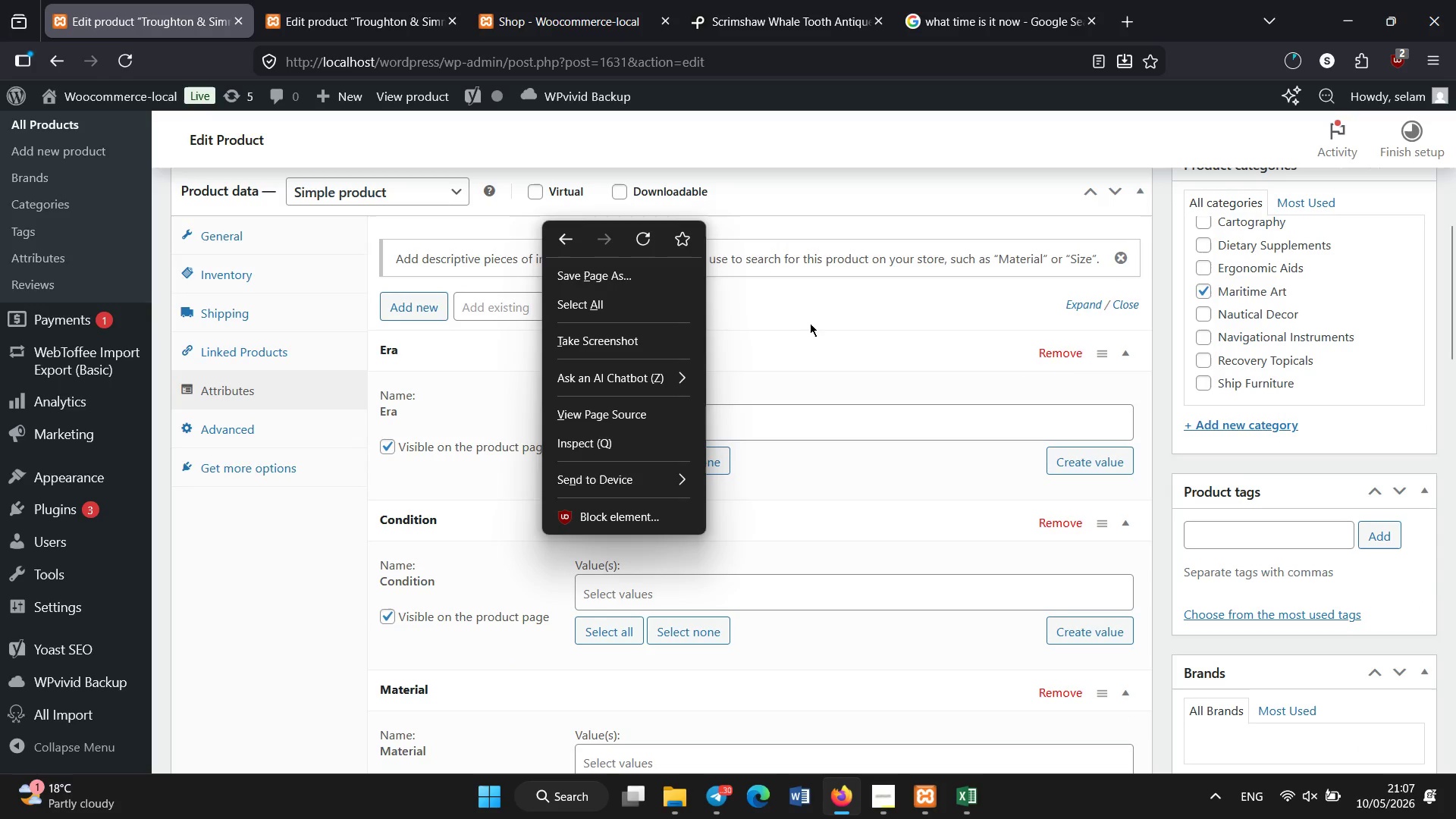 
left_click([800, 309])
 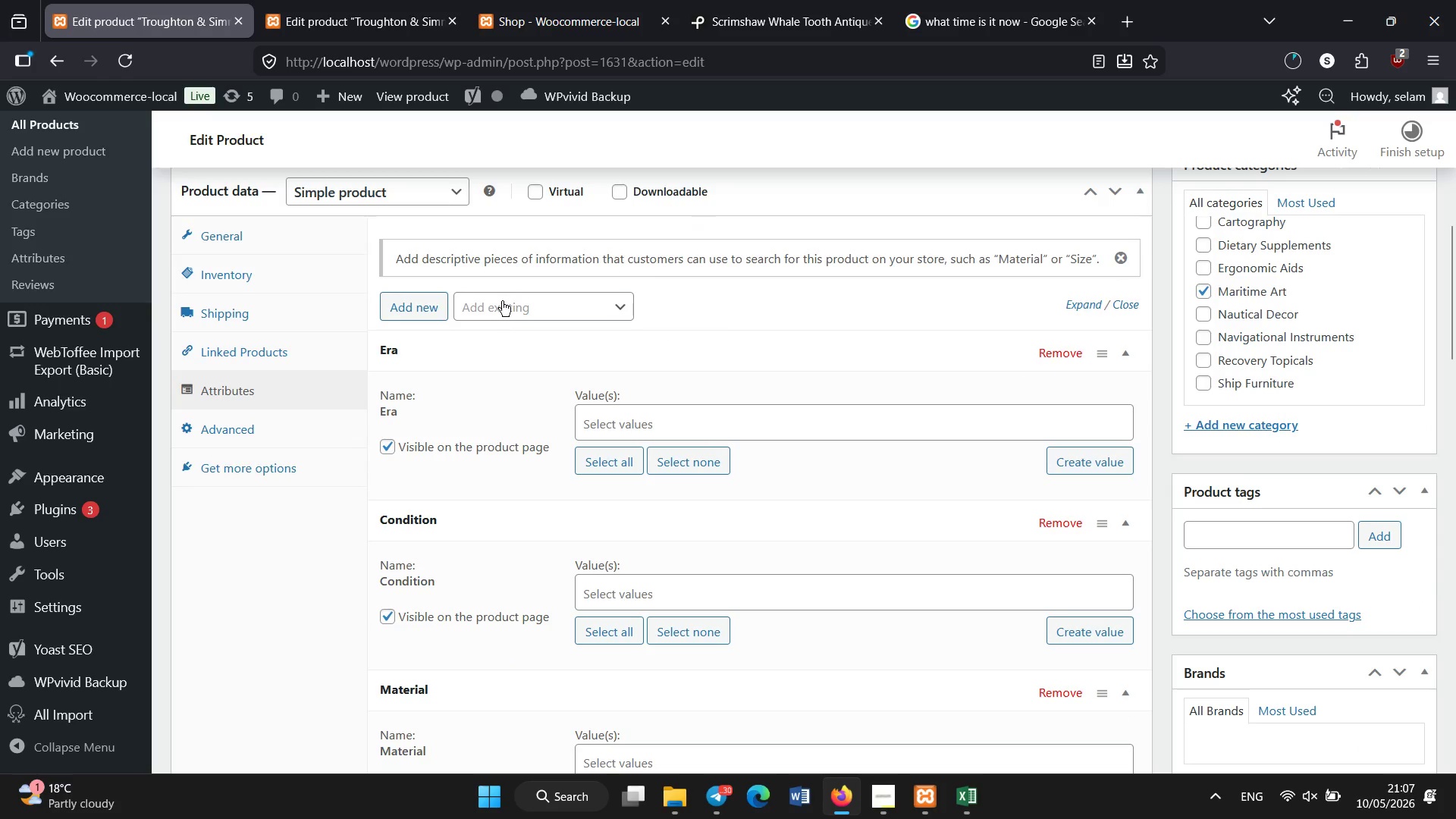 
left_click([502, 300])
 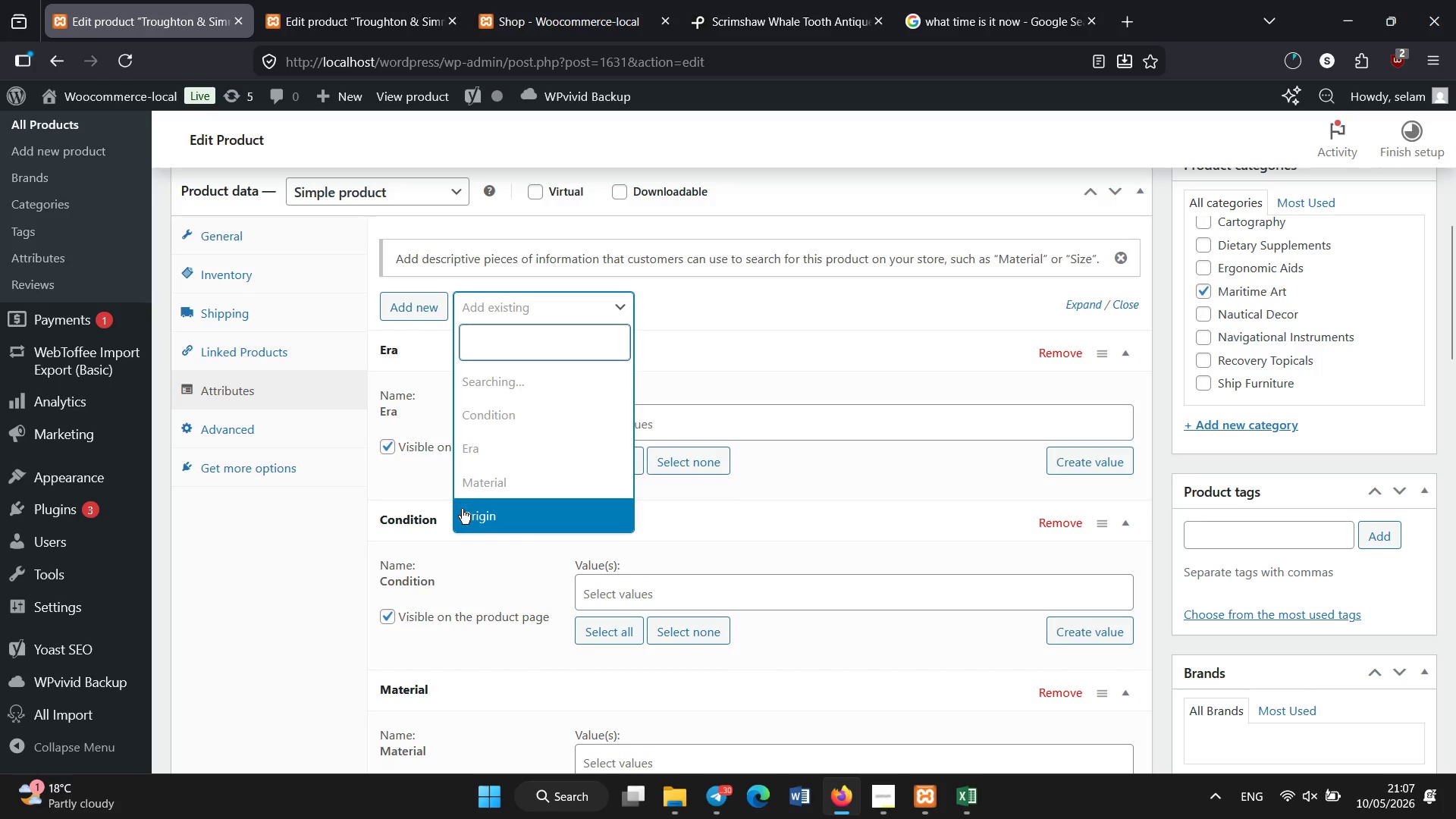 
left_click([477, 512])
 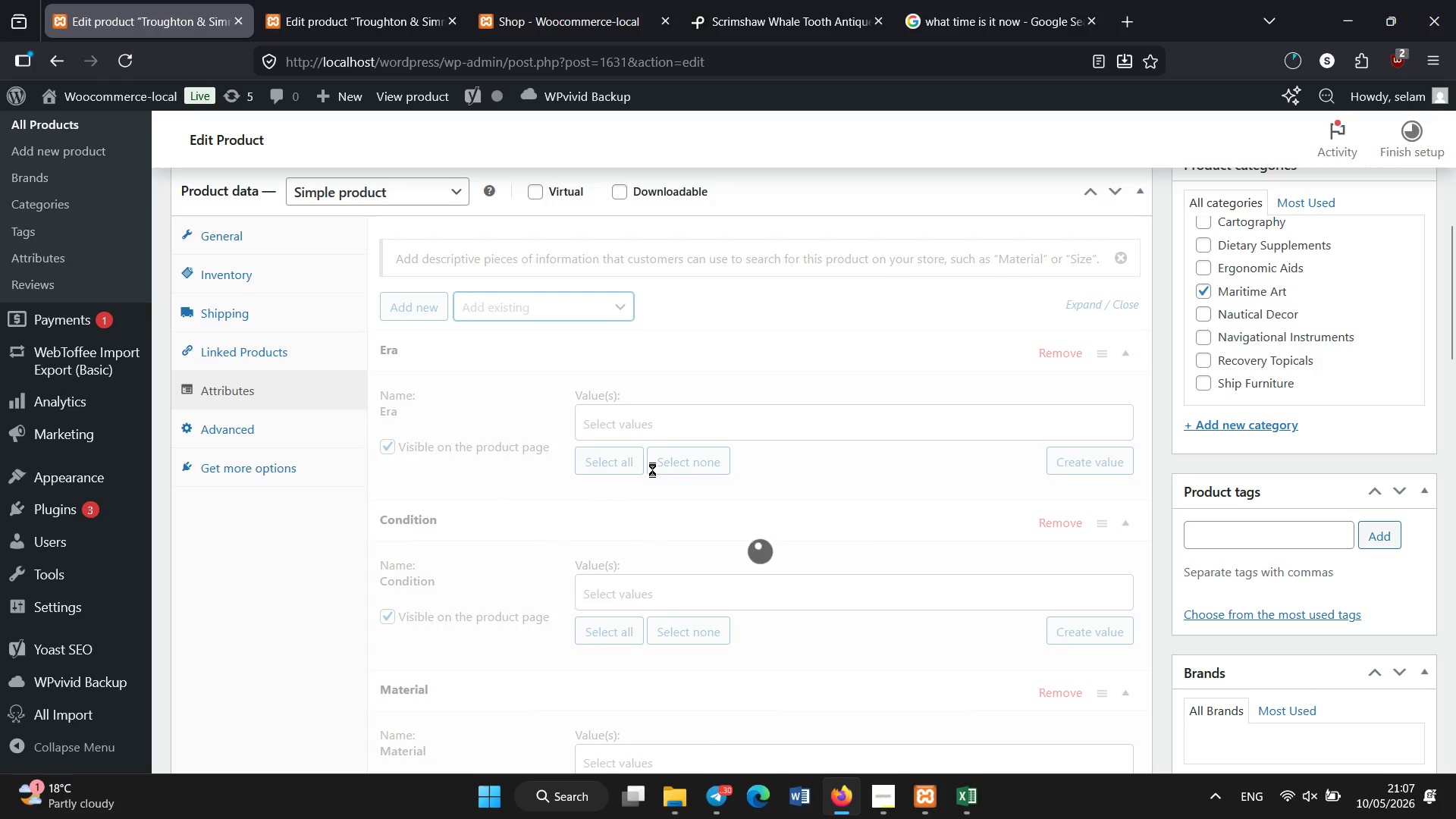 
wait(5.31)
 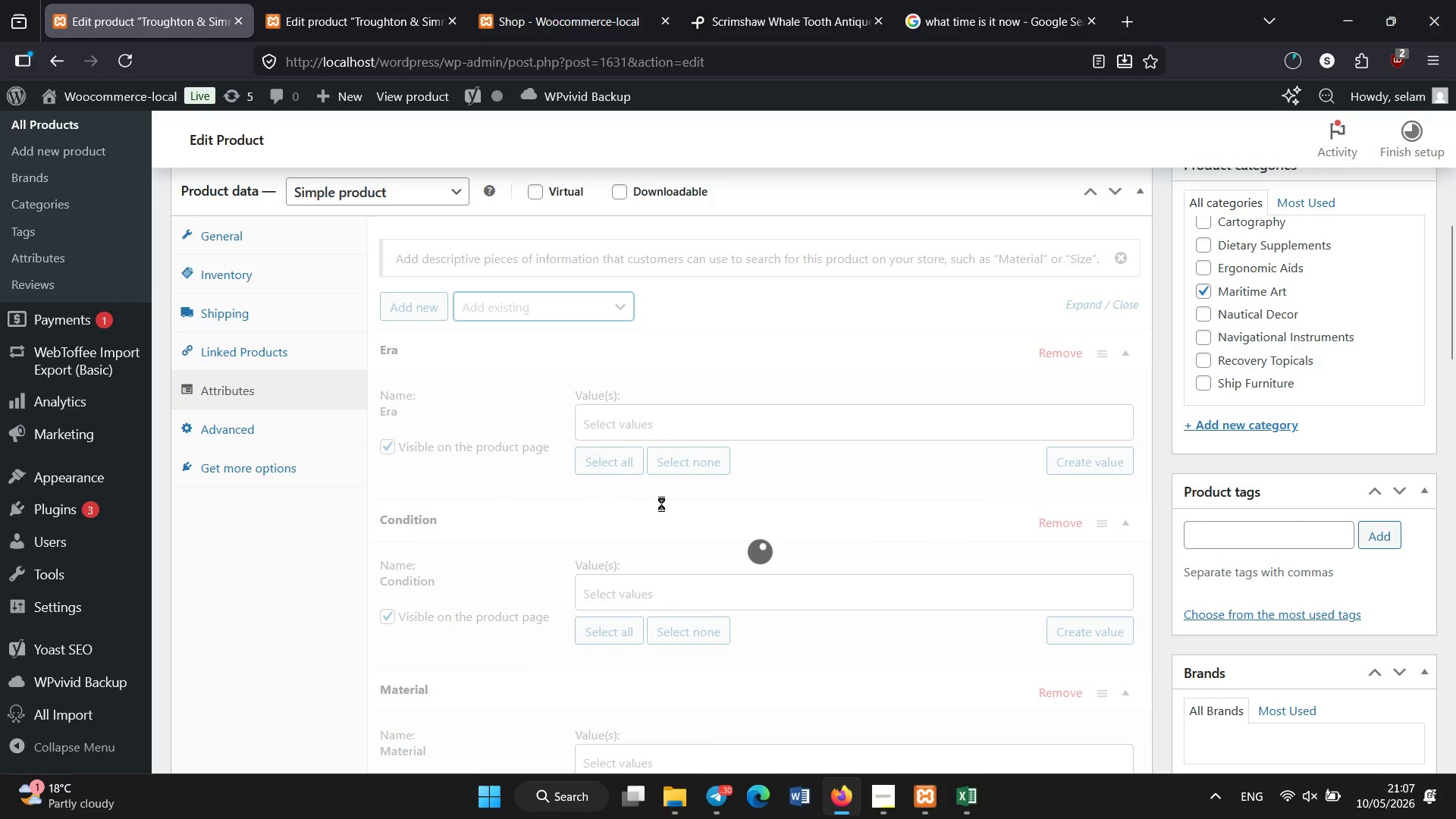 
left_click([652, 424])
 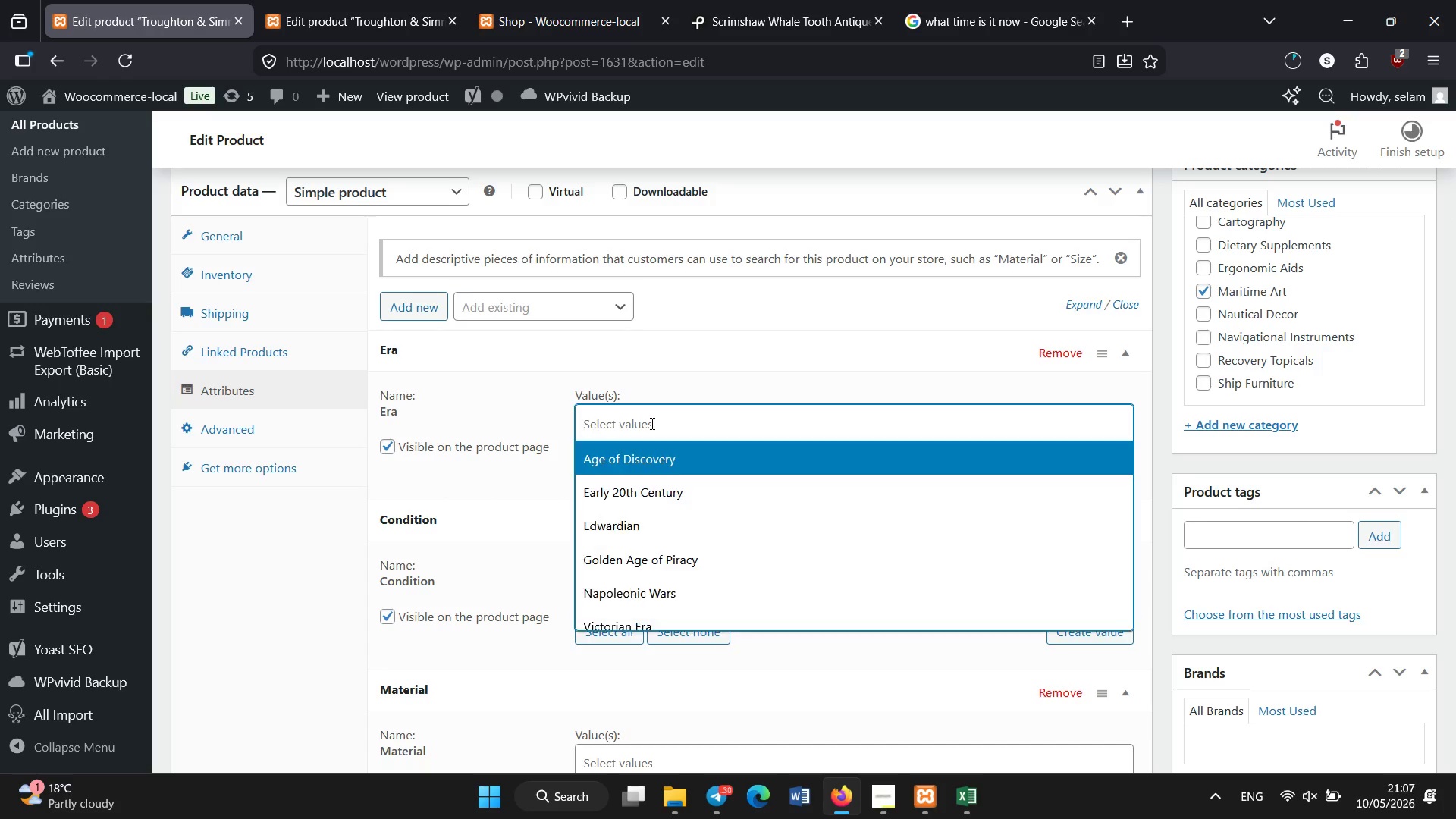 
left_click([645, 466])
 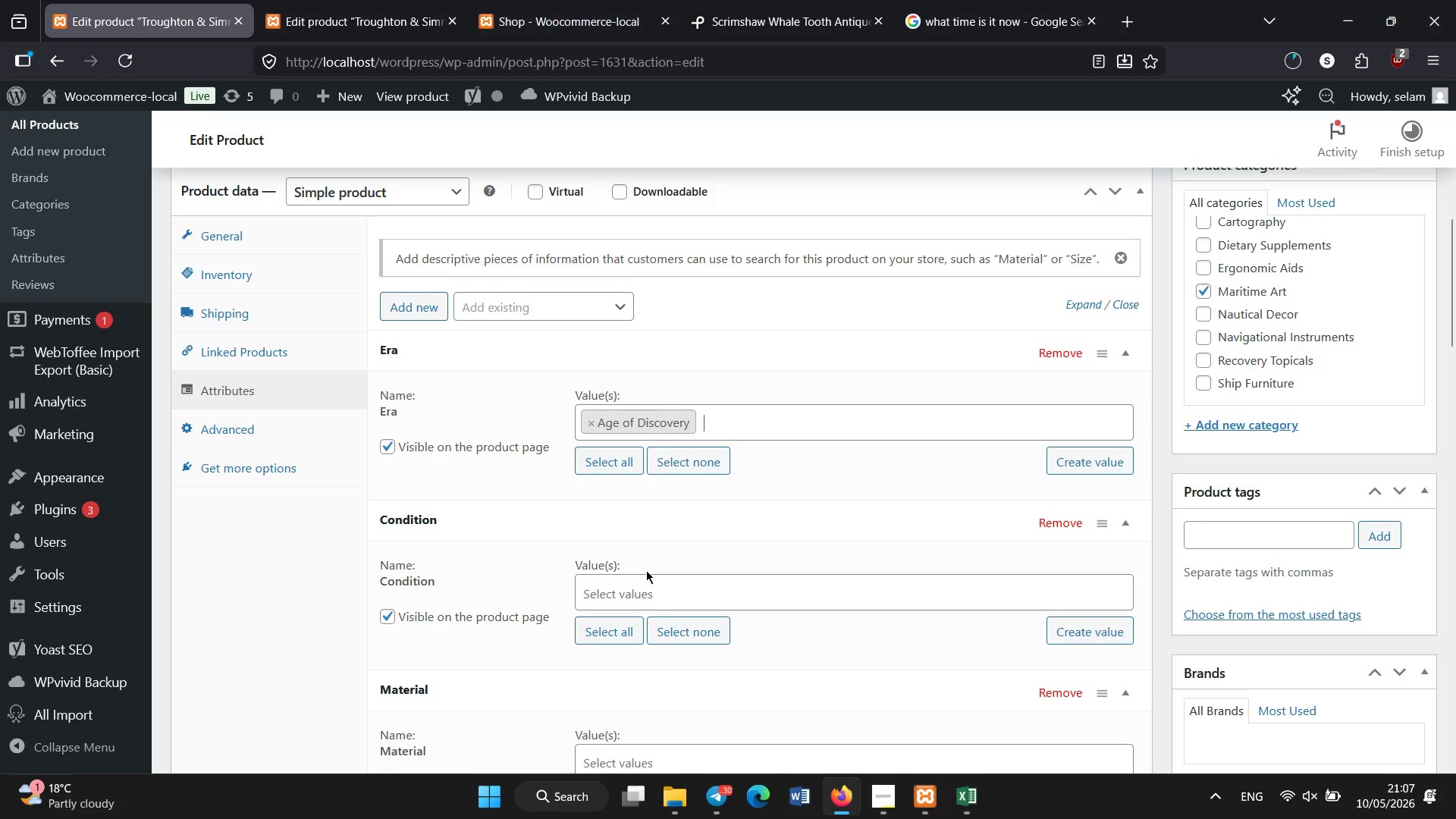 
left_click([634, 592])
 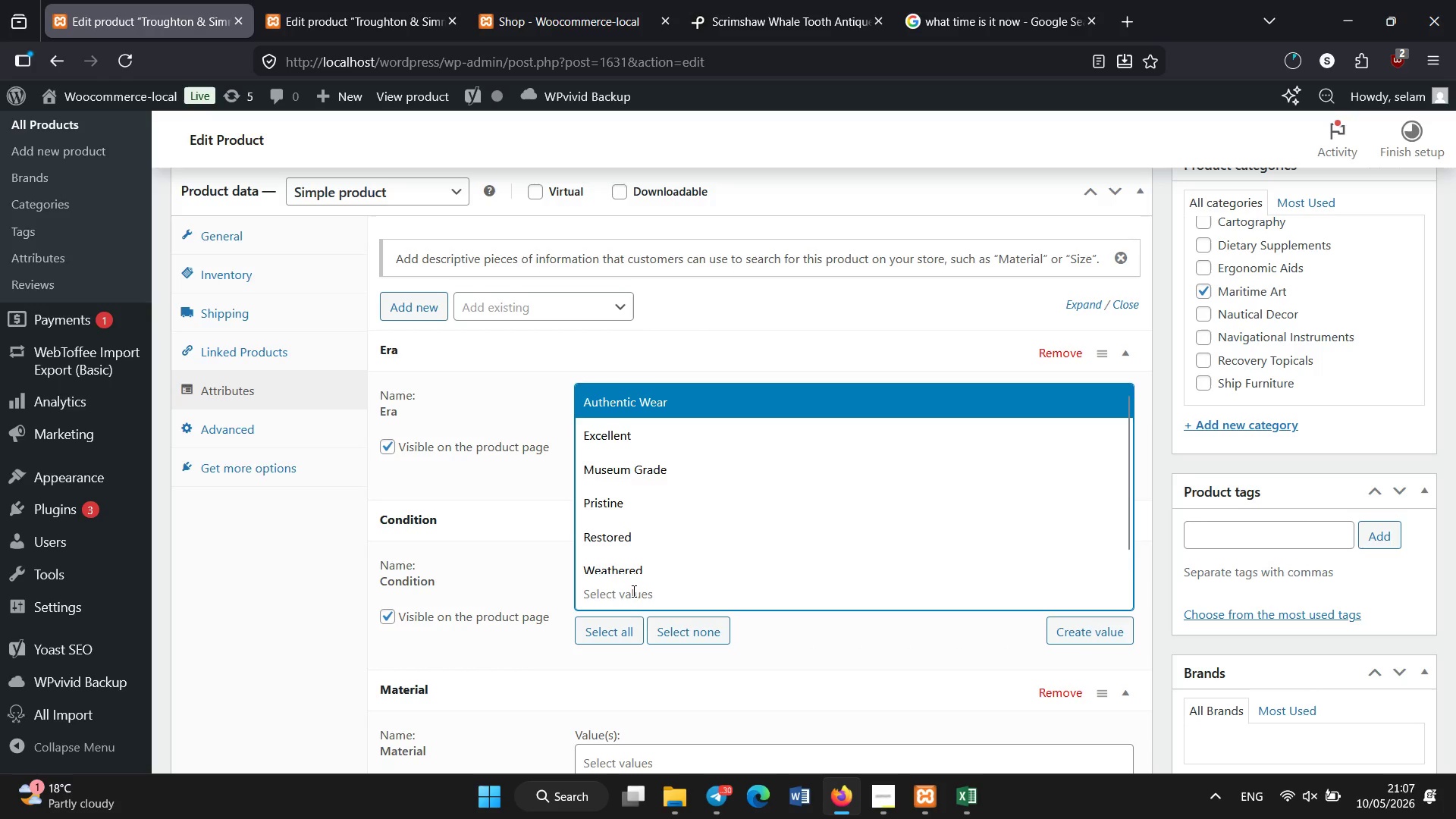 
wait(5.62)
 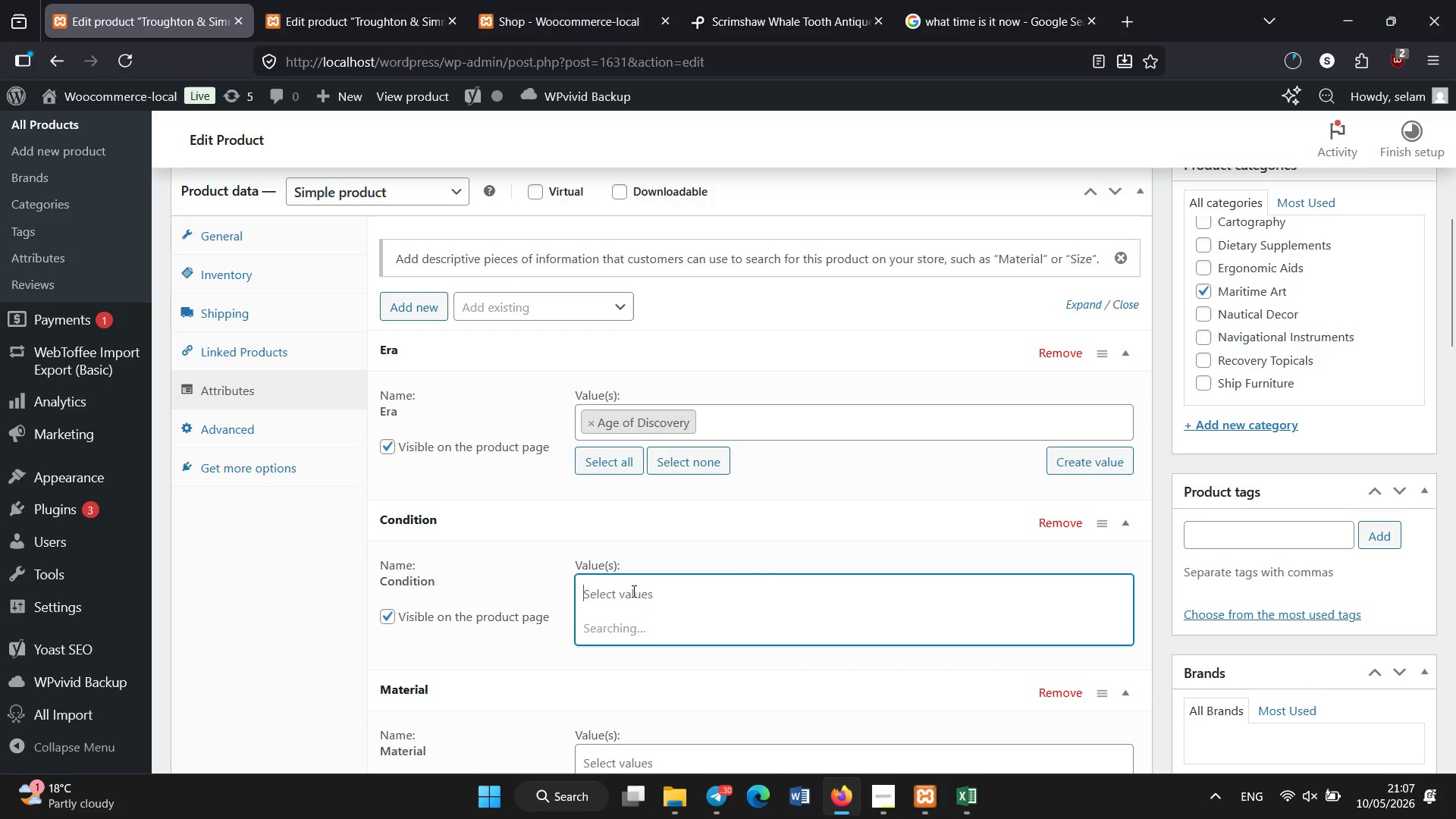 
left_click([665, 523])
 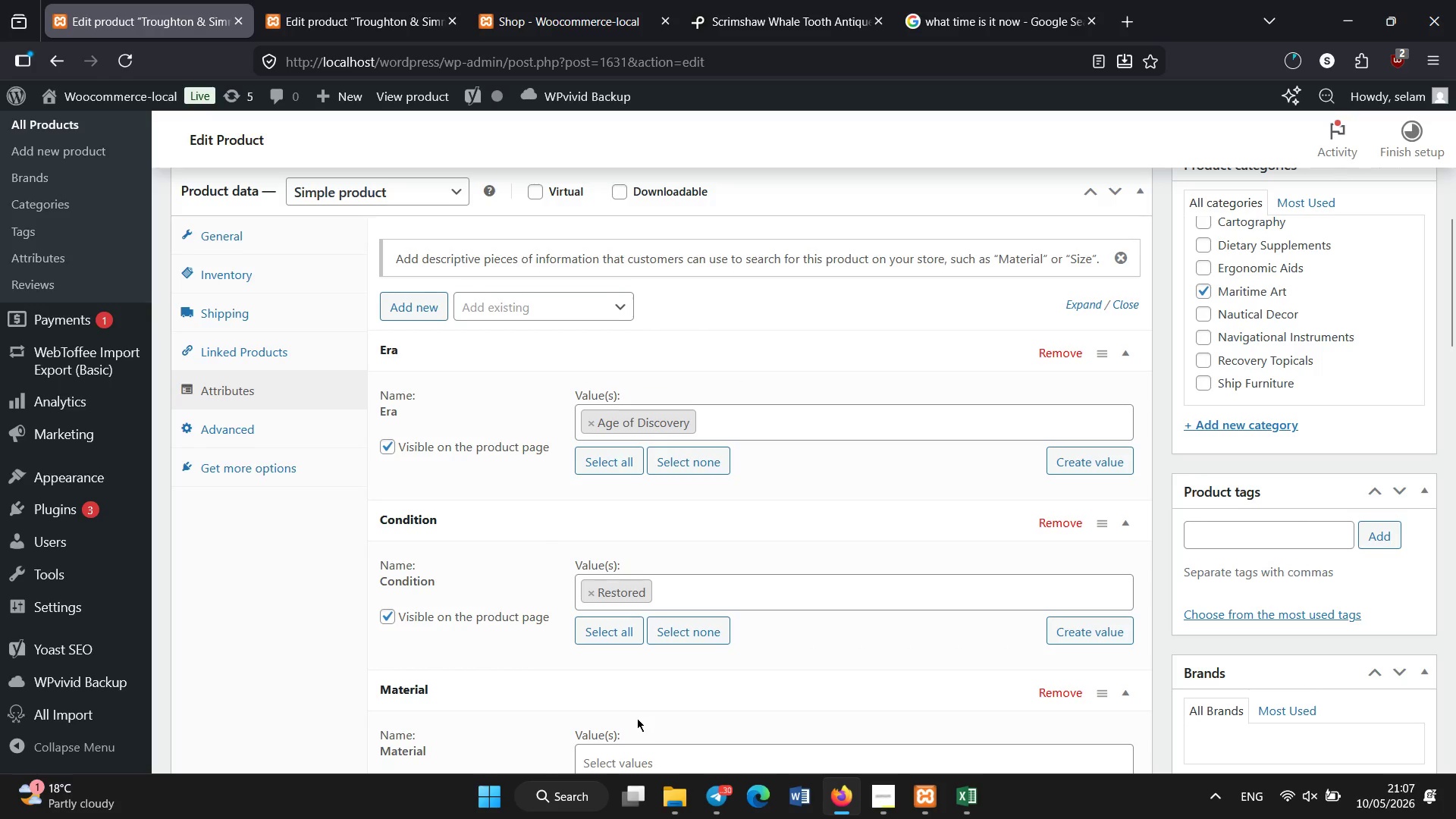 
scroll: coordinate [634, 661], scroll_direction: down, amount: 3.0
 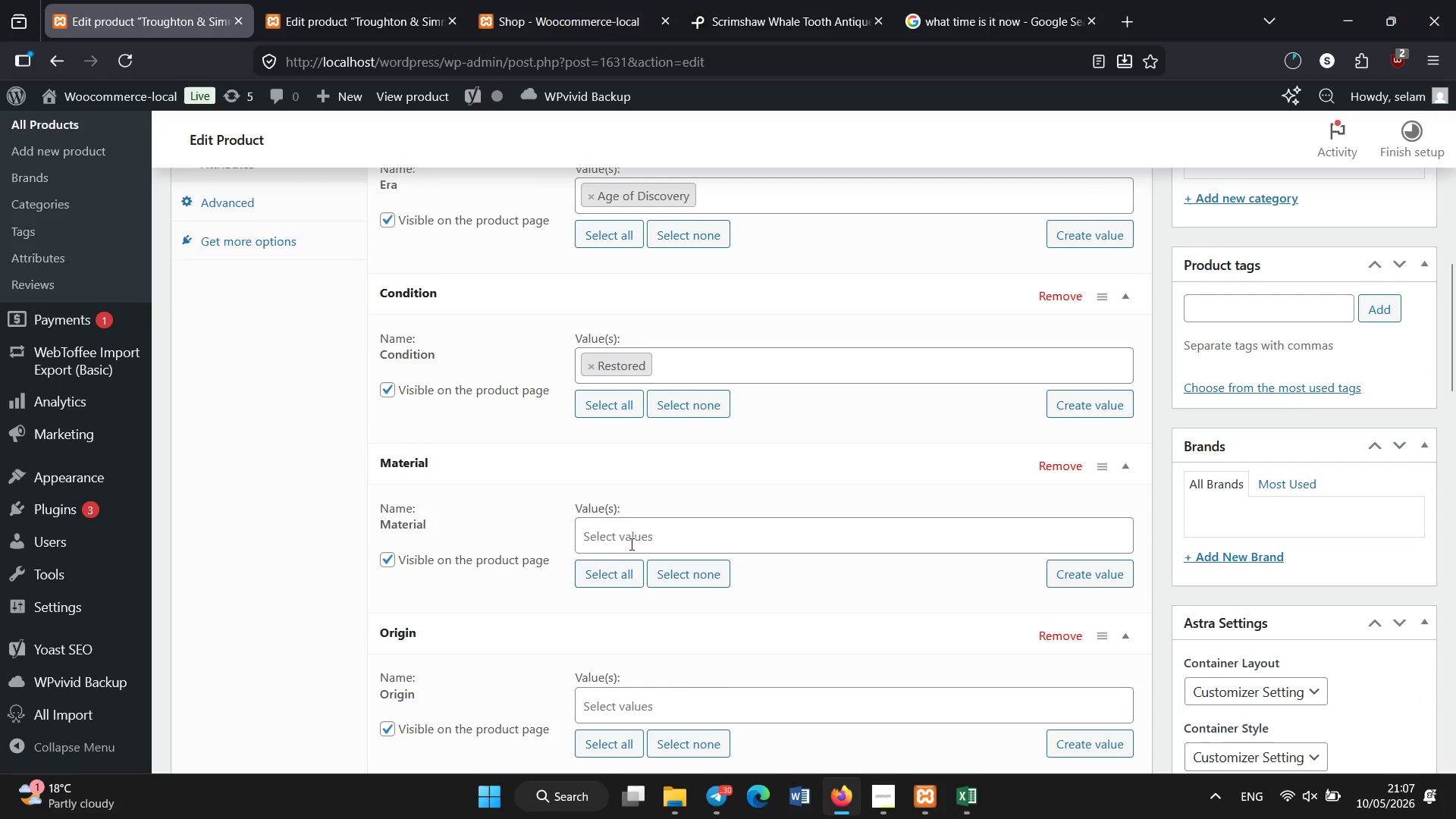 
left_click([632, 544])
 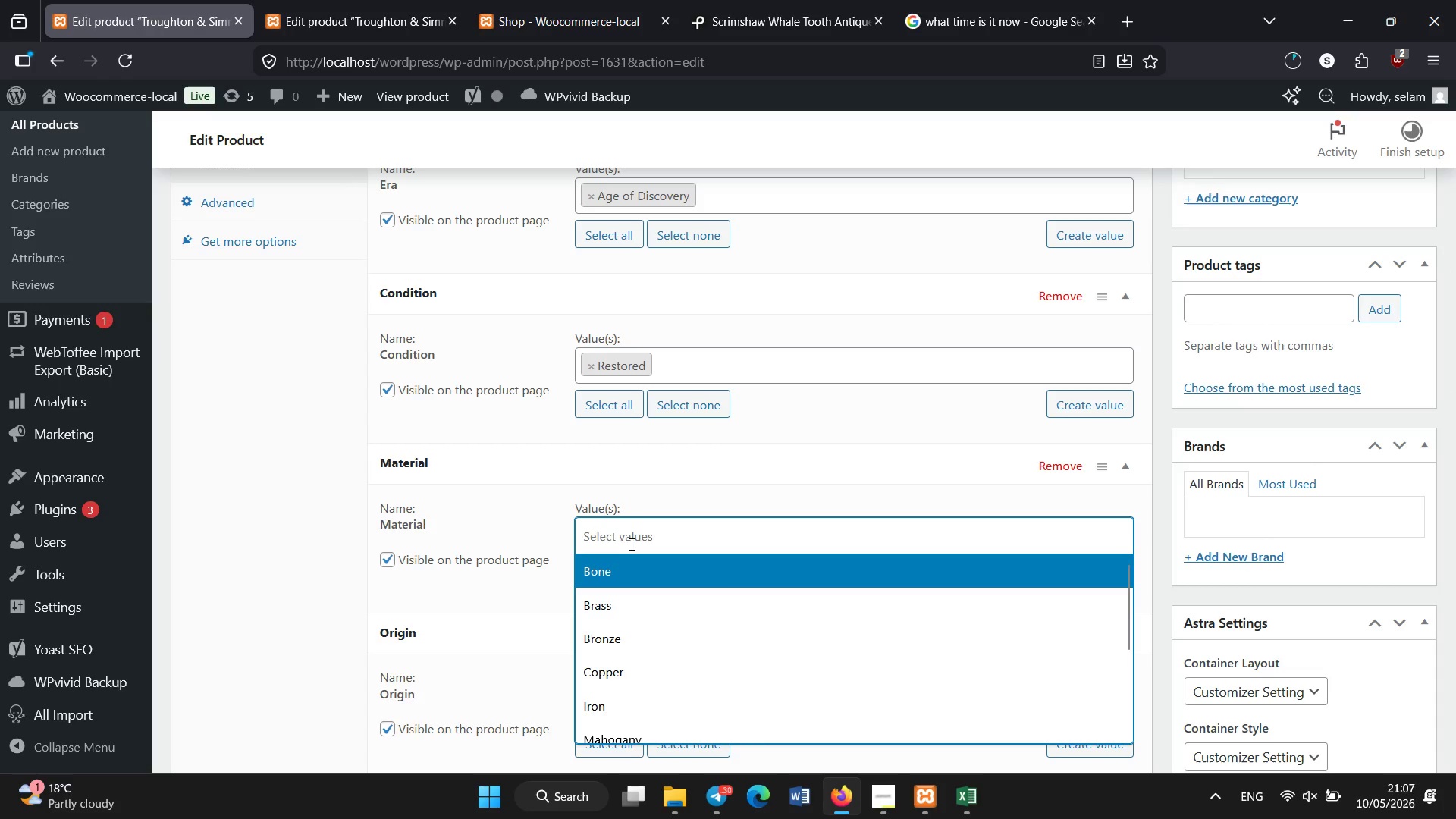 
wait(5.86)
 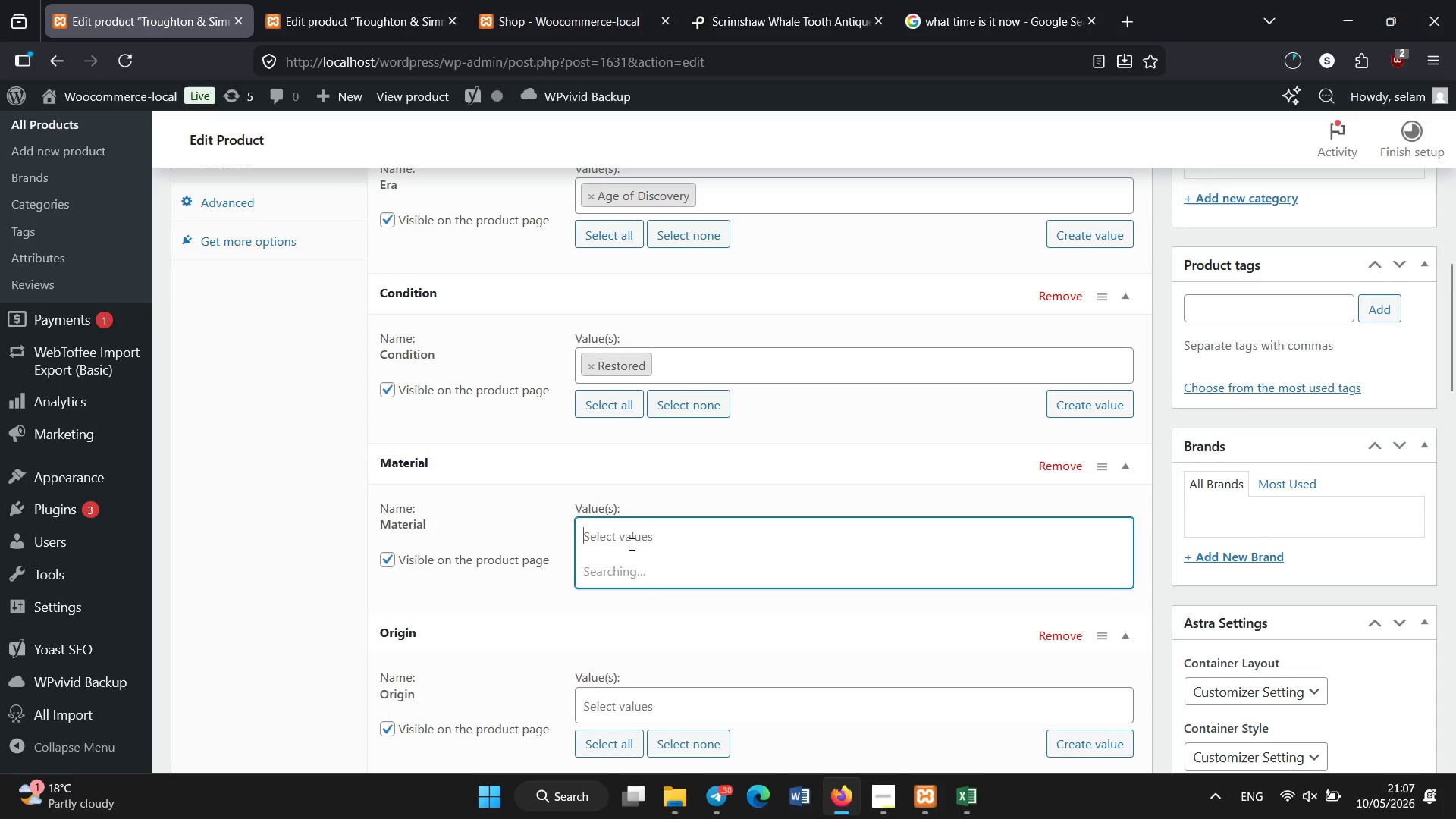 
scroll: coordinate [670, 637], scroll_direction: down, amount: 4.0
 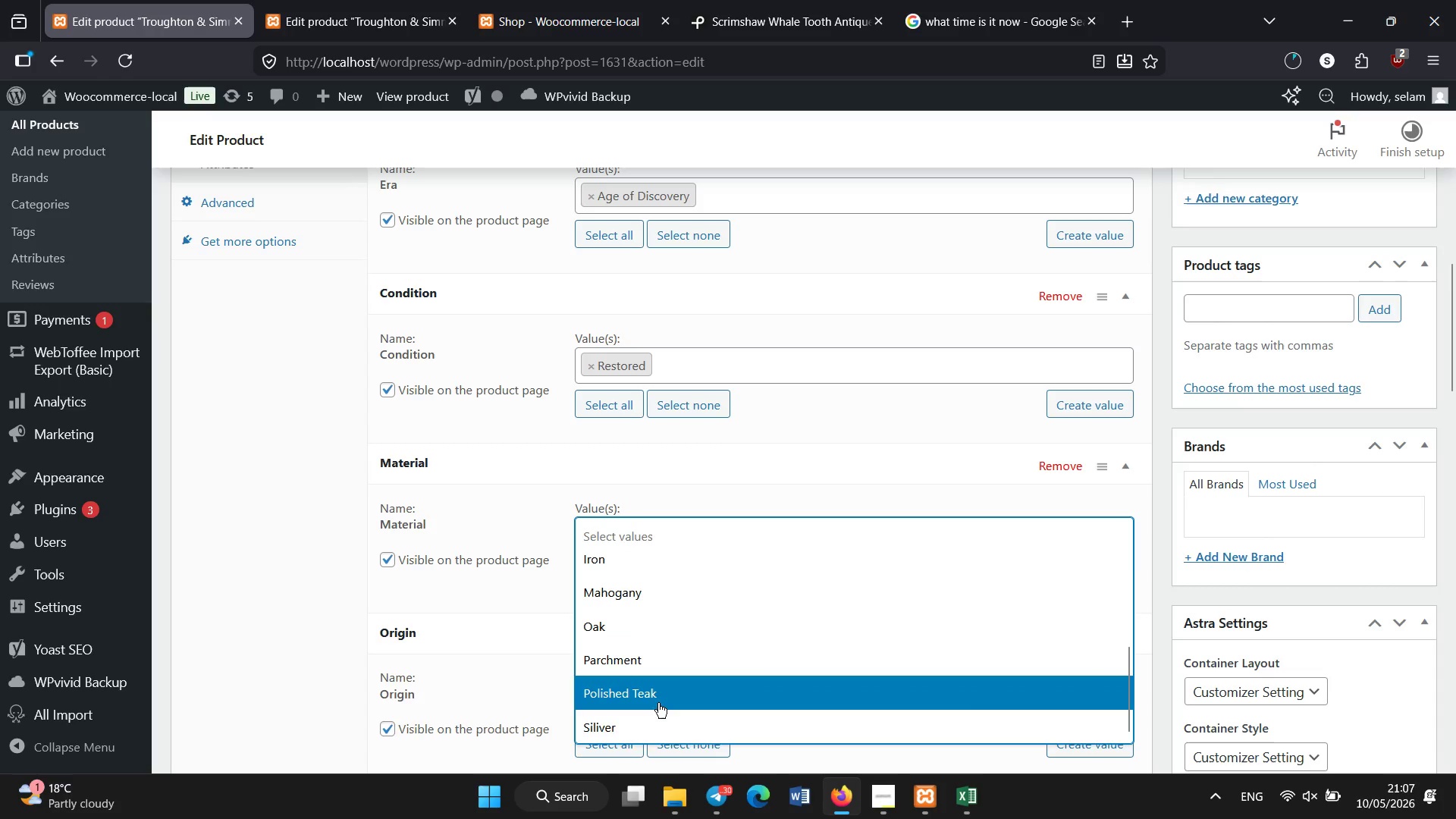 
left_click([651, 714])
 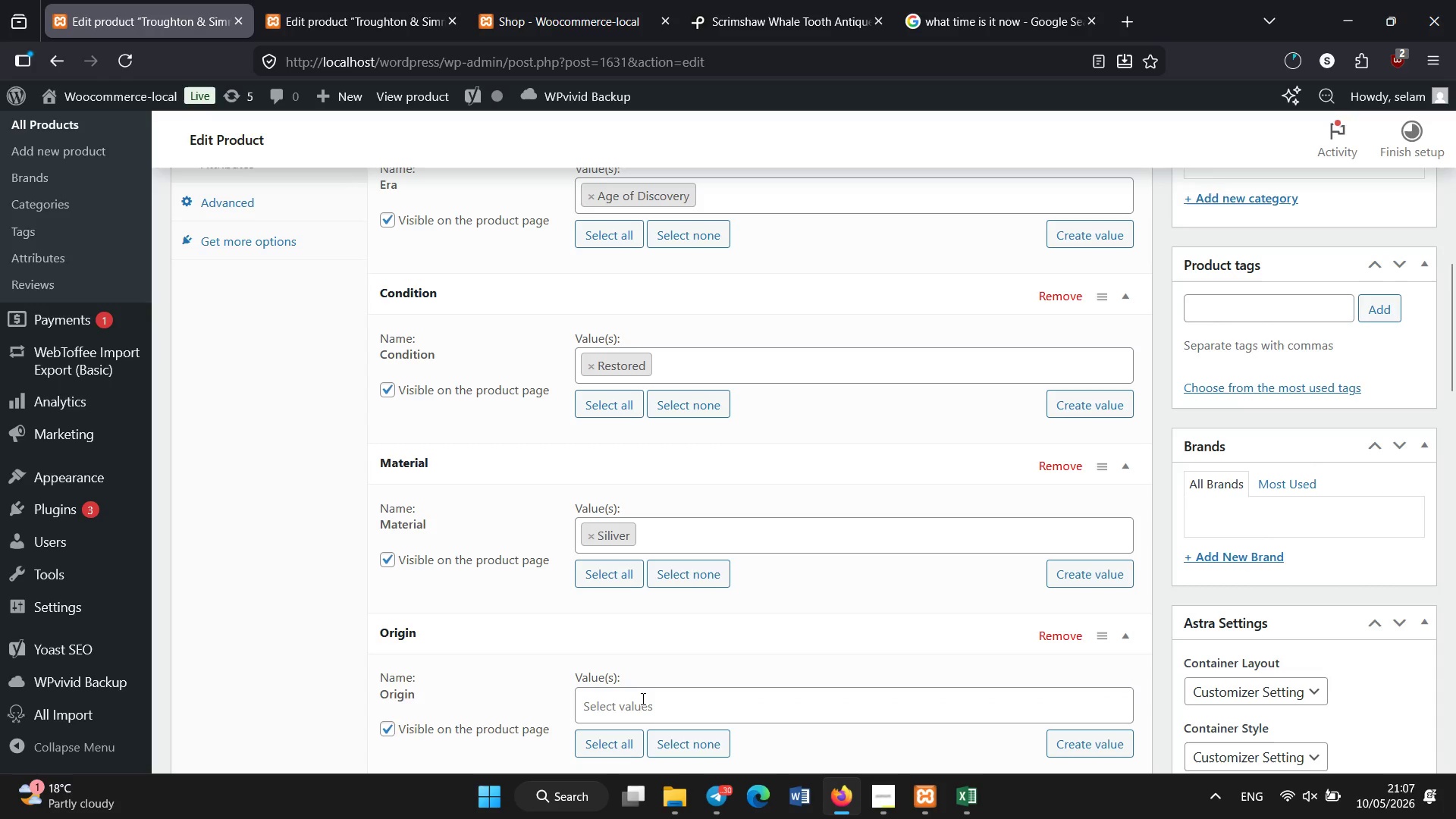 
left_click([643, 699])
 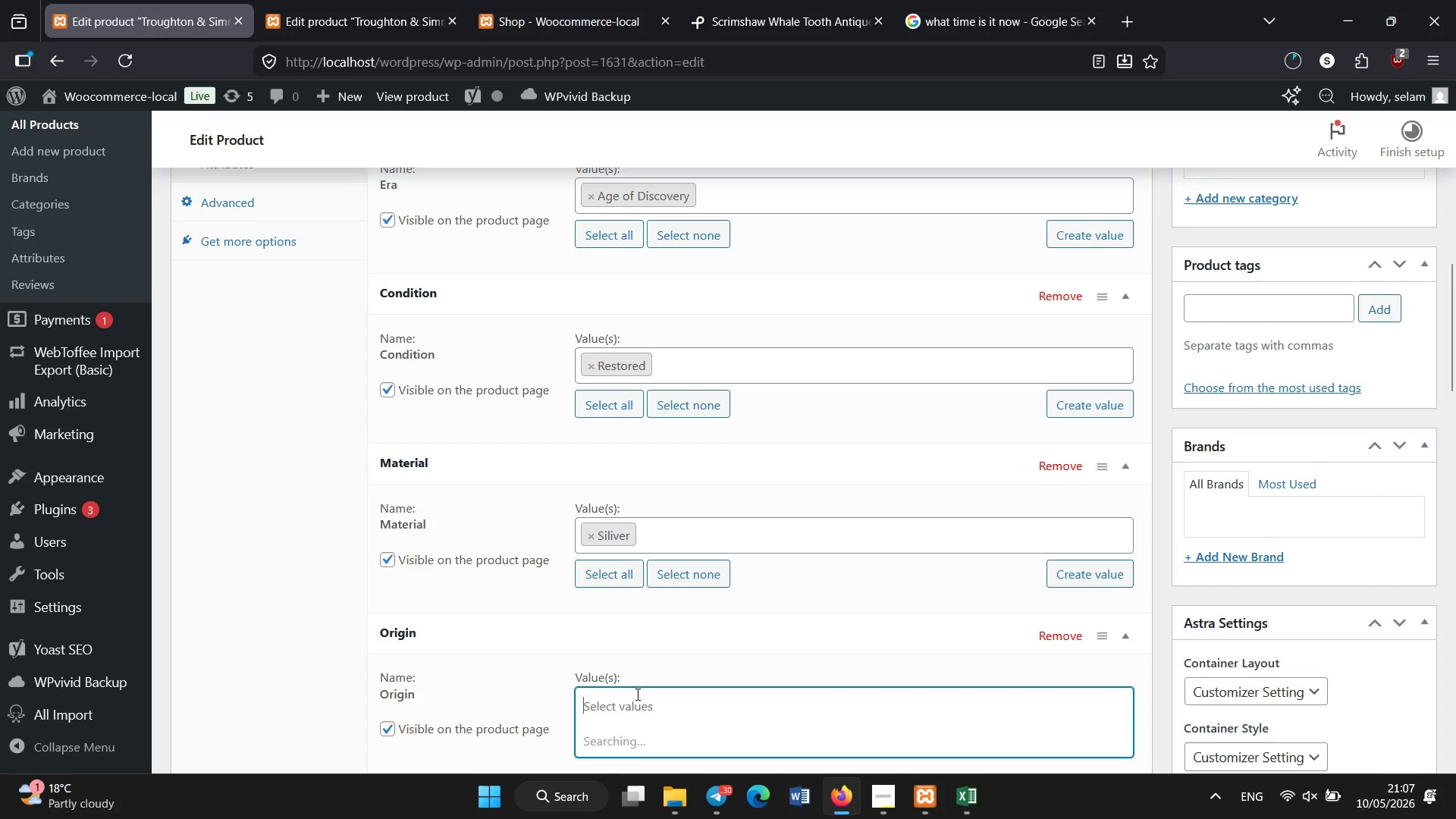 
scroll: coordinate [638, 695], scroll_direction: down, amount: 1.0
 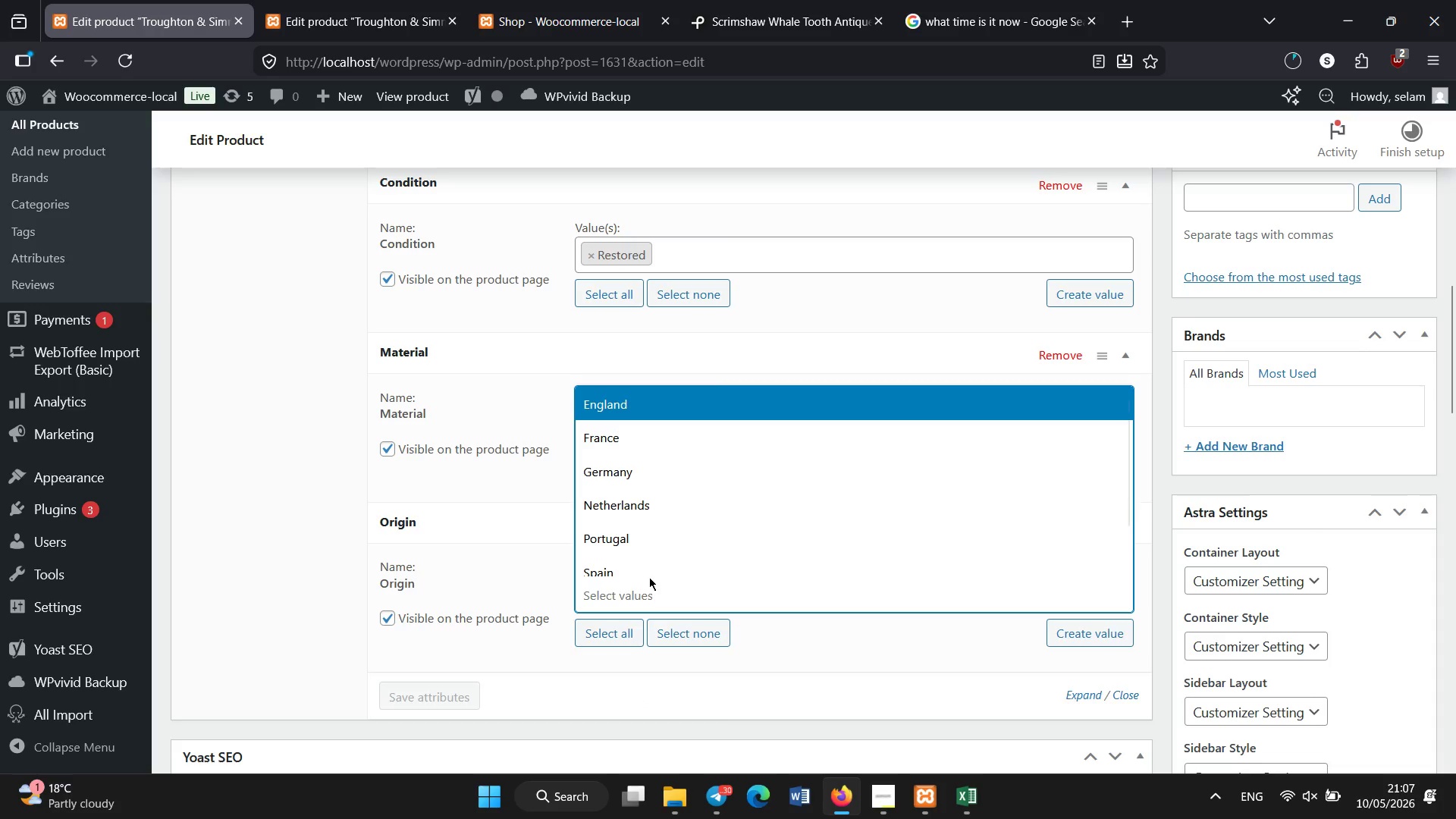 
left_click([604, 440])
 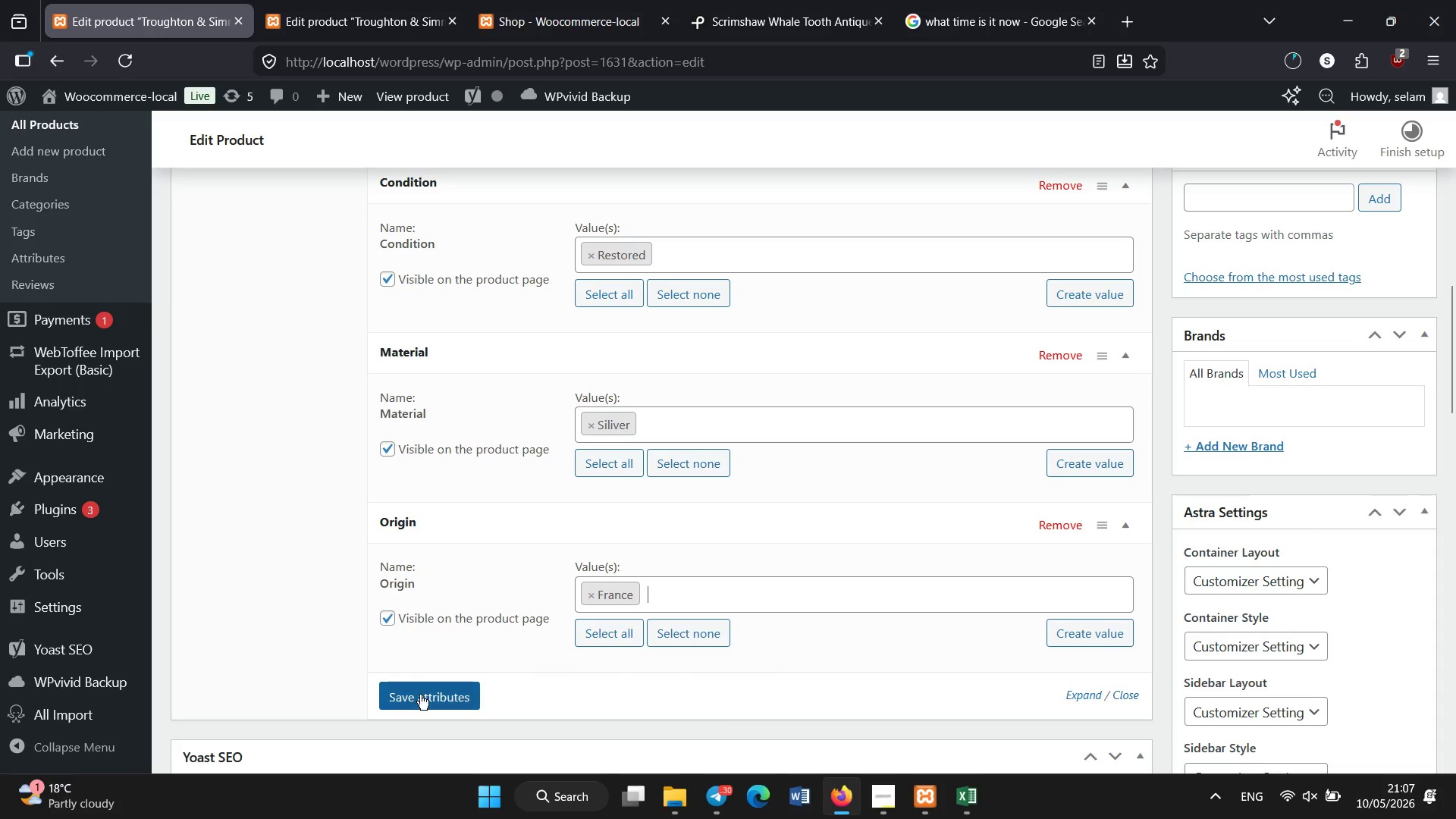 
left_click([420, 695])
 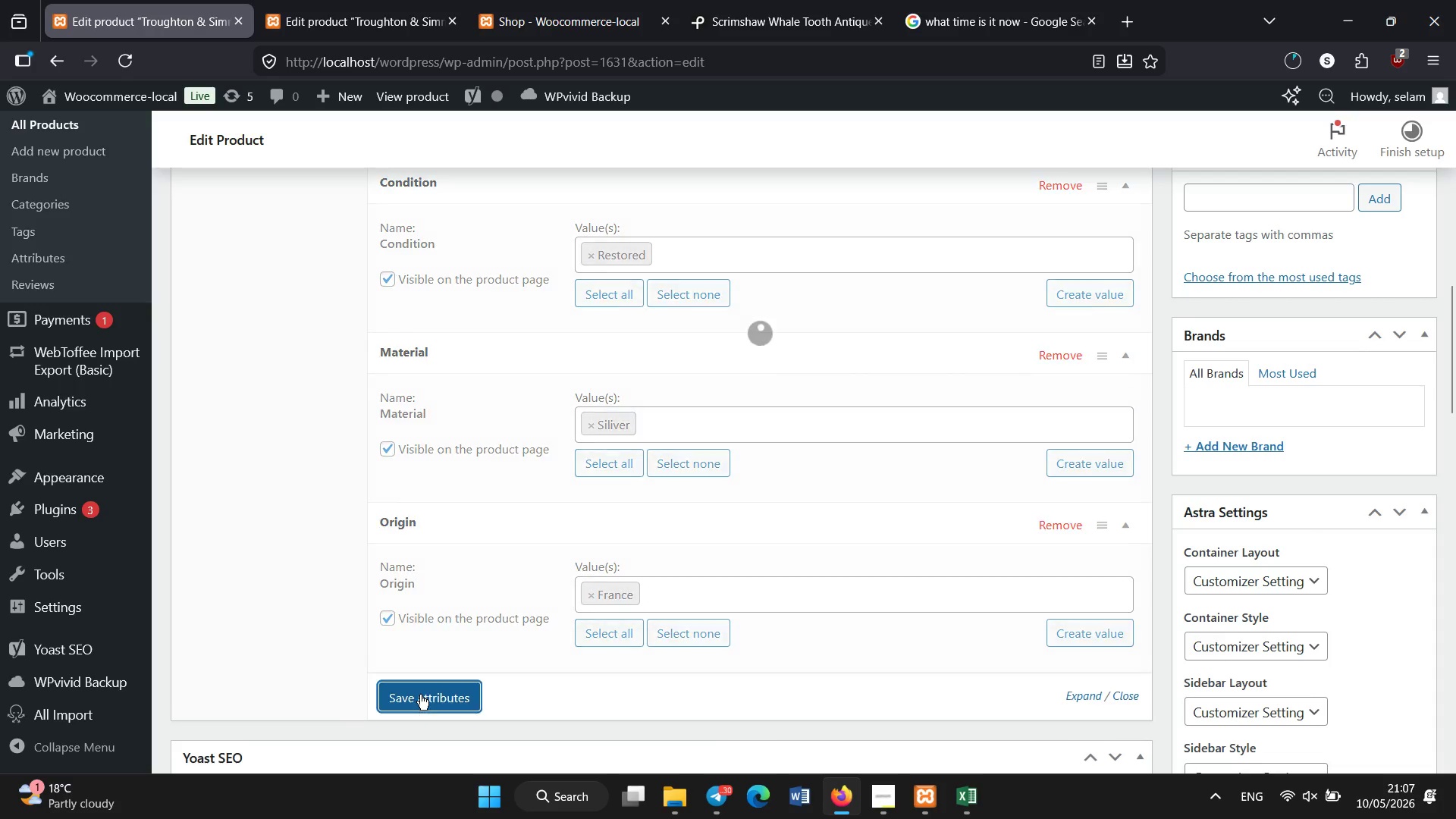 
scroll: coordinate [420, 682], scroll_direction: down, amount: 7.0
 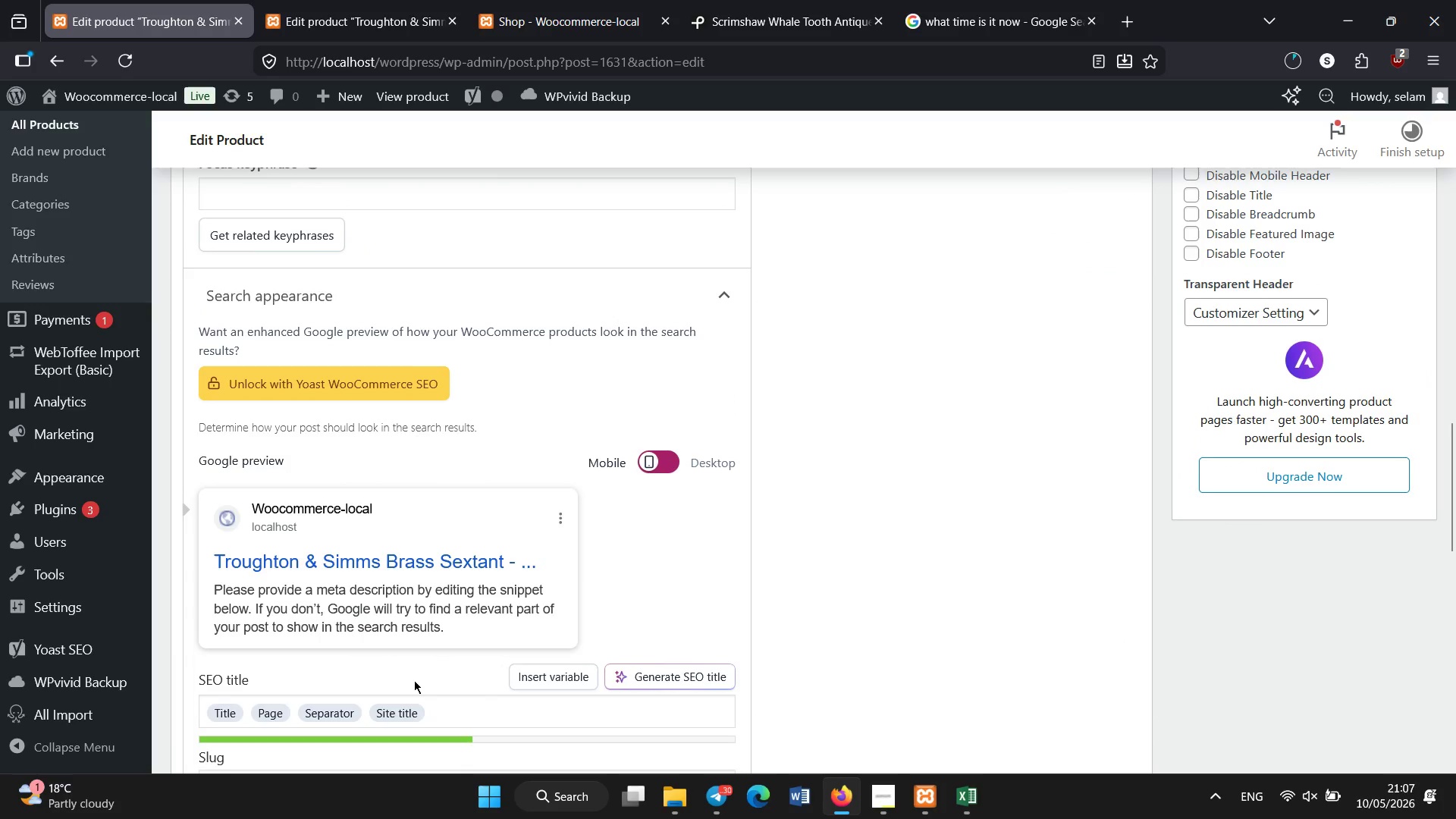 
left_click([414, 680])
 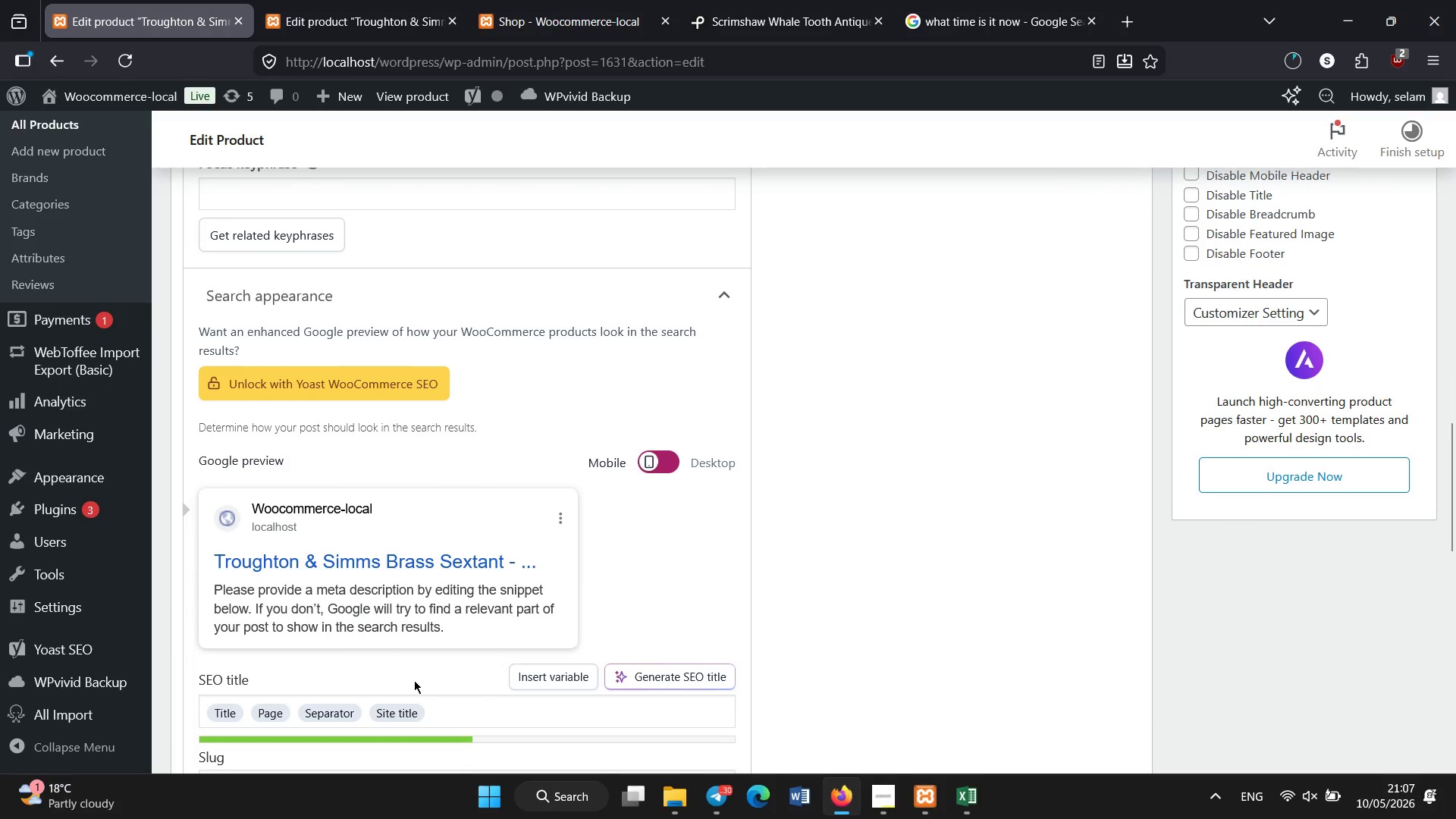 
scroll: coordinate [414, 680], scroll_direction: down, amount: 4.0
 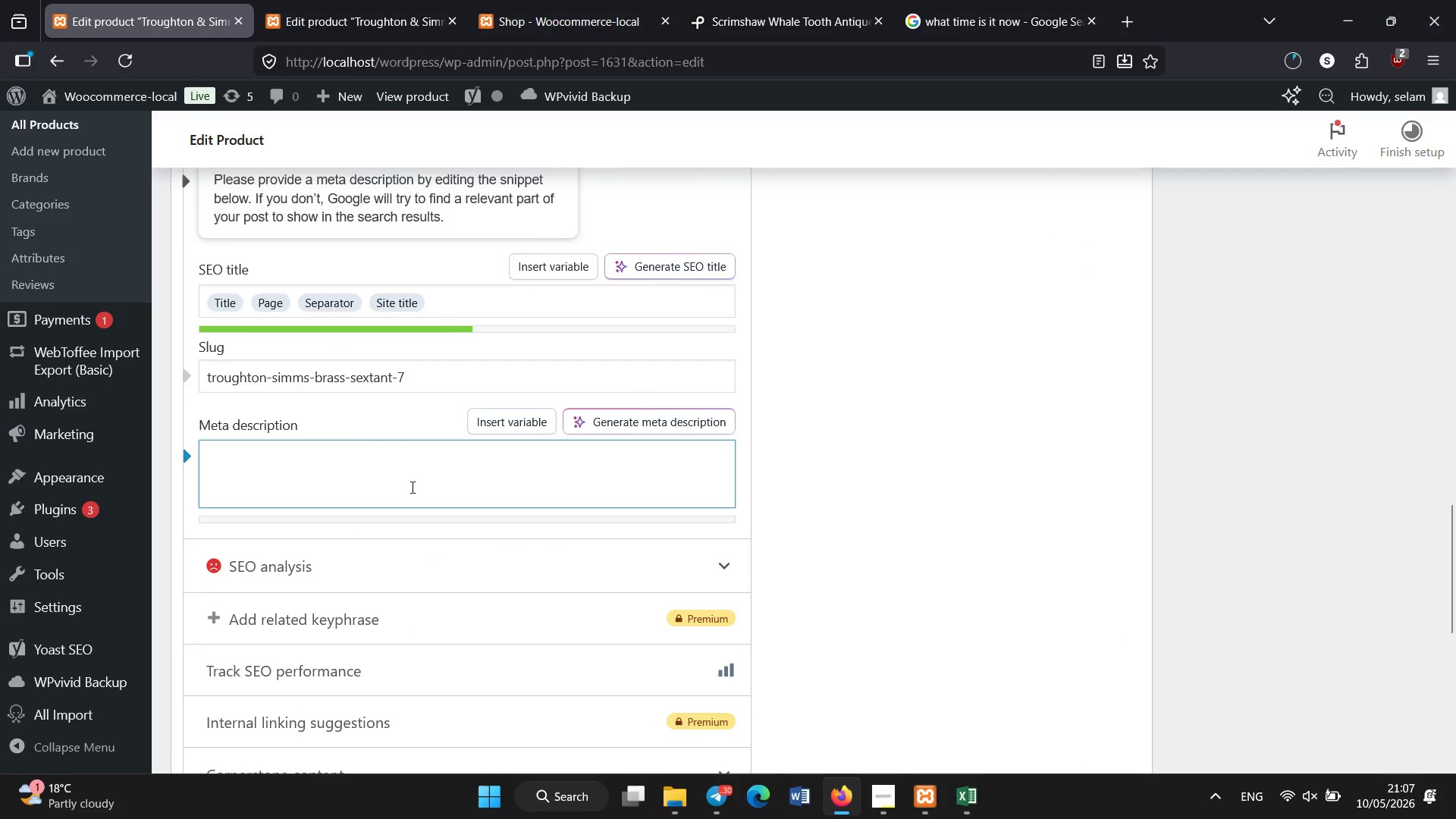 
type(Restored brass sextant from Age )
 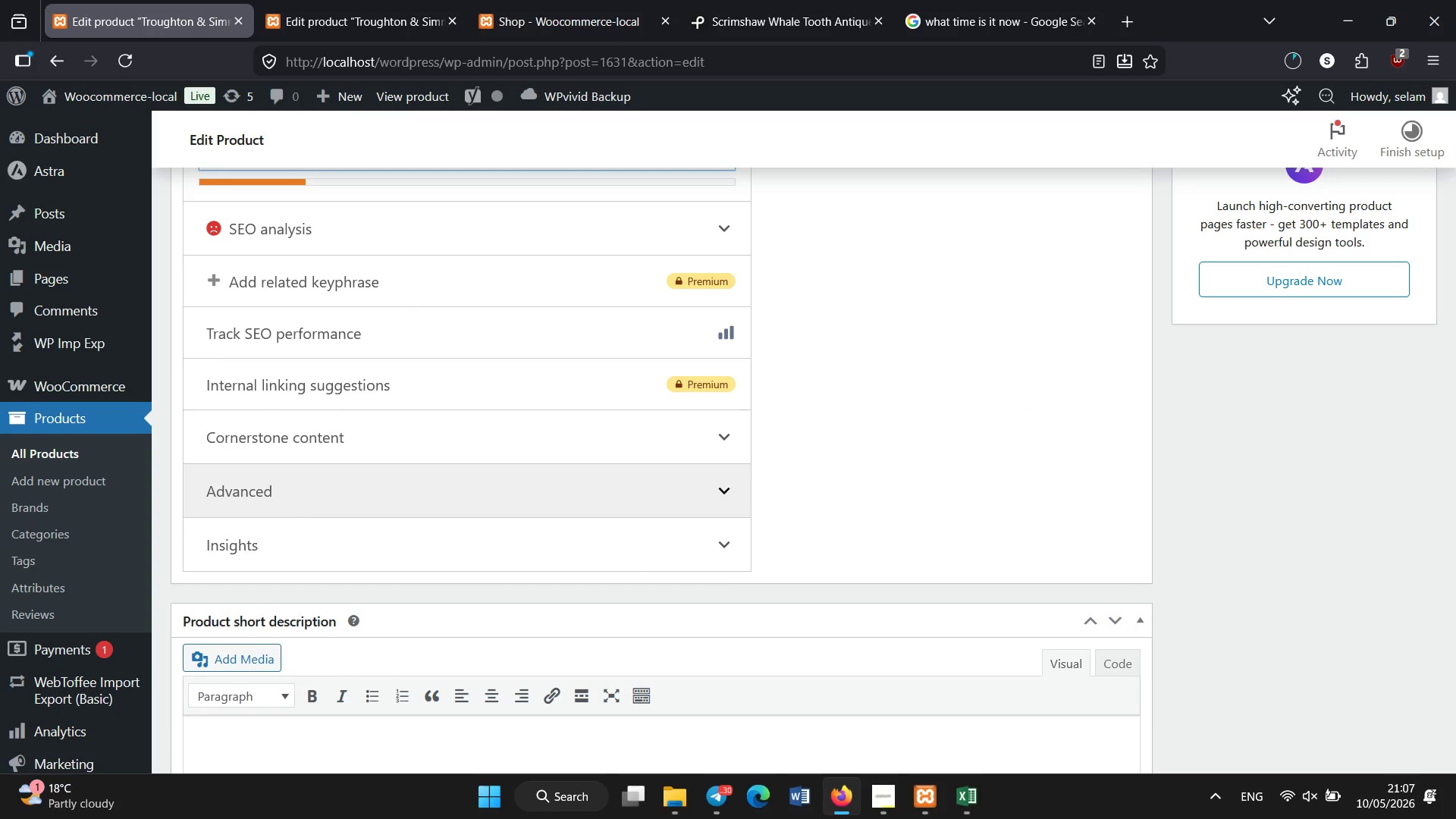 
scroll: coordinate [413, 488], scroll_direction: up, amount: 2.0
 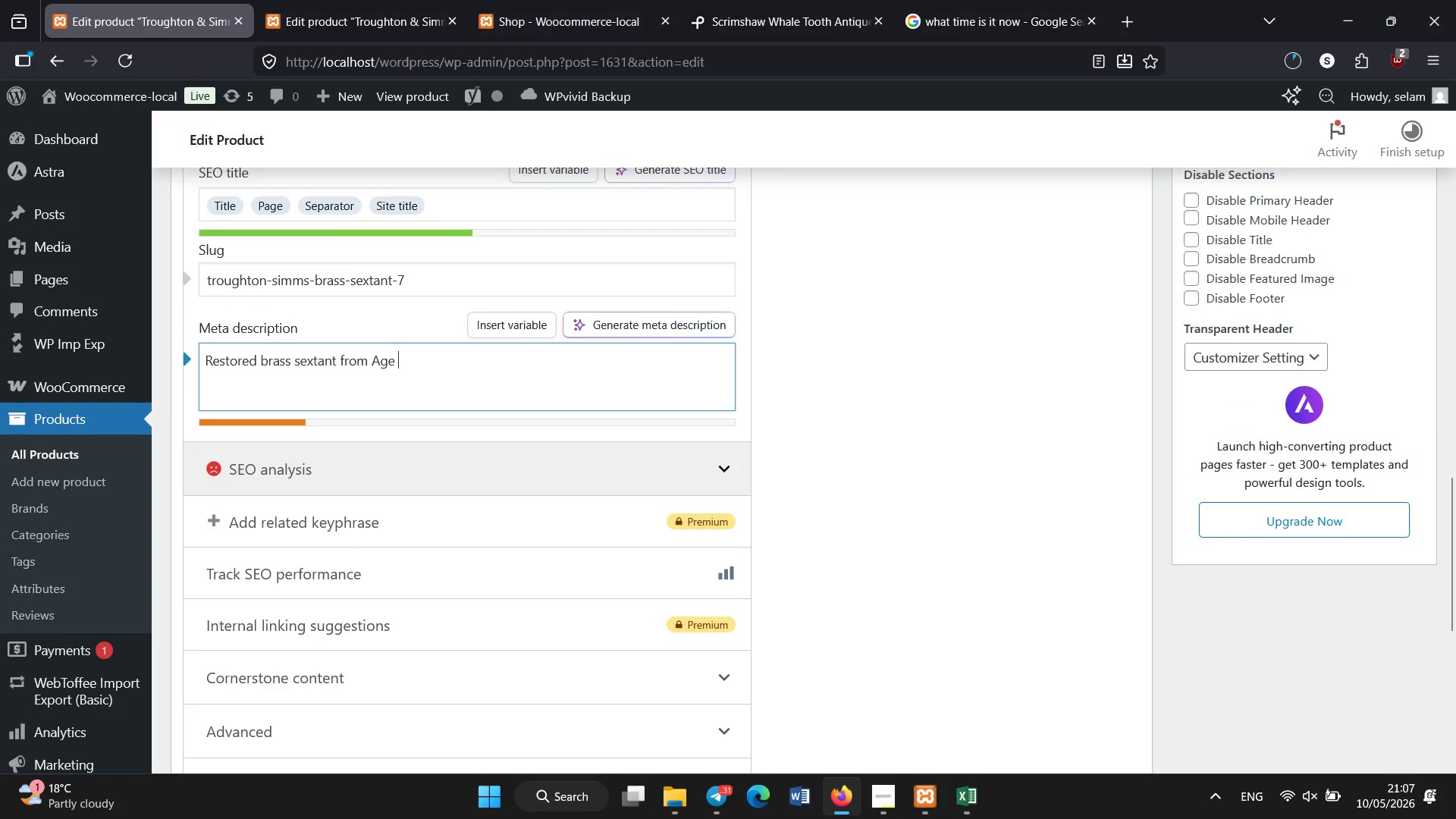 
type(of Discovery maritime exploration era.)
 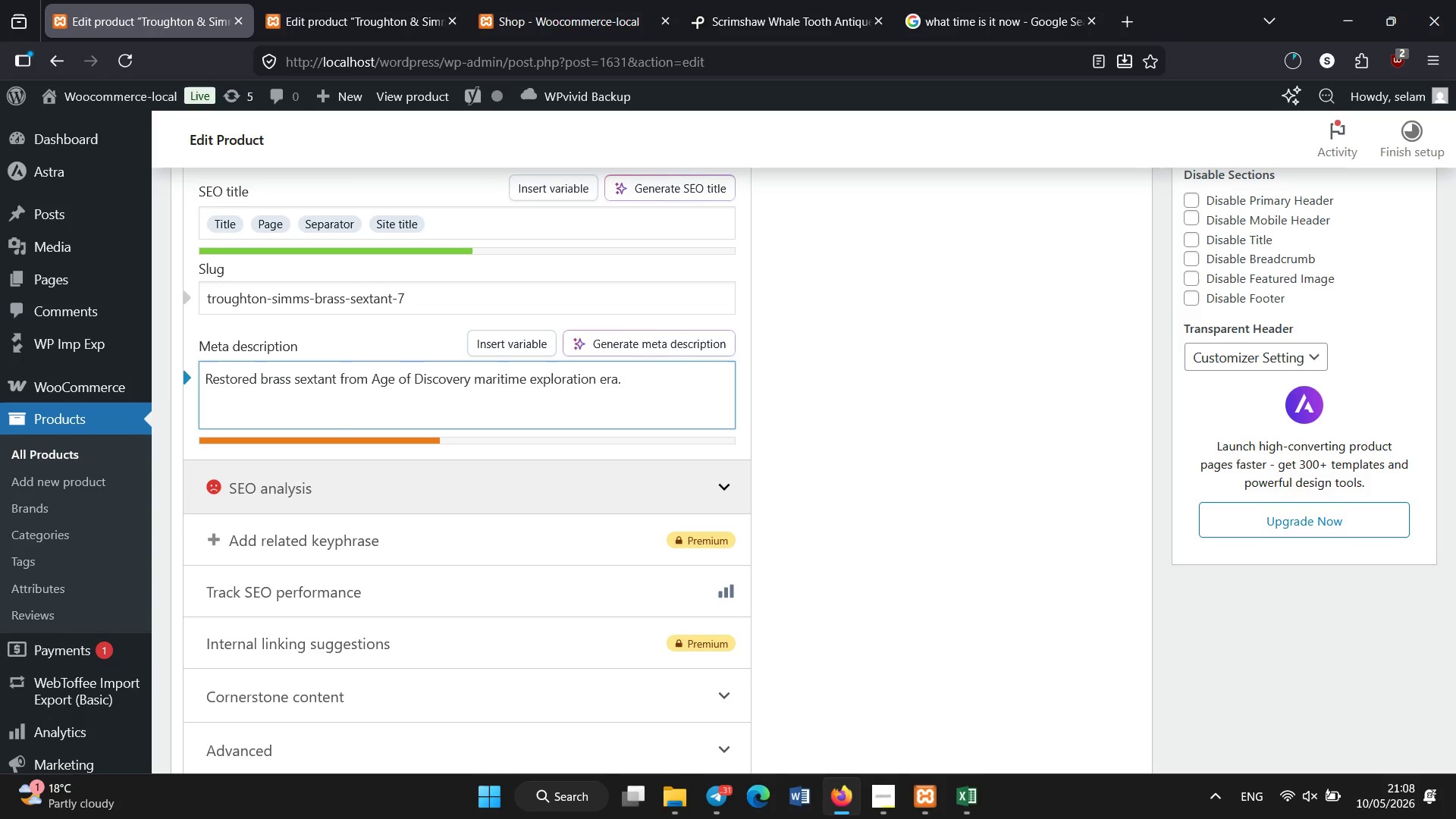 
scroll: coordinate [1067, 507], scroll_direction: up, amount: 19.0
 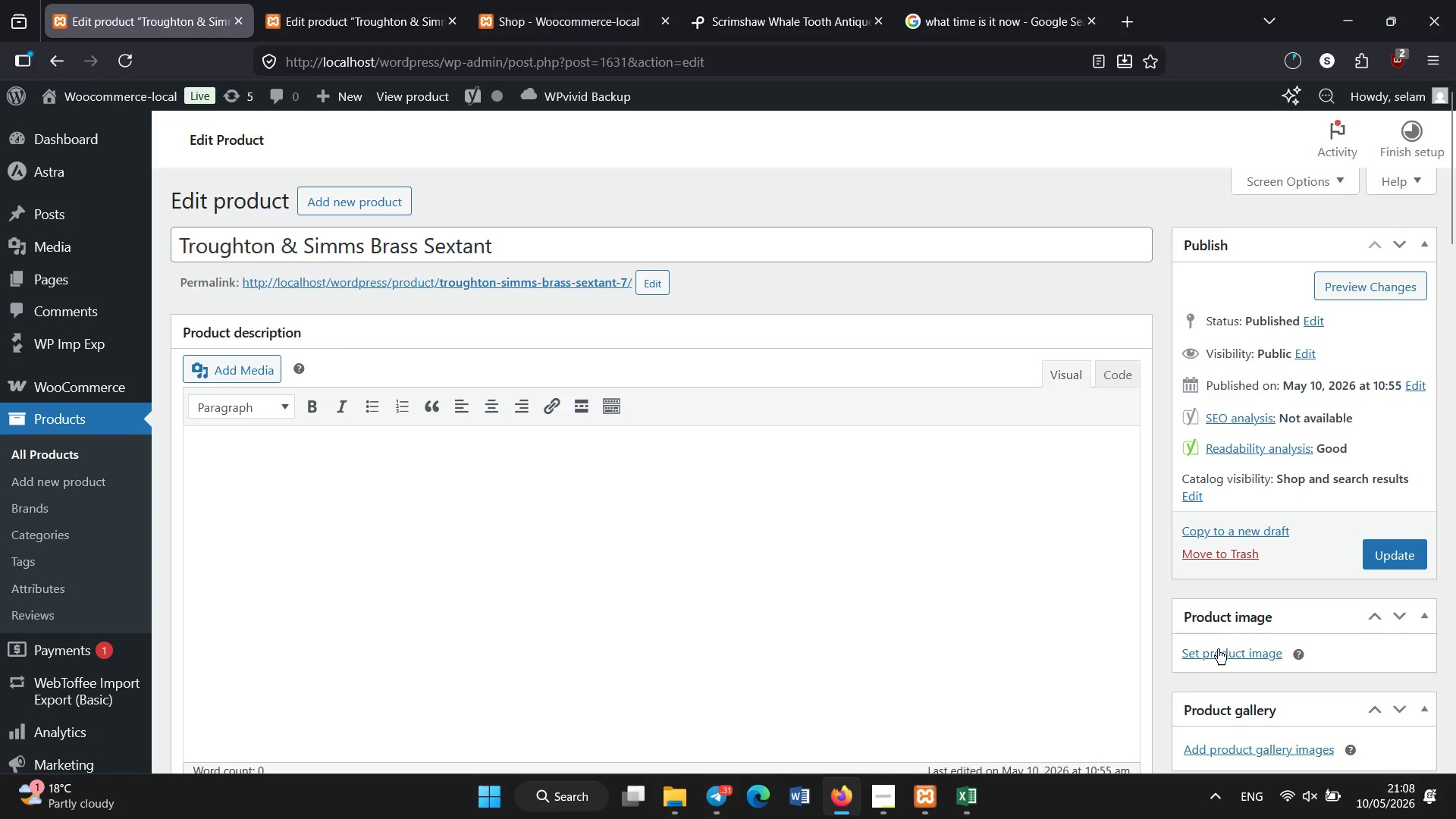 
left_click([1218, 650])
 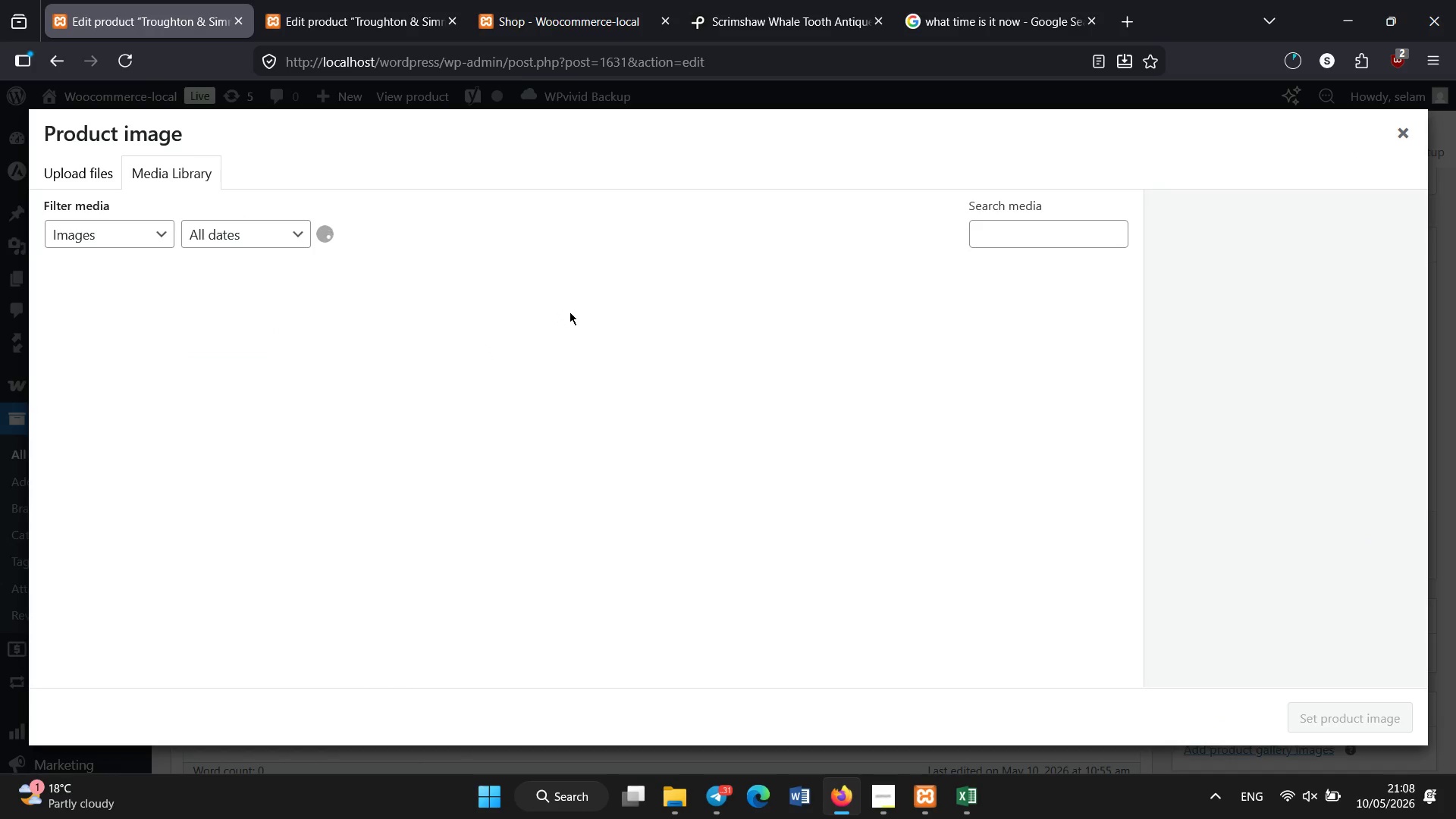 
wait(8.92)
 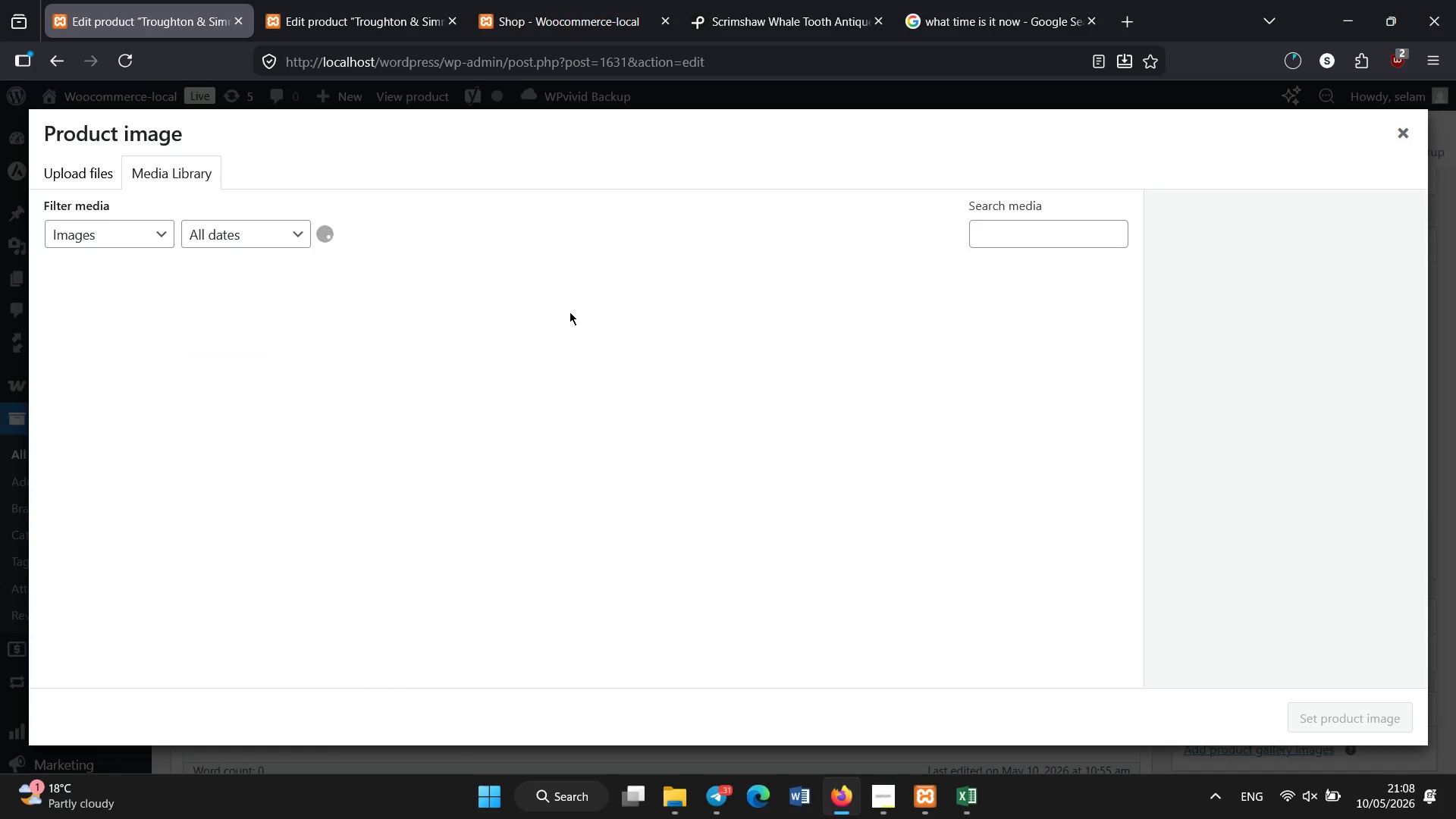 
left_click([1291, 500])
 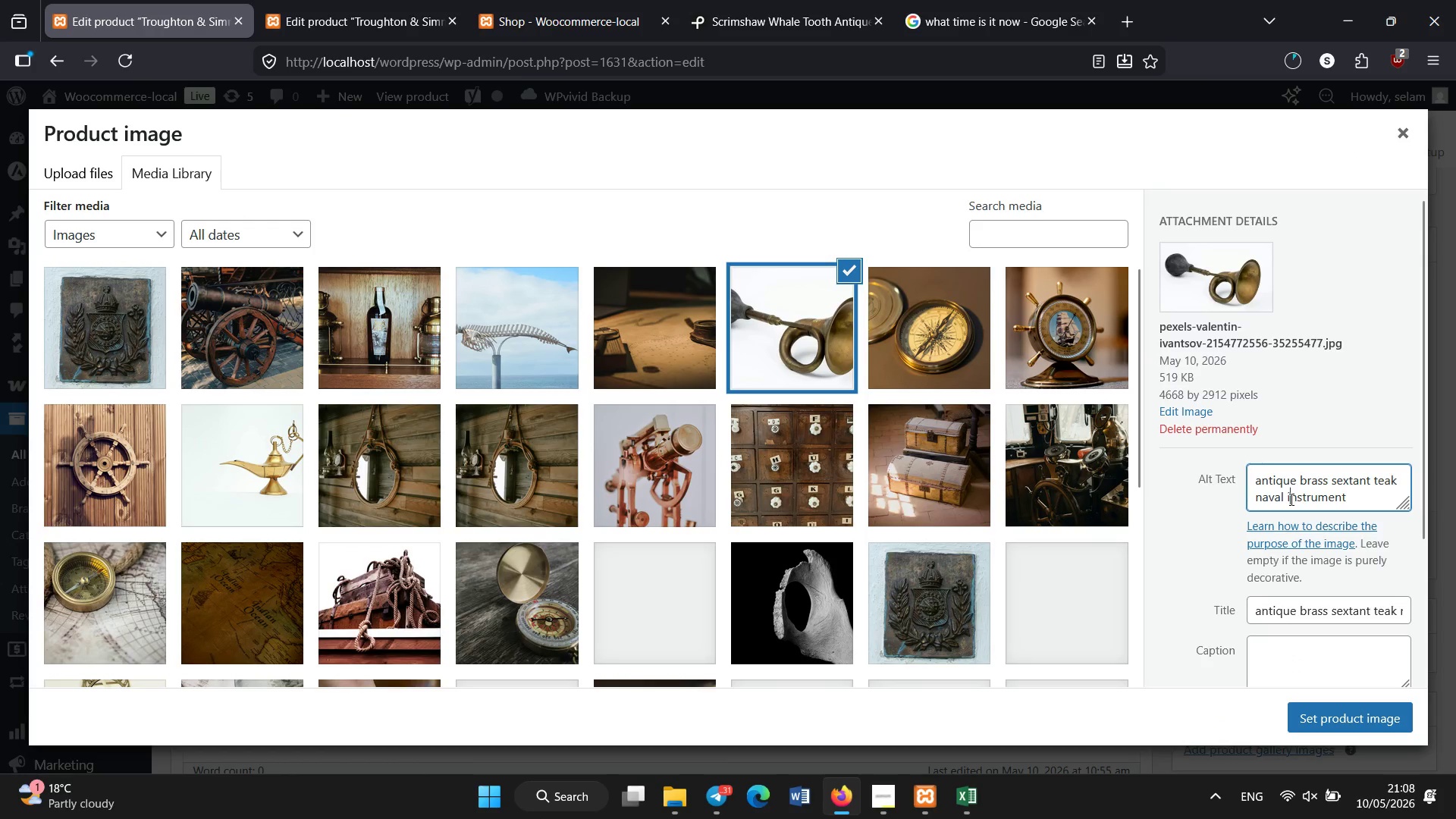 
key(Control+A)
 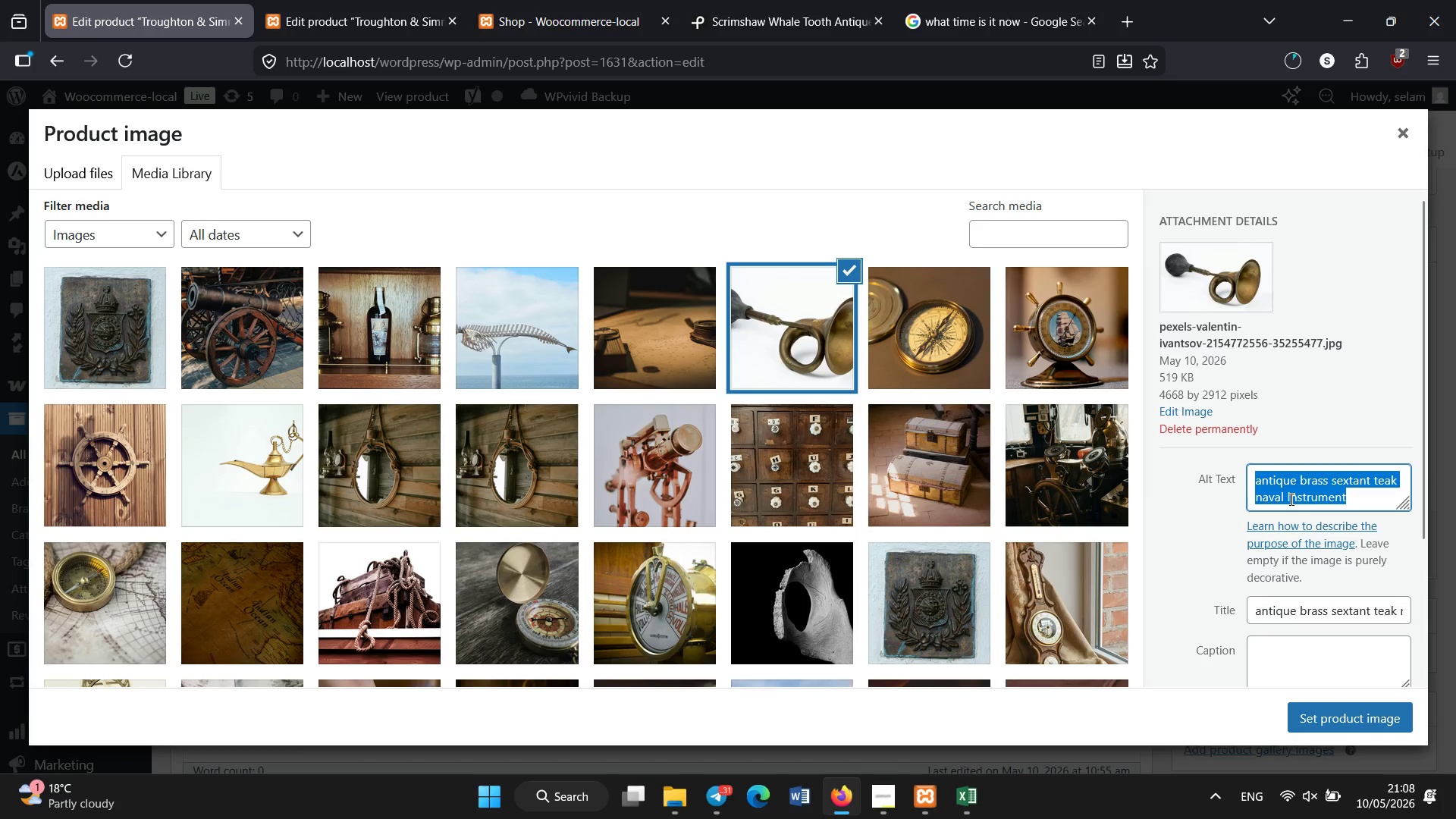 
key(Backspace)
type(restored brass sextant age of discovery maritime navigation instrument)
 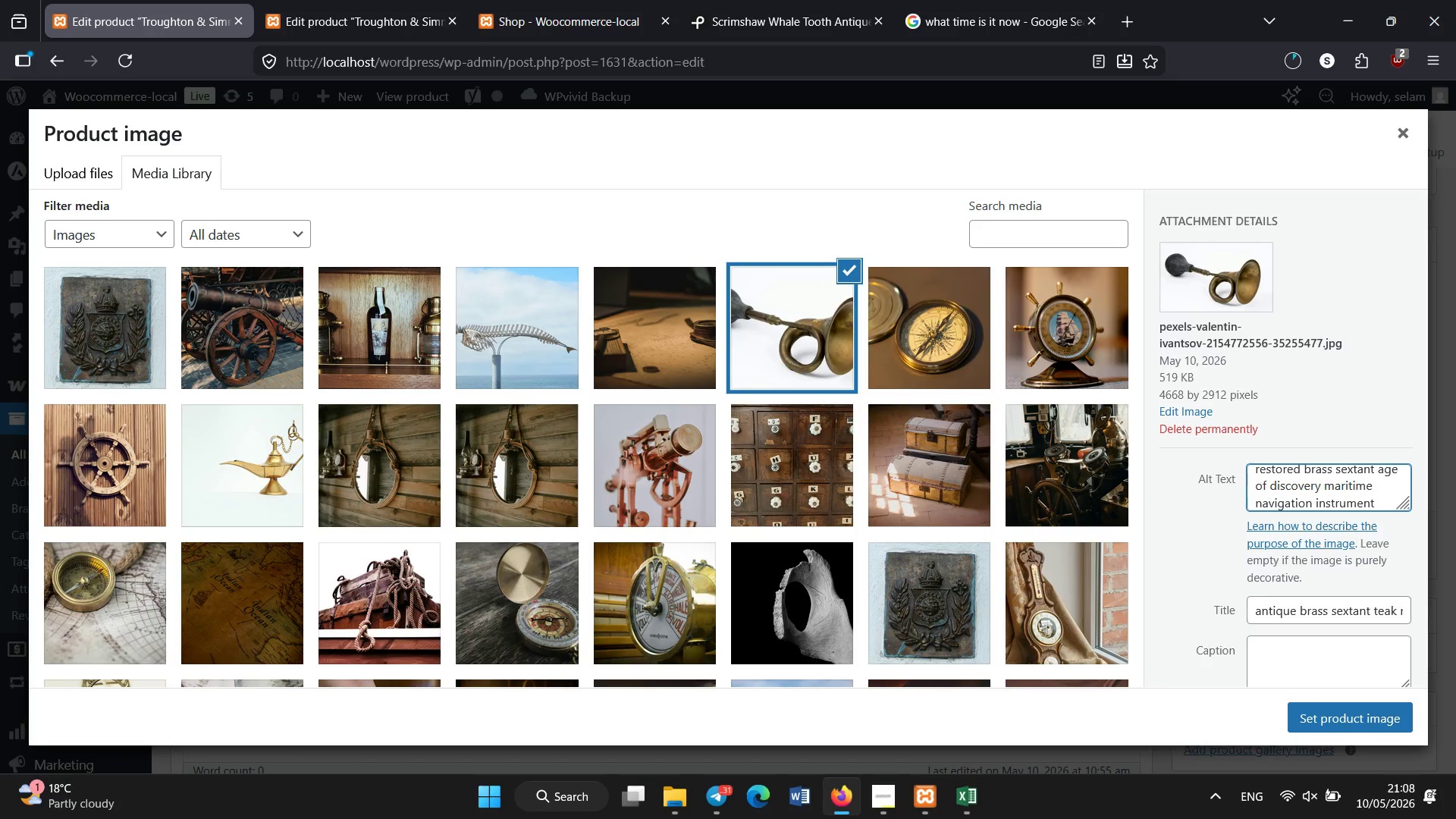 
key(Control+A)
 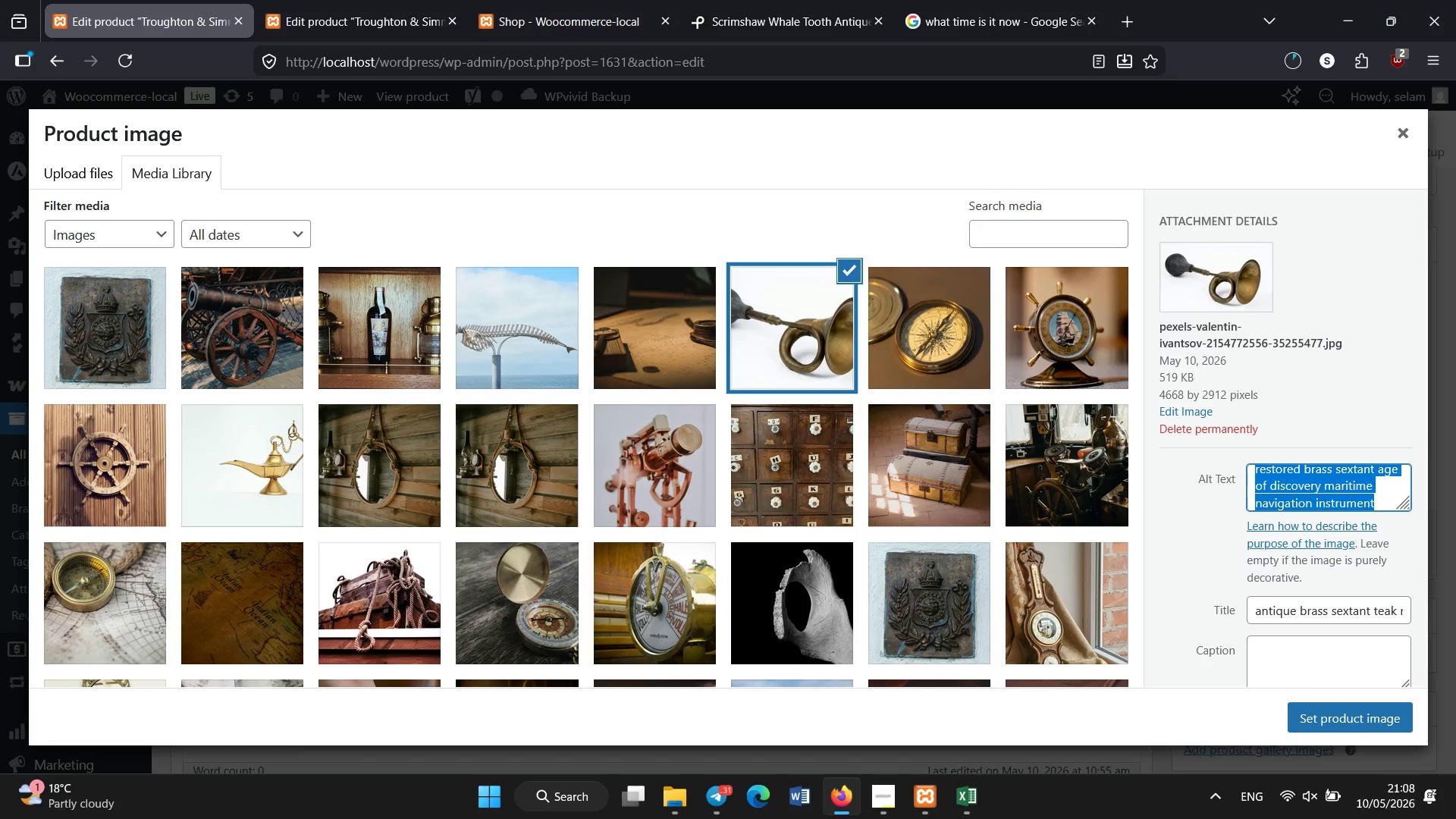 
key(Control+C)
 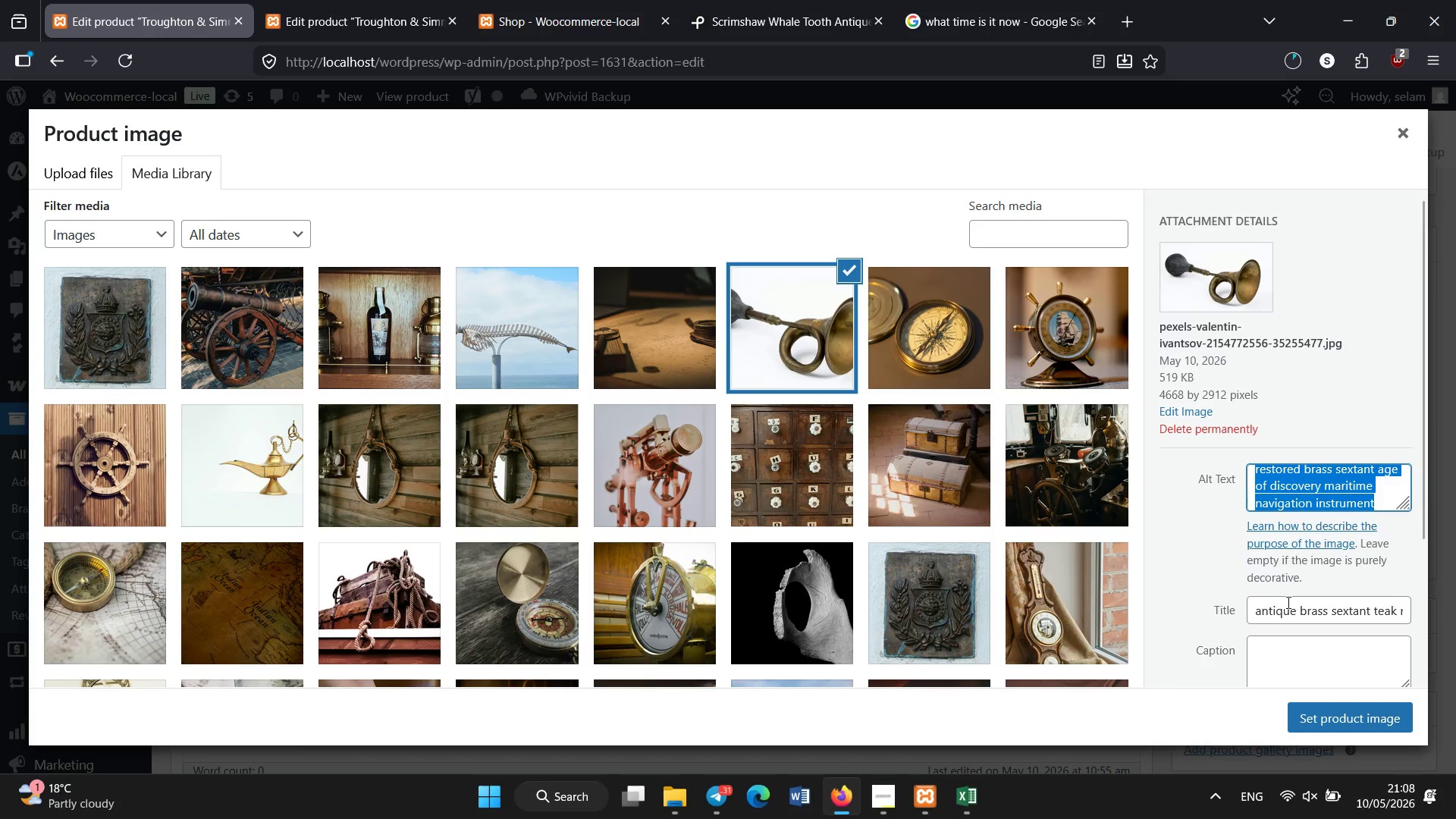 
left_click([1291, 611])
 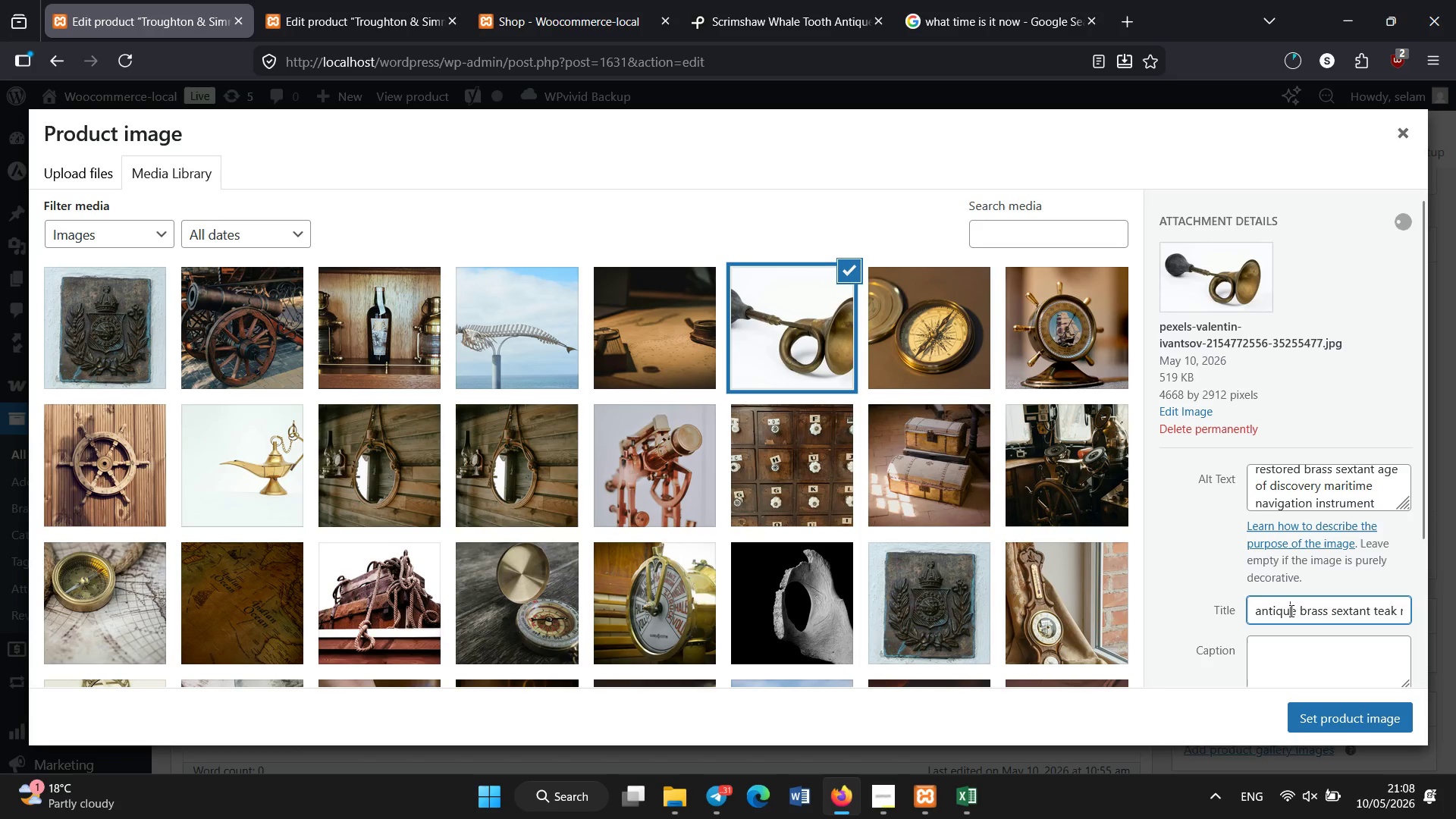 
key(Control+A)
 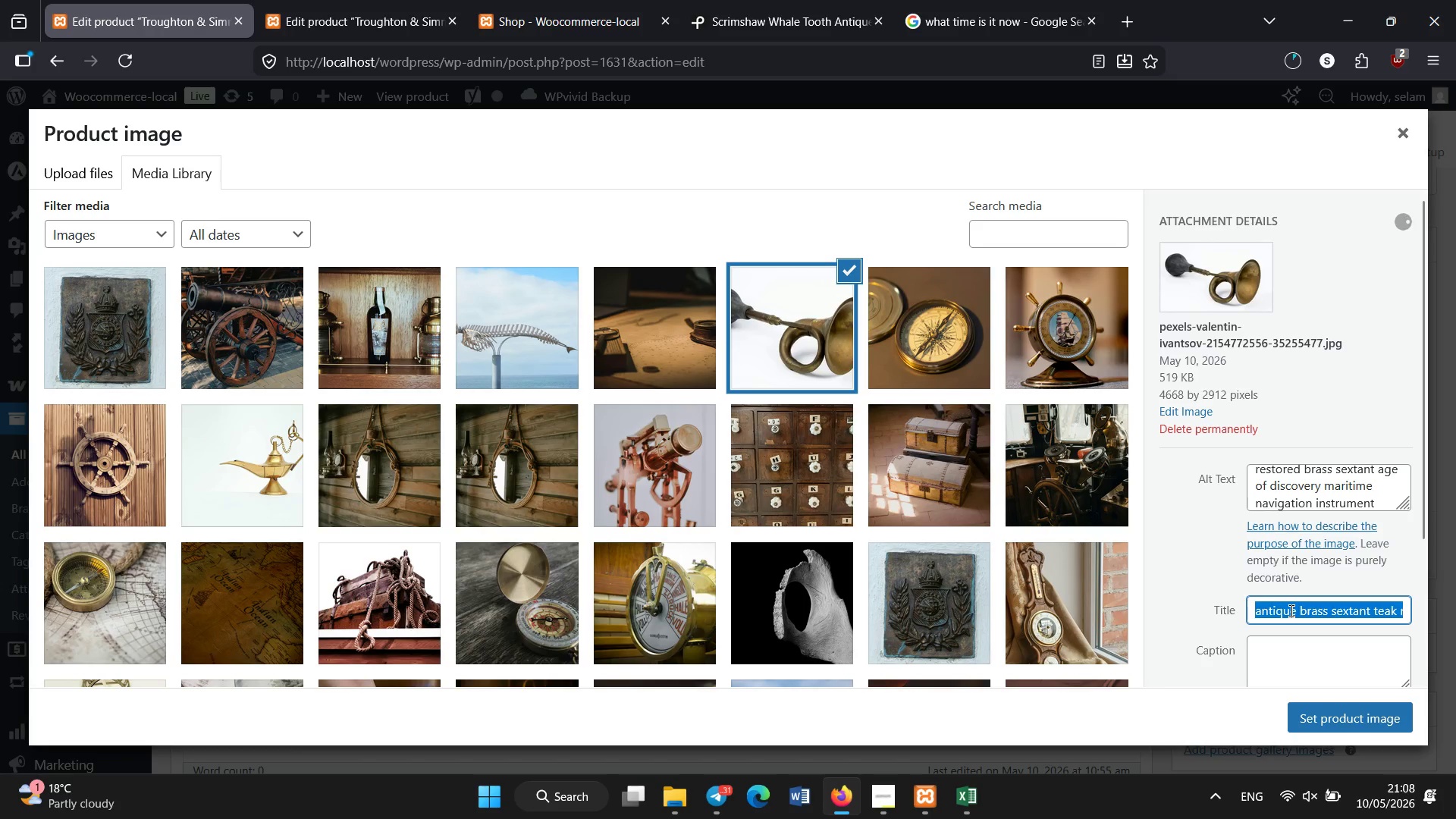 
key(Control+V)
 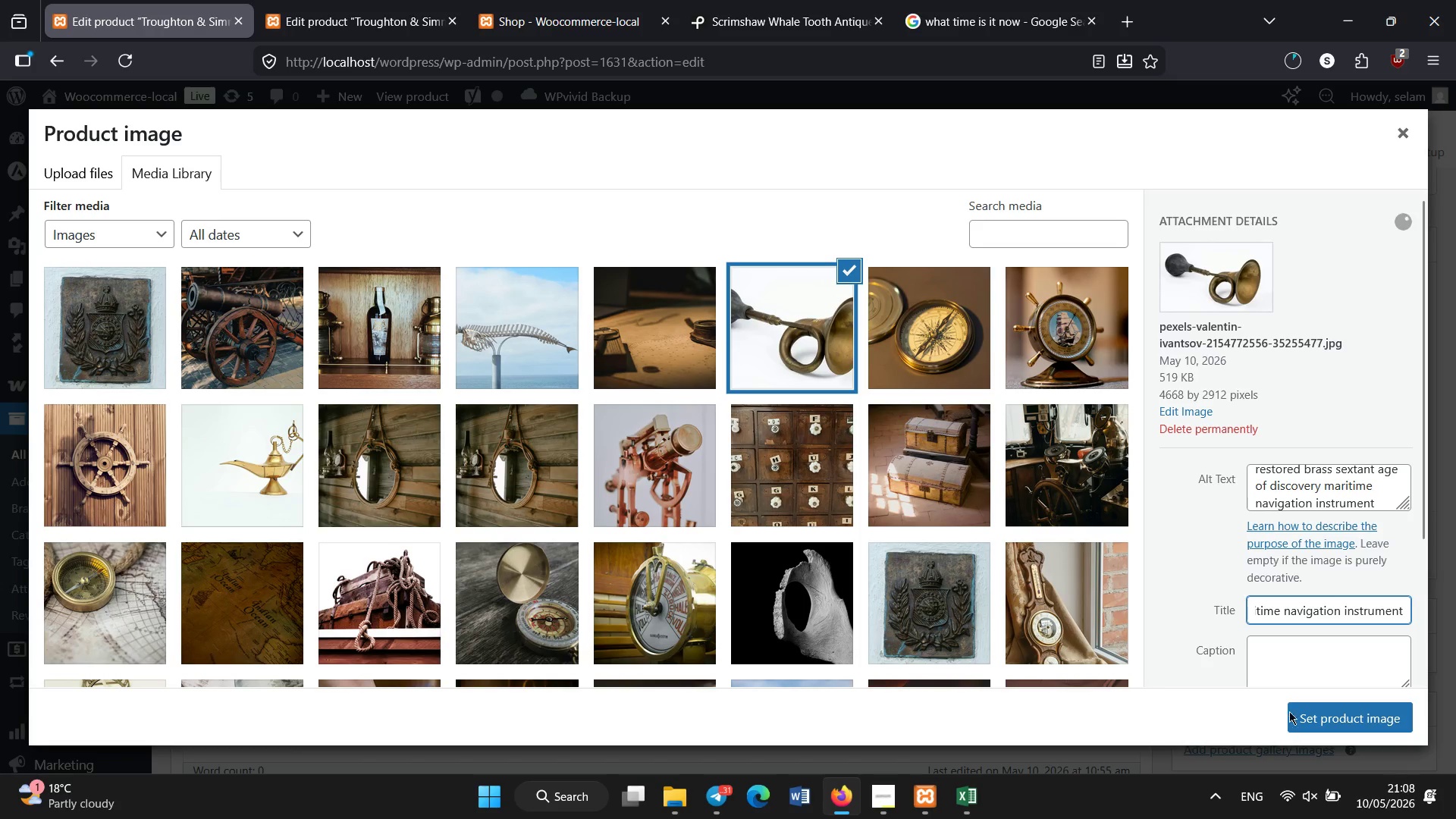 
left_click([1305, 725])
 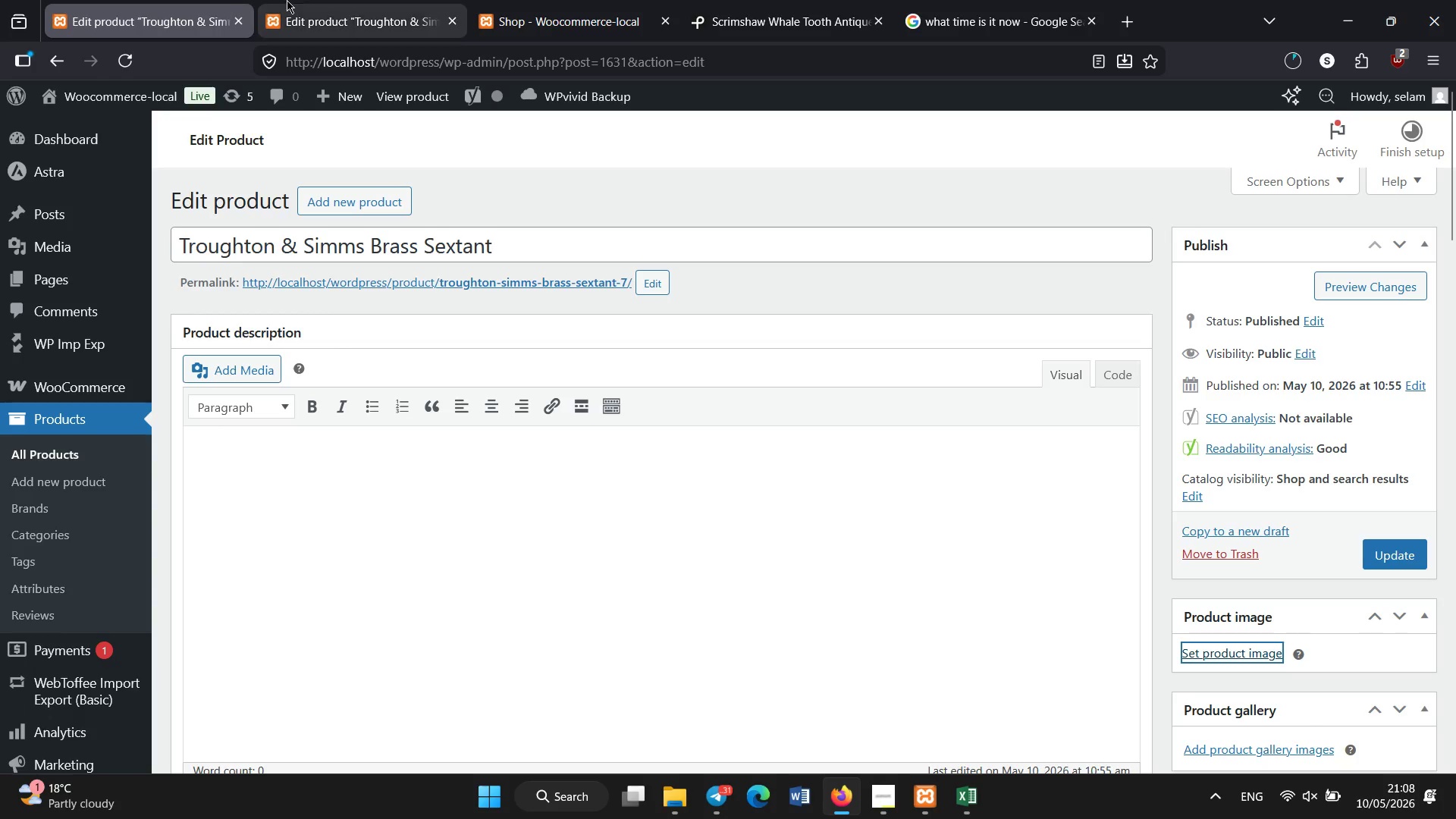 
left_click([289, 0])
 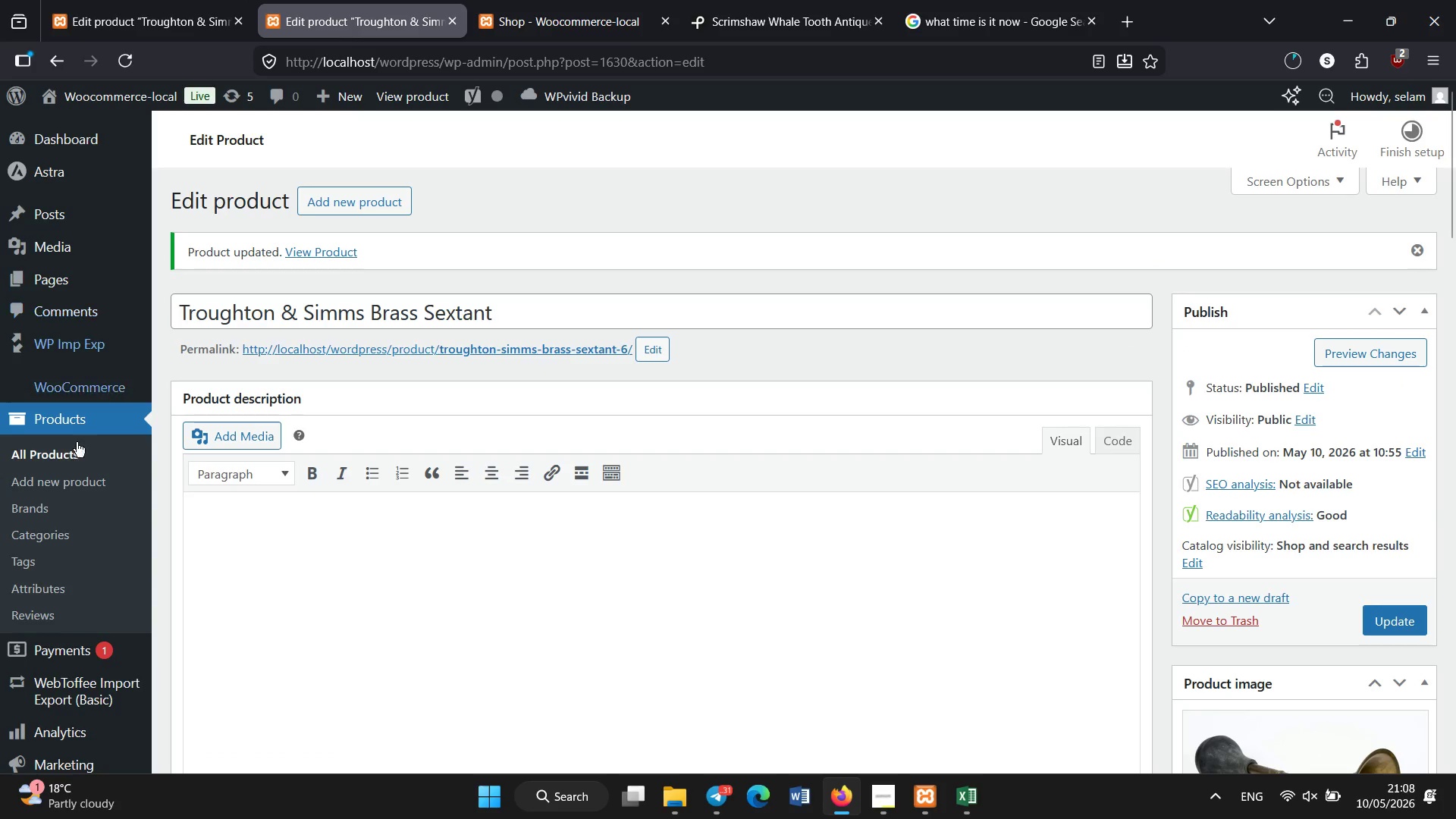 
left_click([63, 458])
 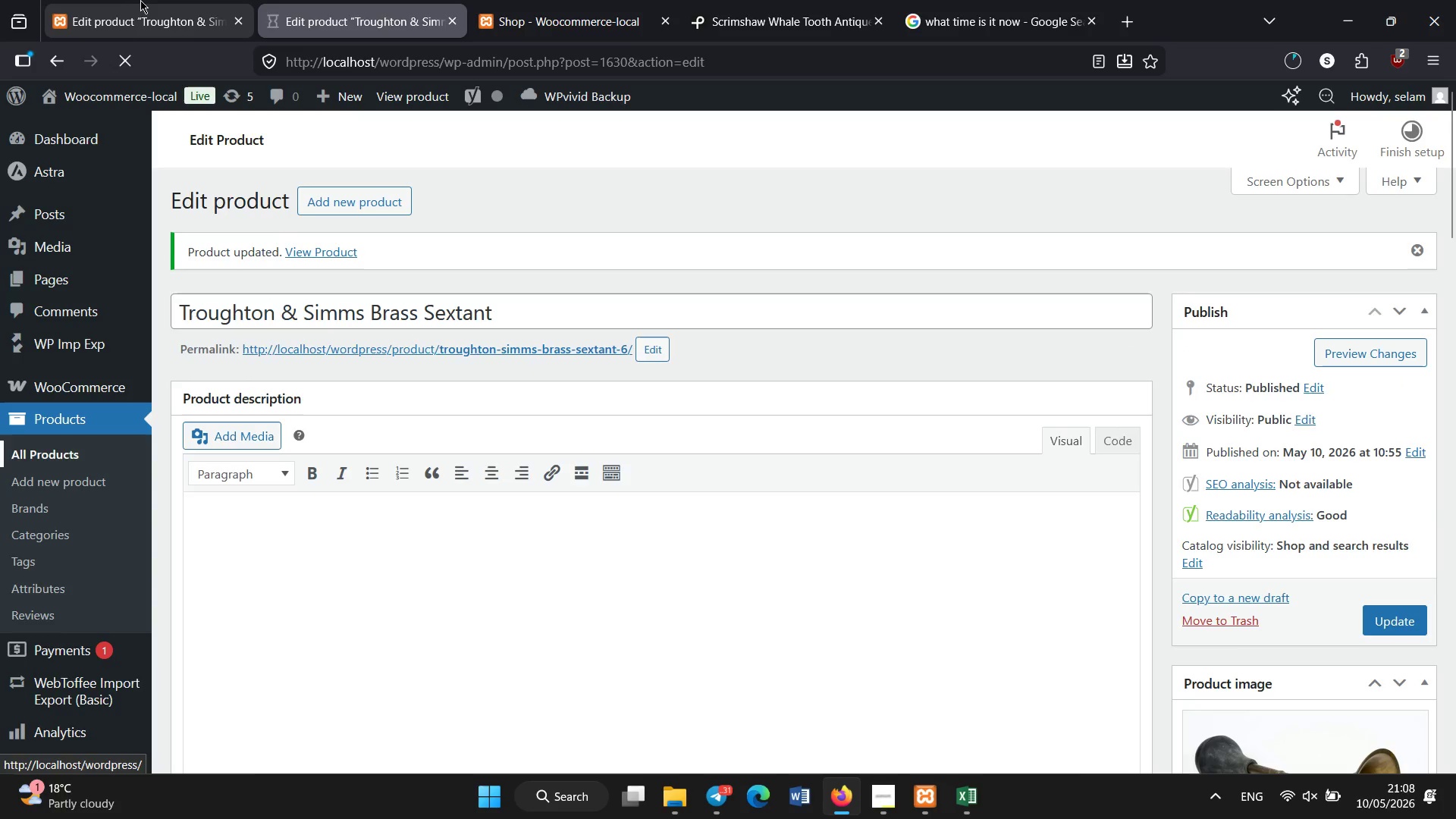 
left_click([146, 0])
 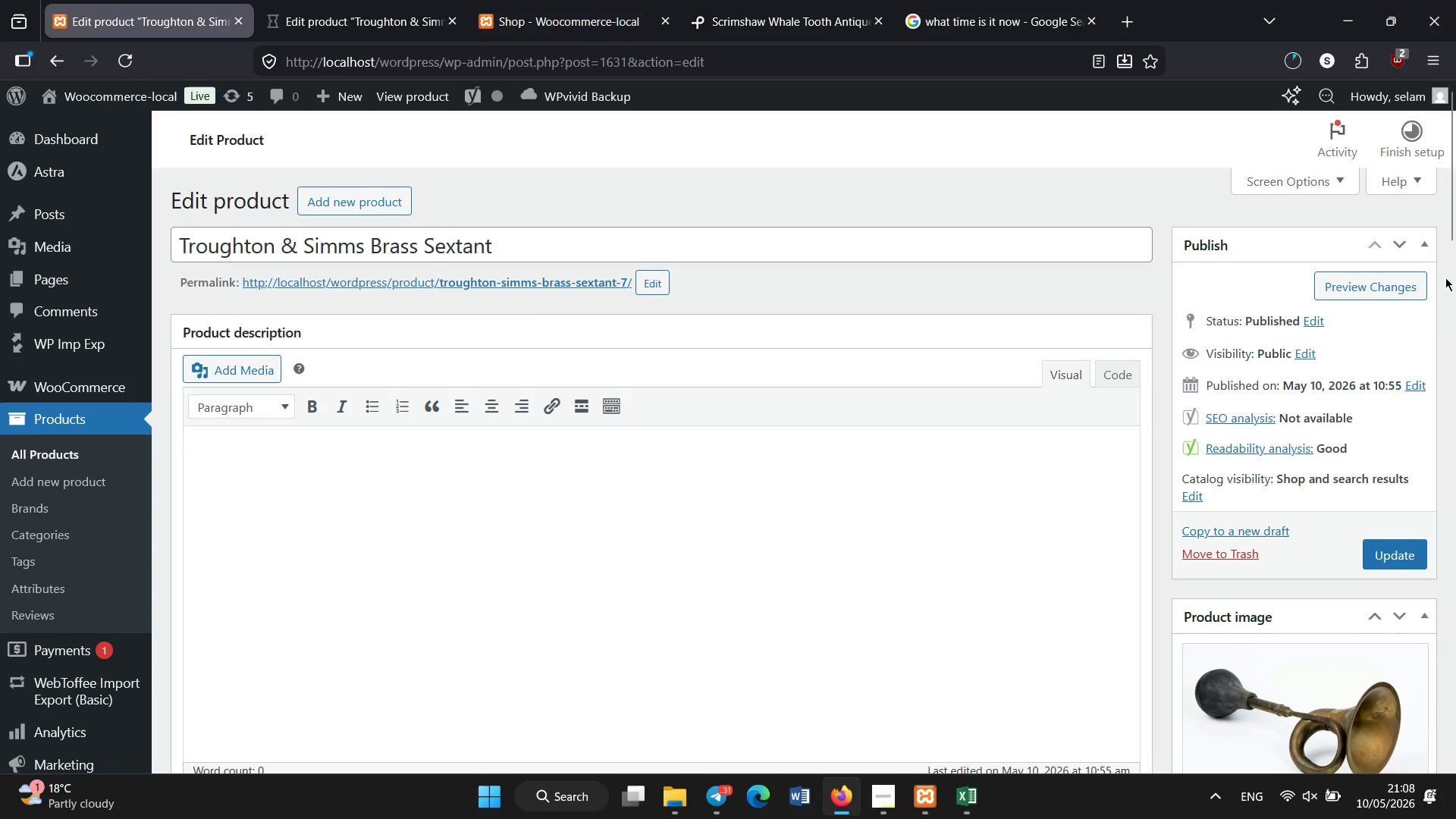 
wait(5.86)
 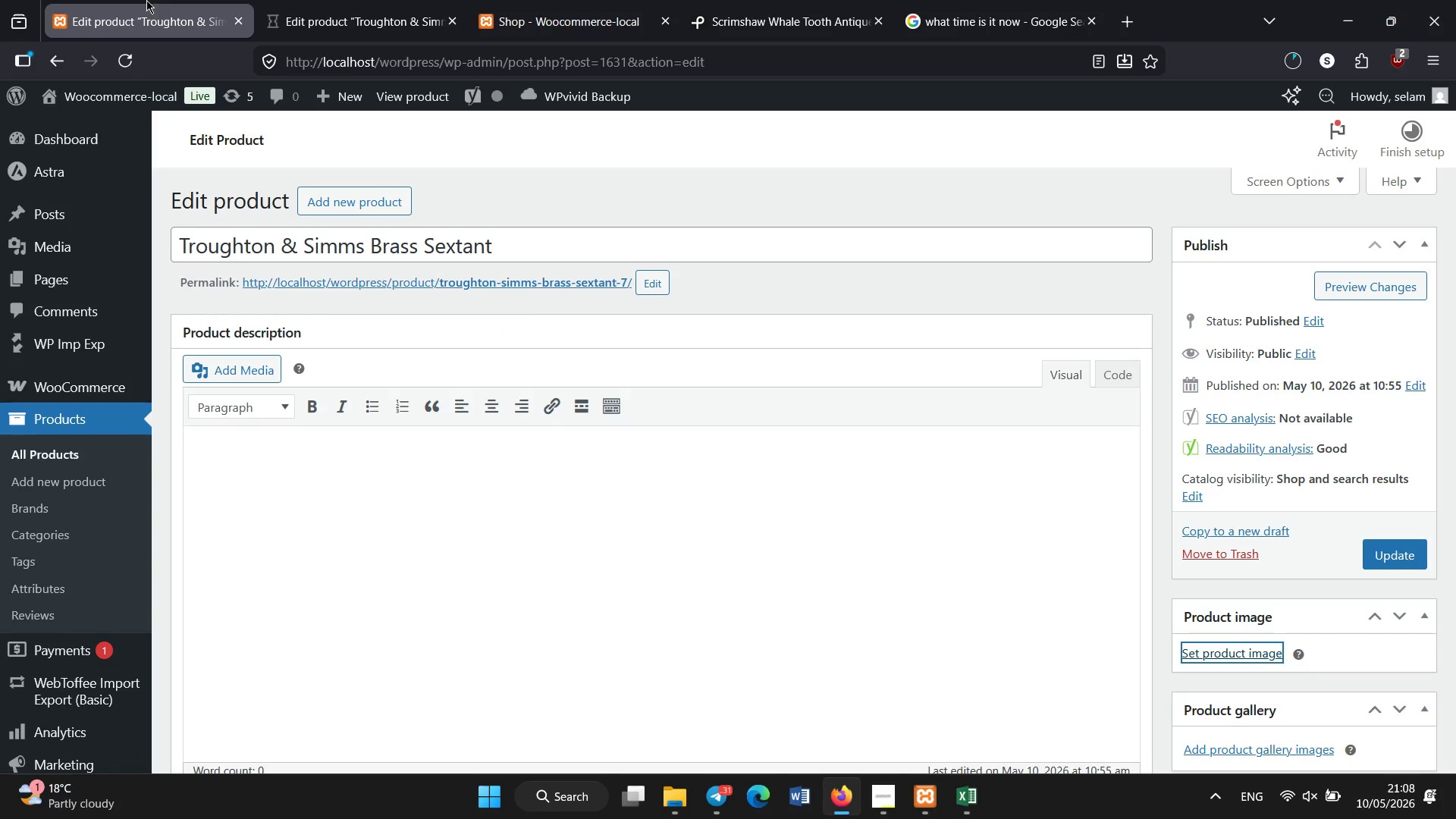 
left_click([1388, 551])
 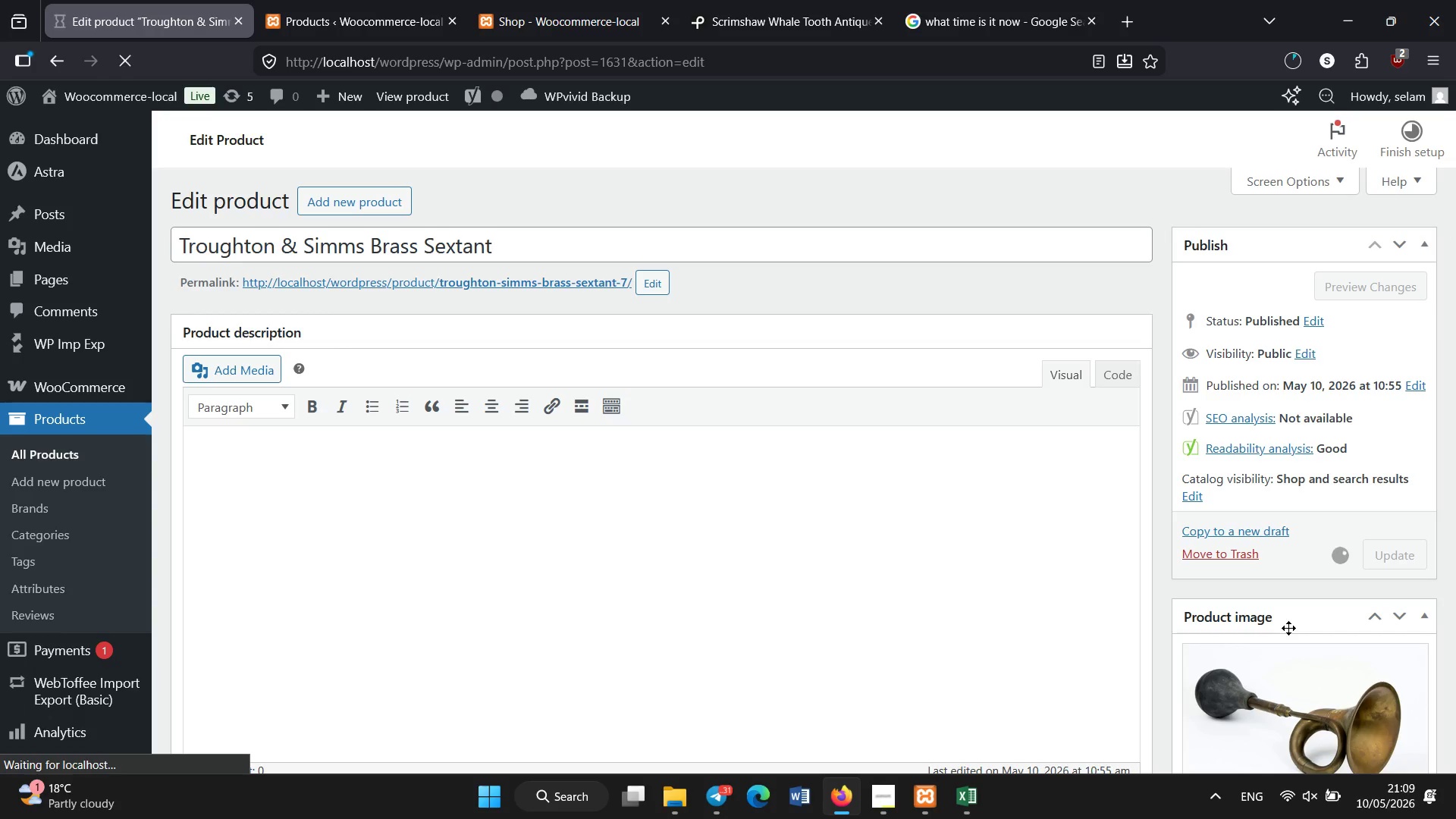 
wait(12.23)
 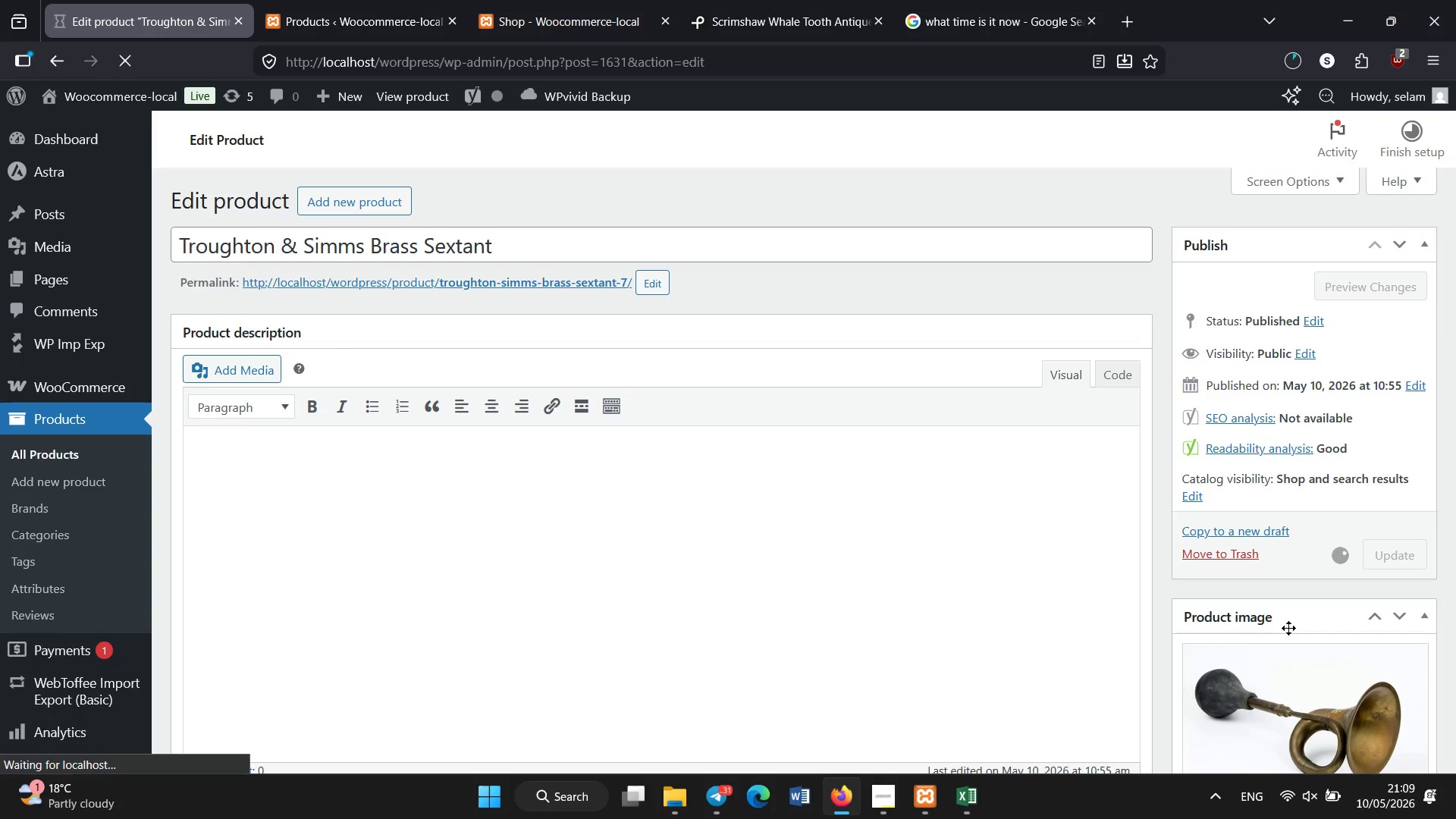 
left_click([317, 0])
 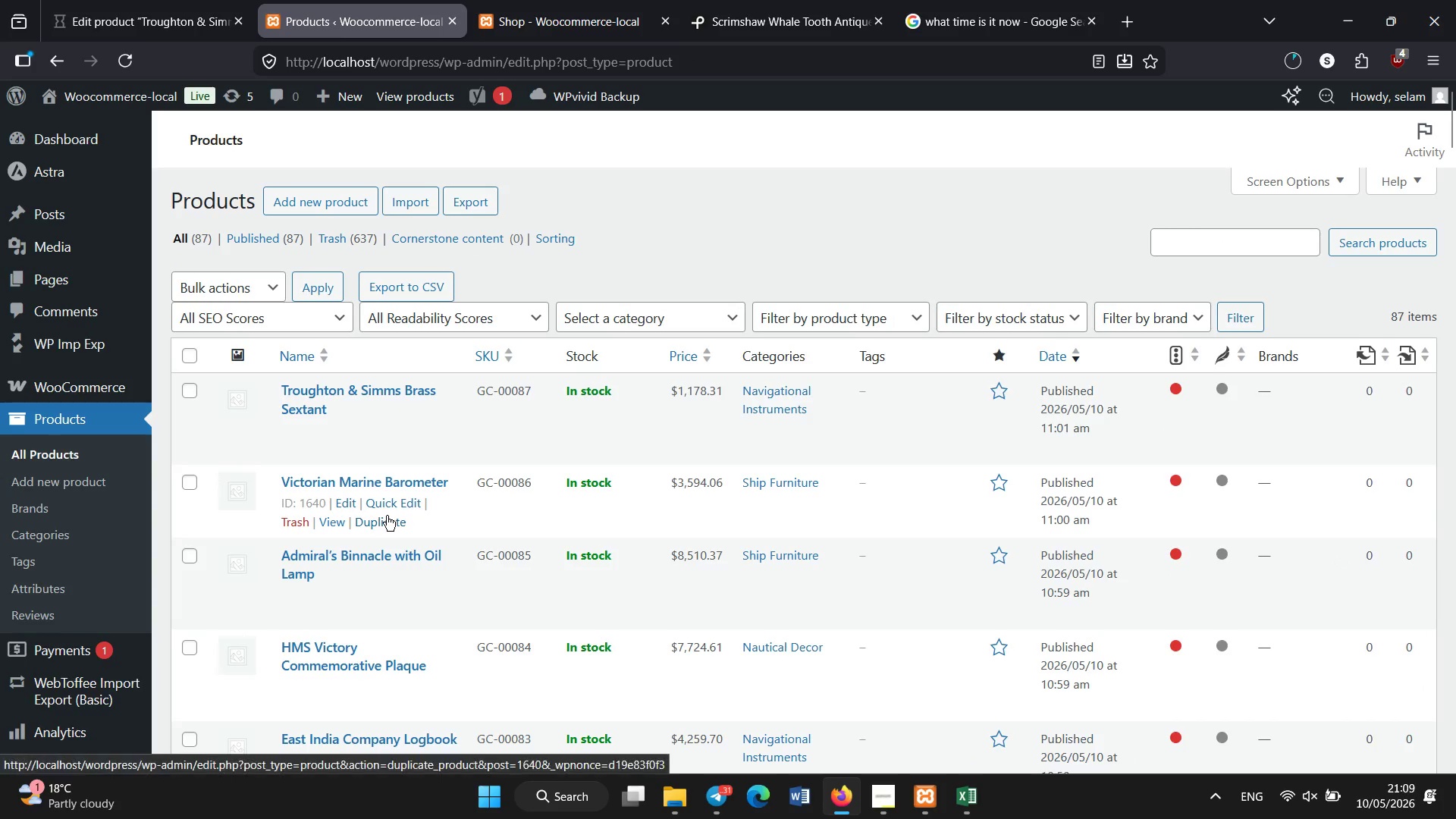 
scroll: coordinate [409, 569], scroll_direction: down, amount: 6.0
 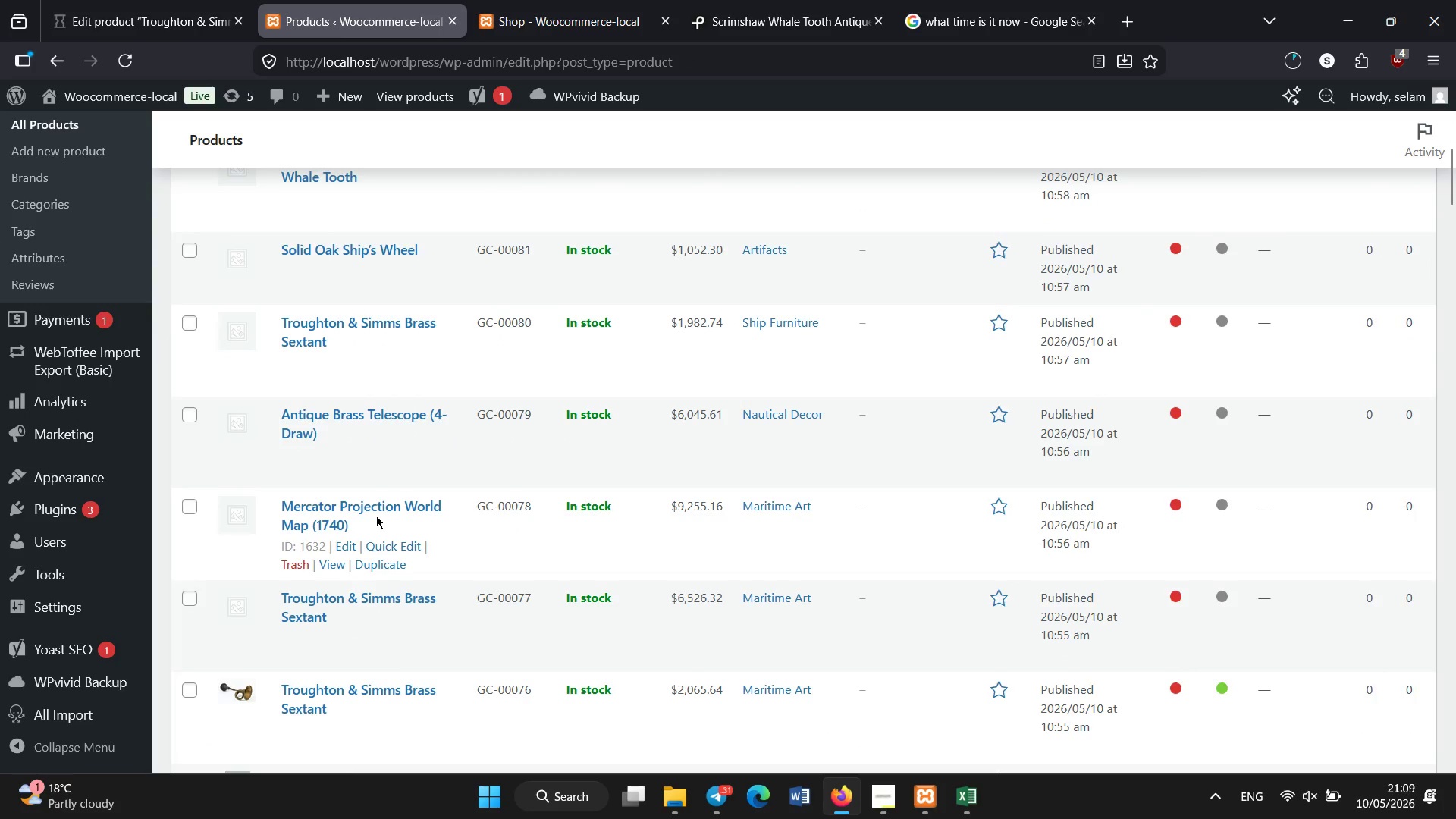 
left_click([369, 501])
 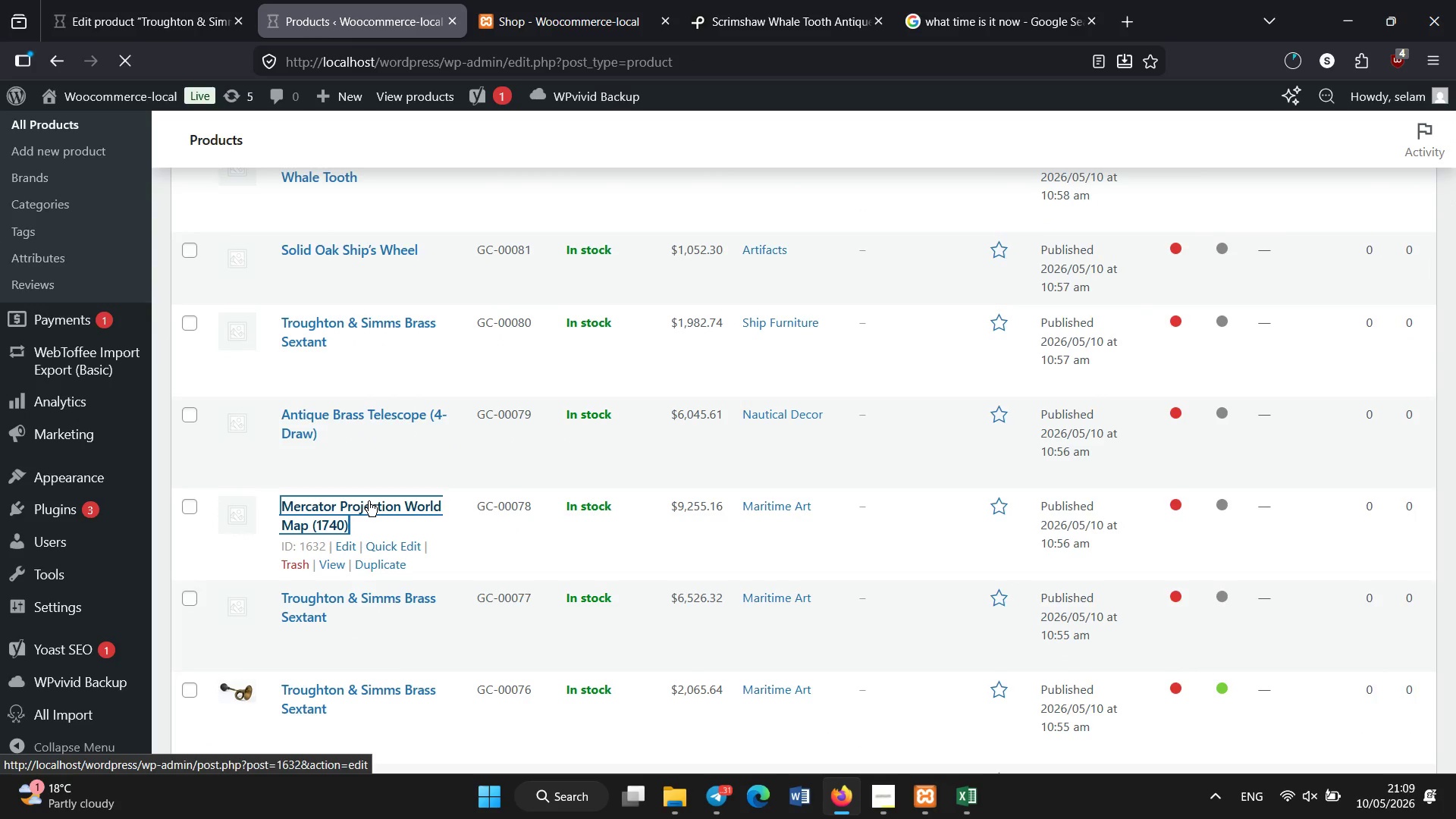 
wait(11.76)
 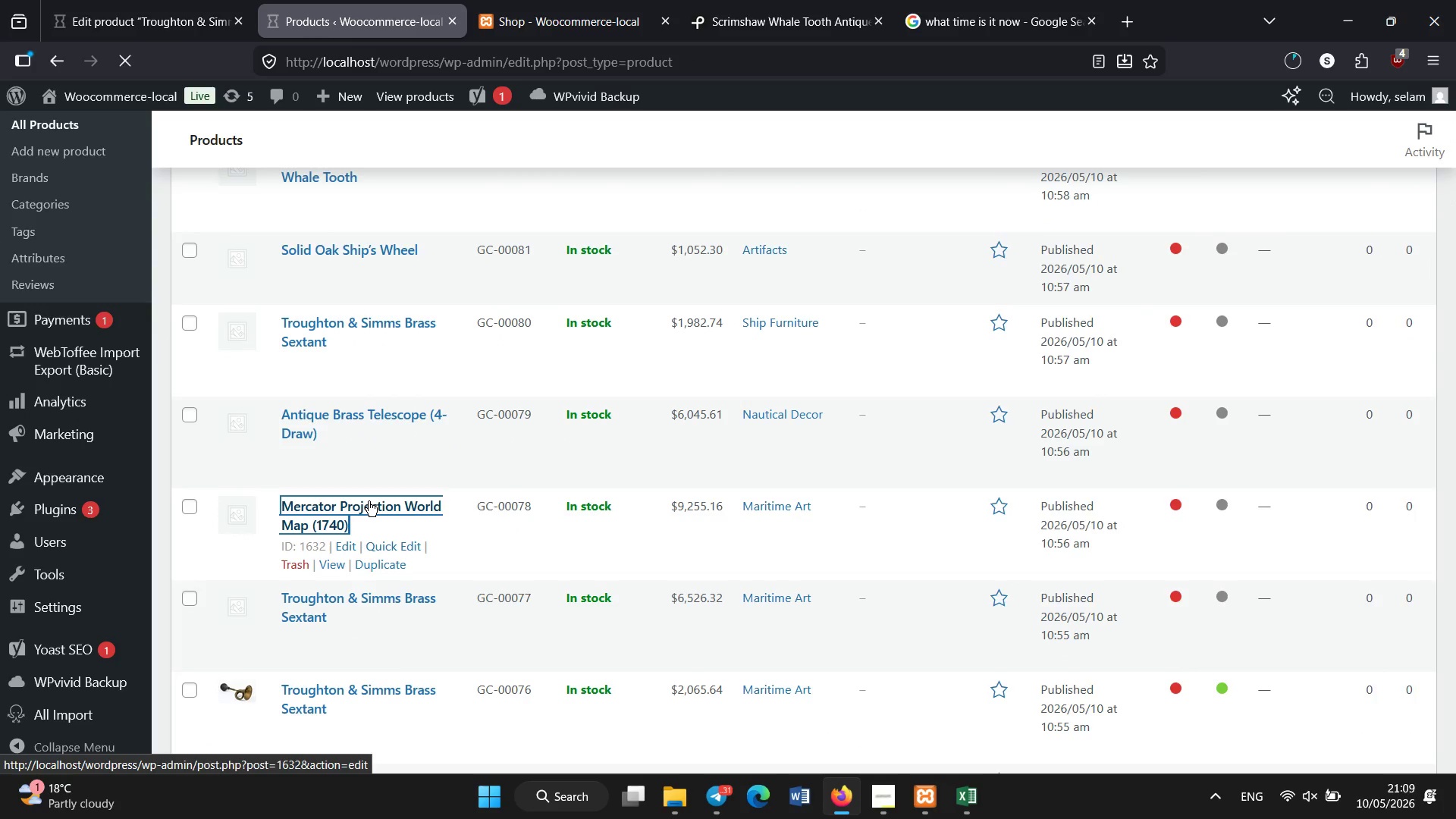 
left_click([184, 0])
 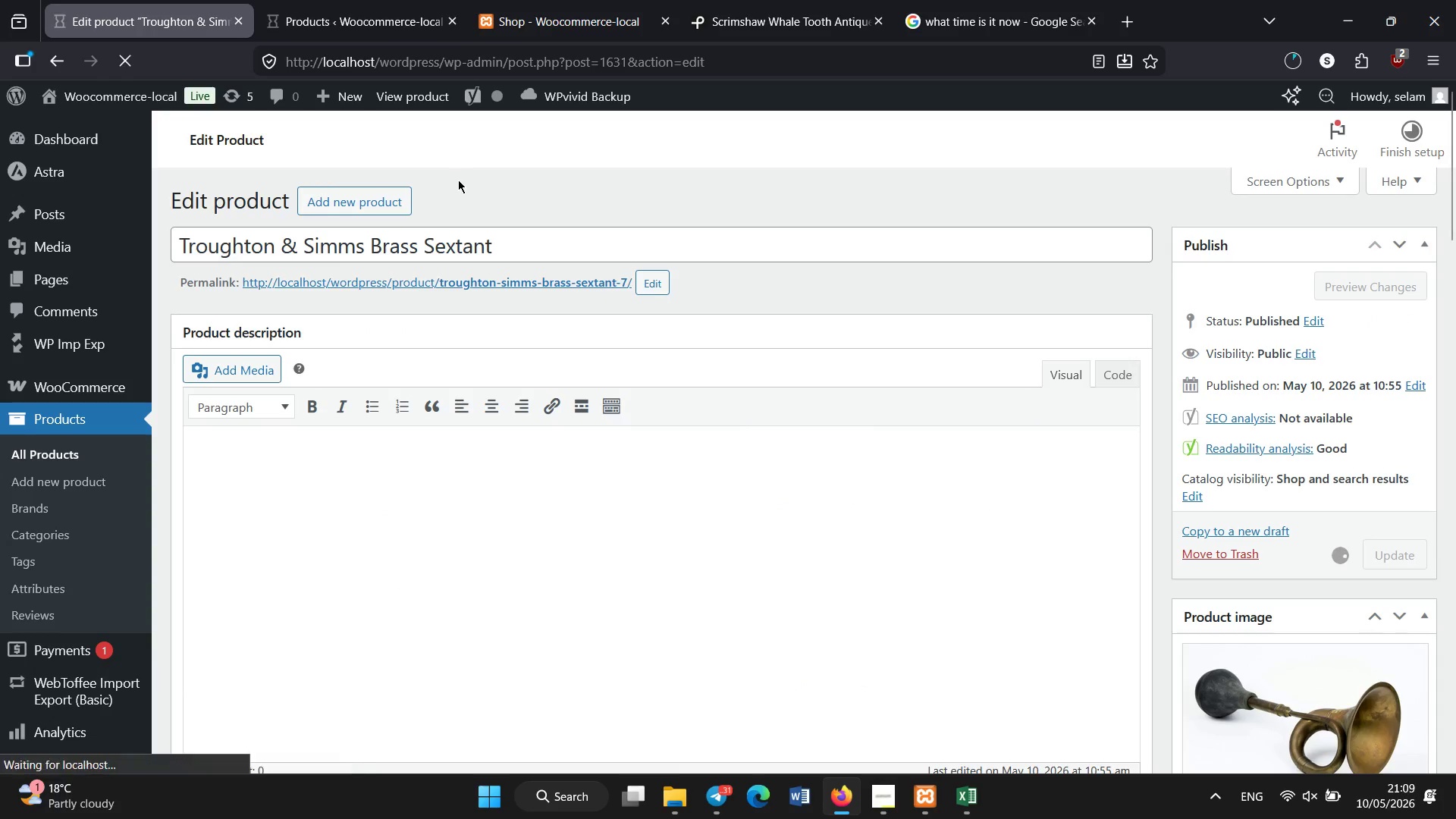 
left_click([393, 0])
 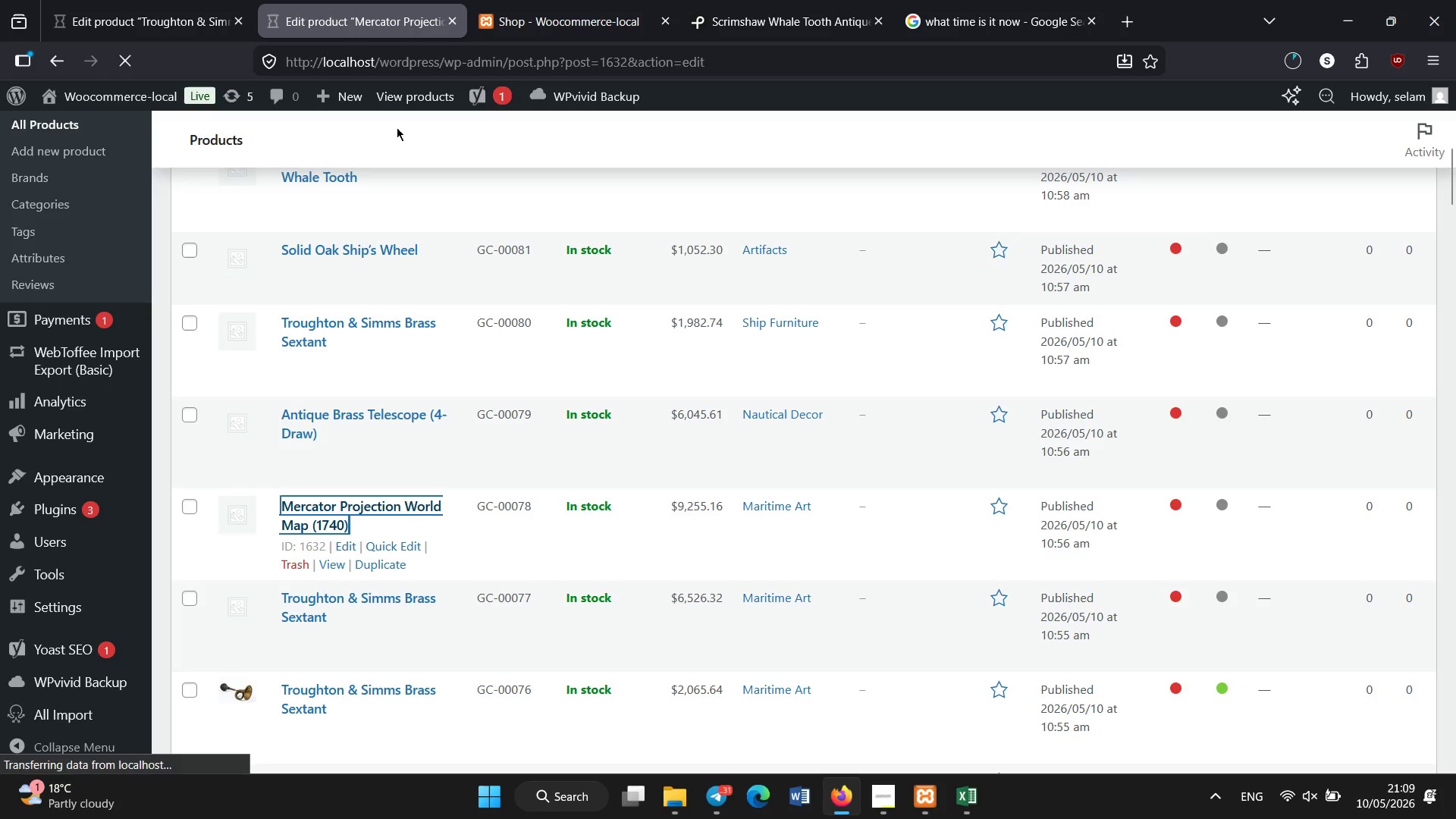 
left_click([115, 0])
 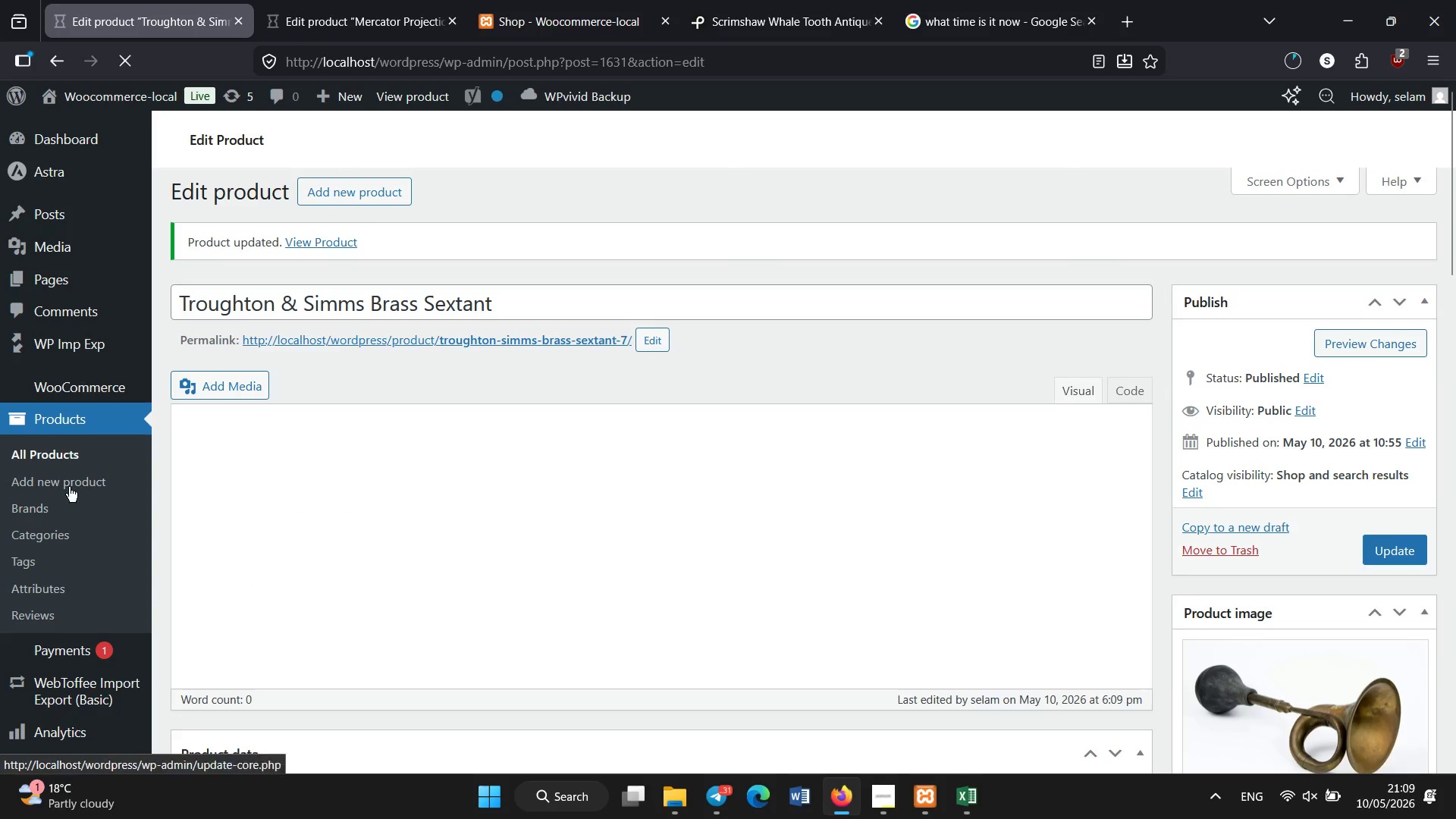 
left_click([67, 454])
 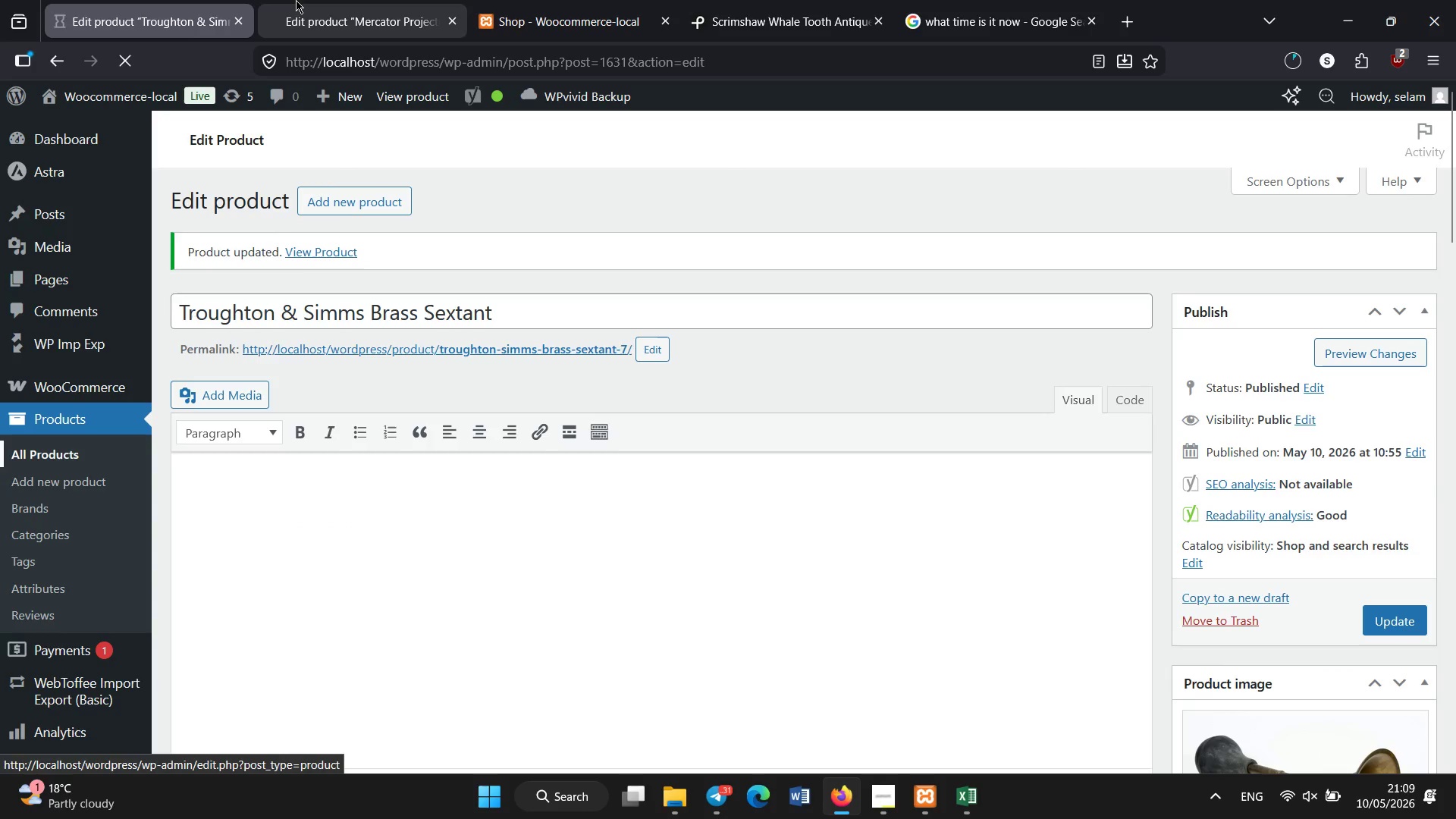 
left_click([296, 0])
 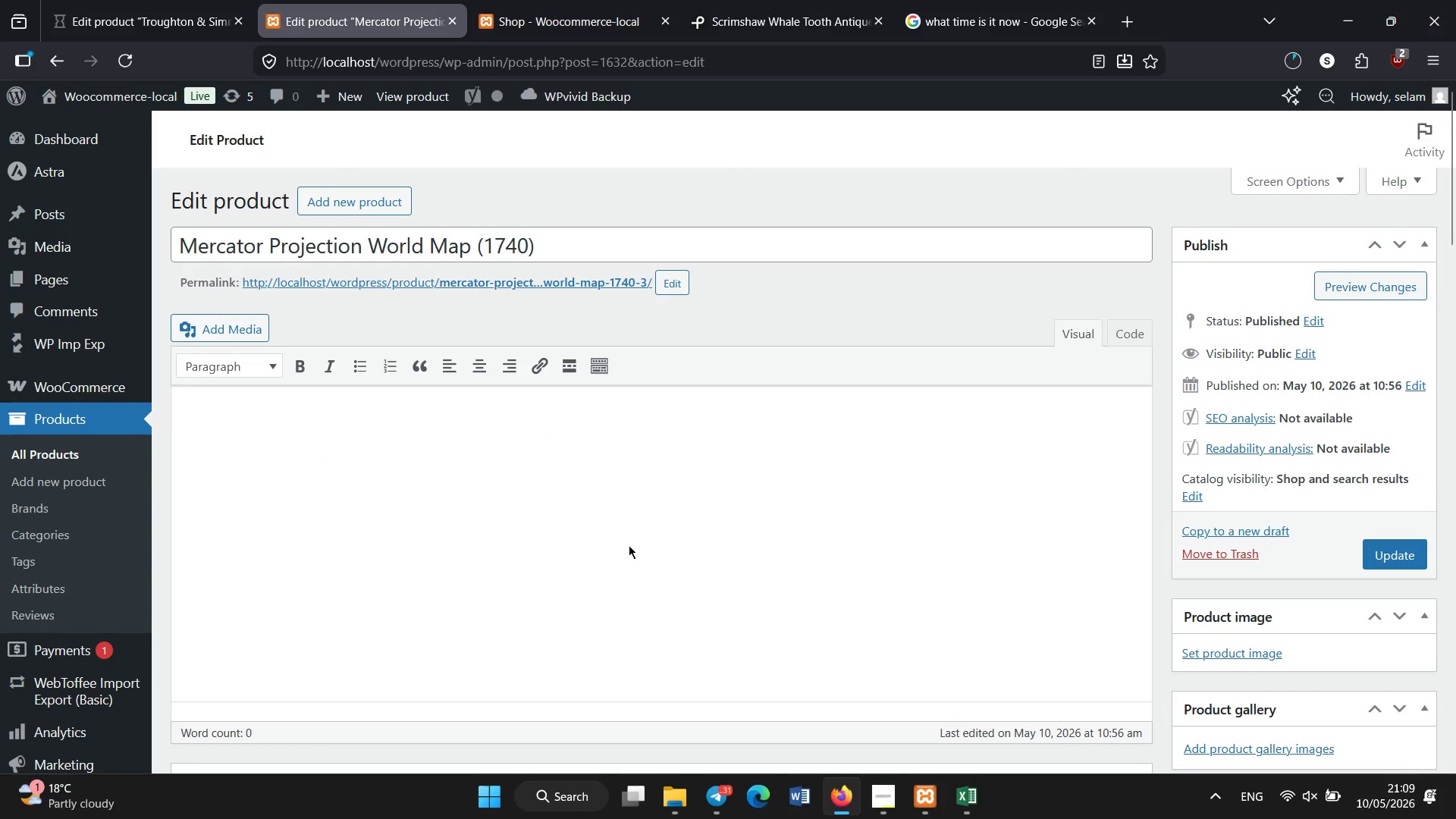 
scroll: coordinate [231, 554], scroll_direction: down, amount: 11.0
 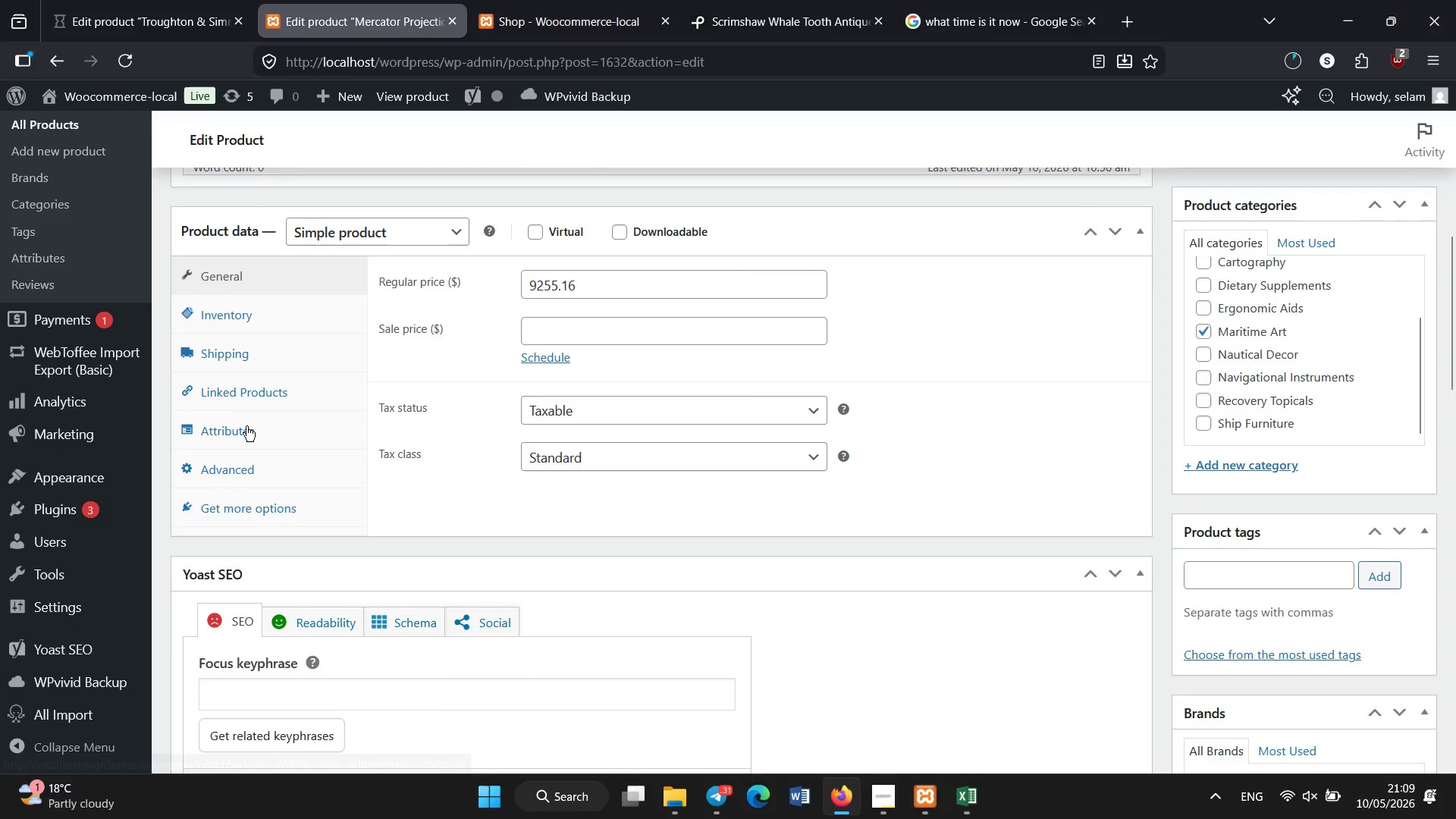 
left_click([246, 426])
 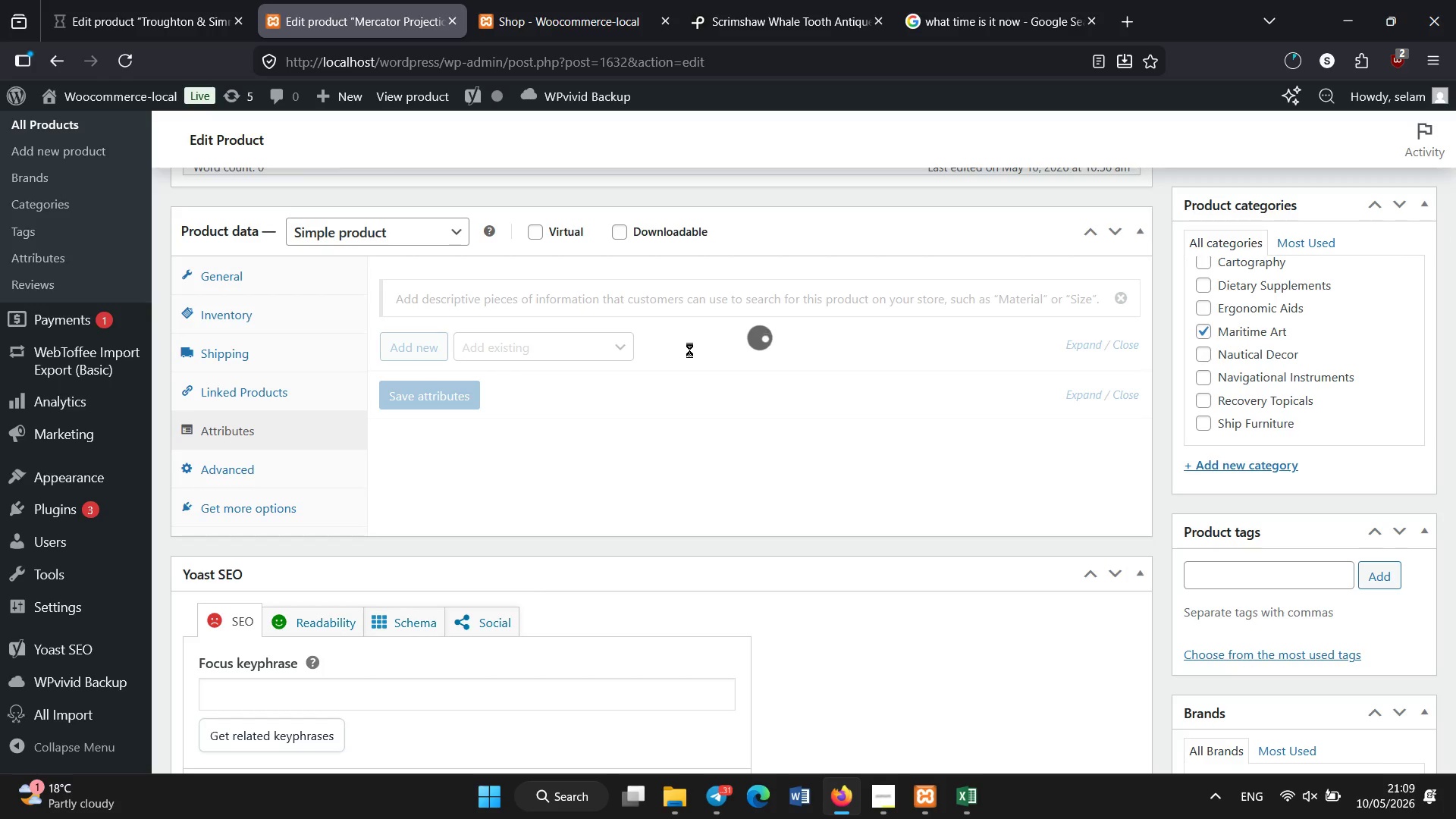 
wait(9.58)
 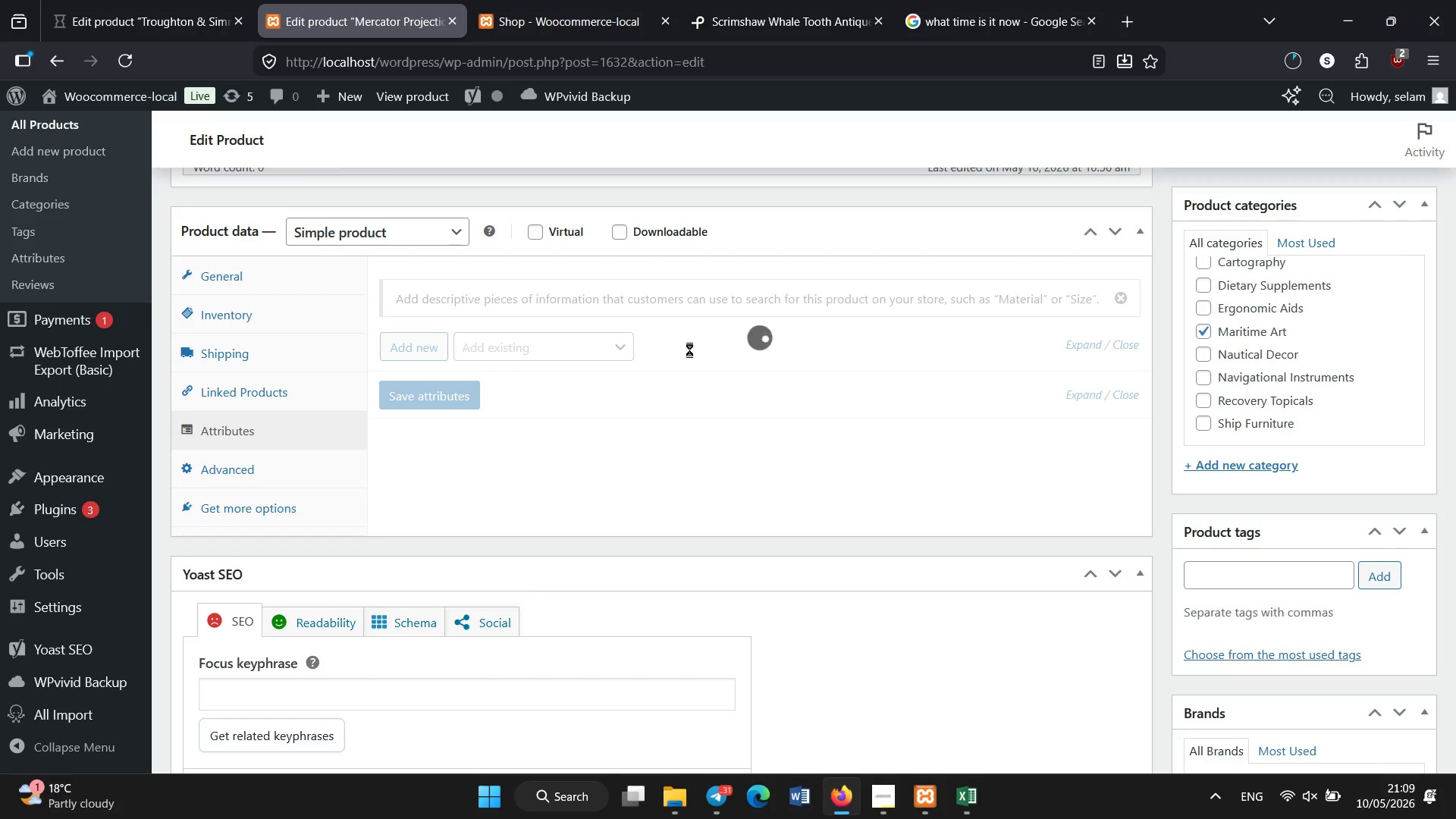 
left_click([529, 354])
 